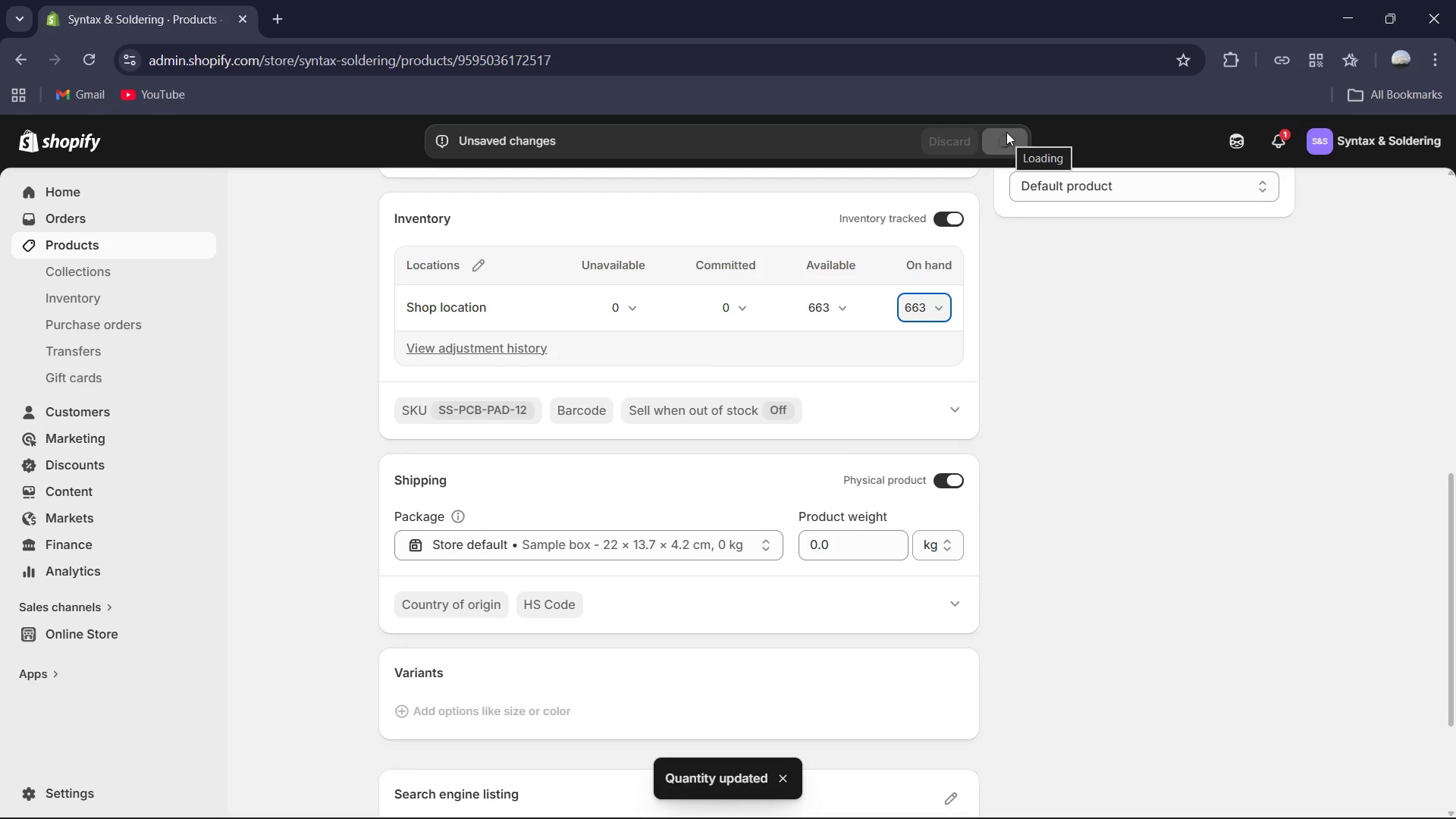 
scroll: coordinate [714, 284], scroll_direction: up, amount: 11.0
 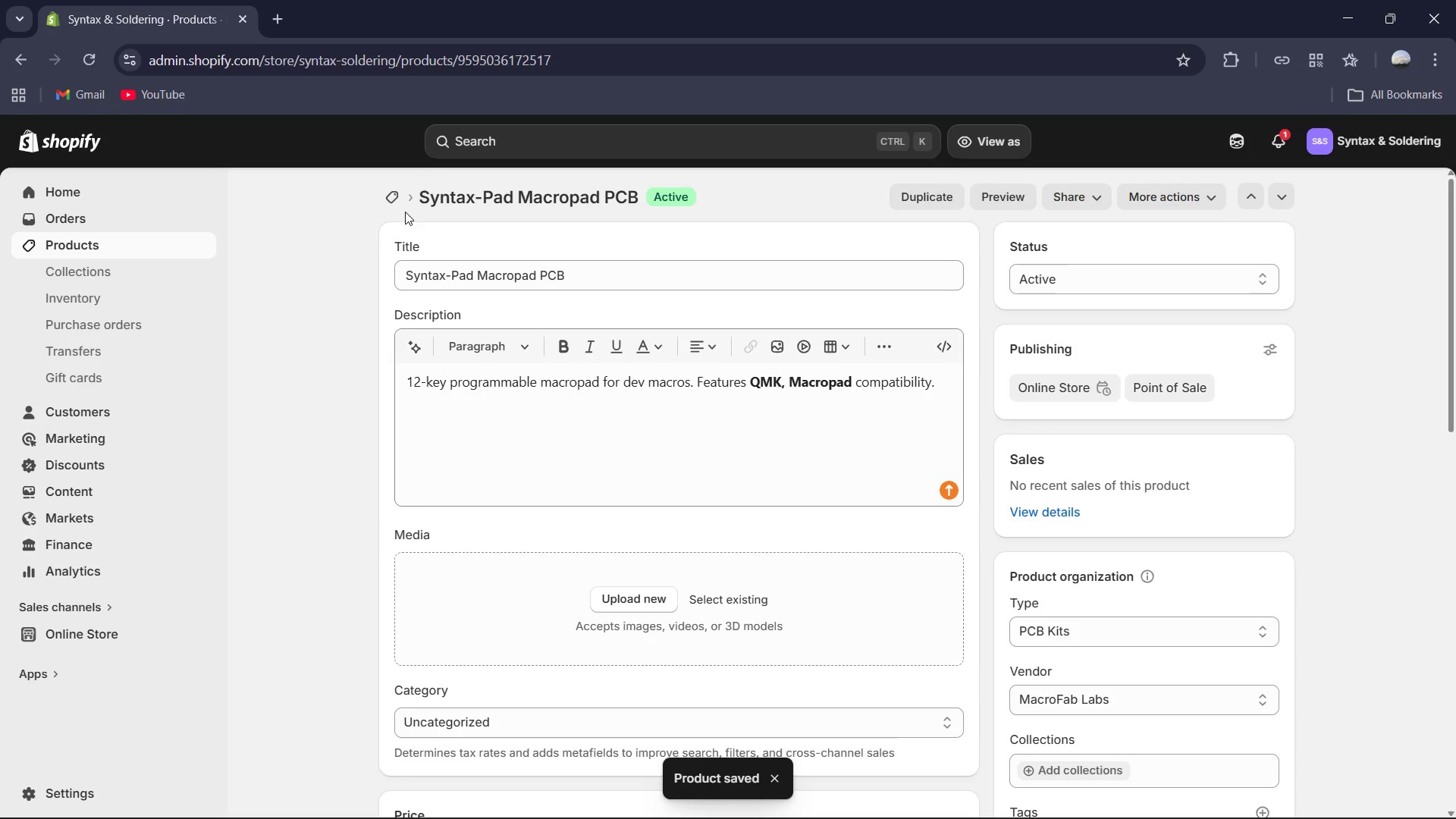 
left_click([383, 201])
 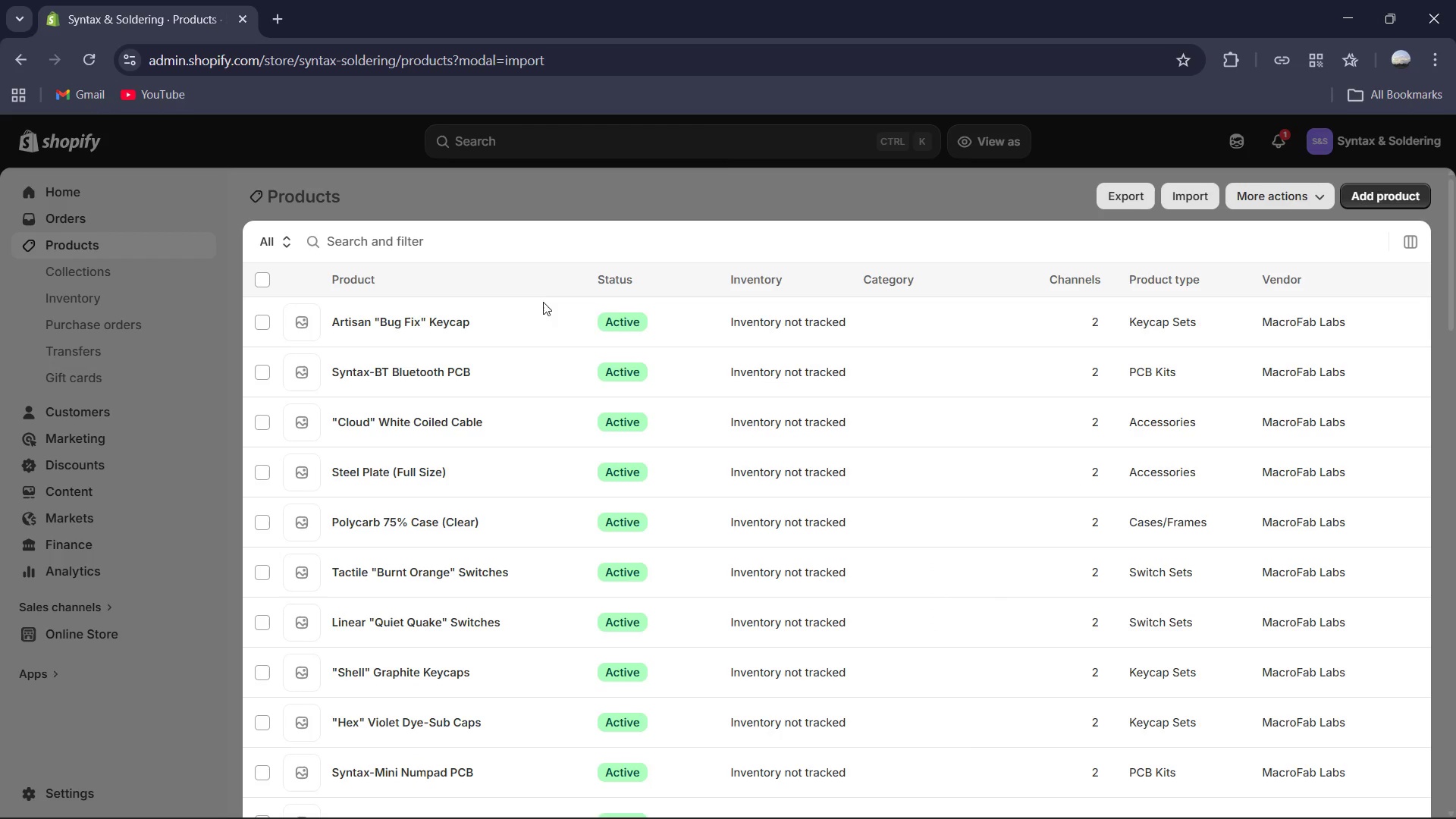 
left_click([620, 243])
 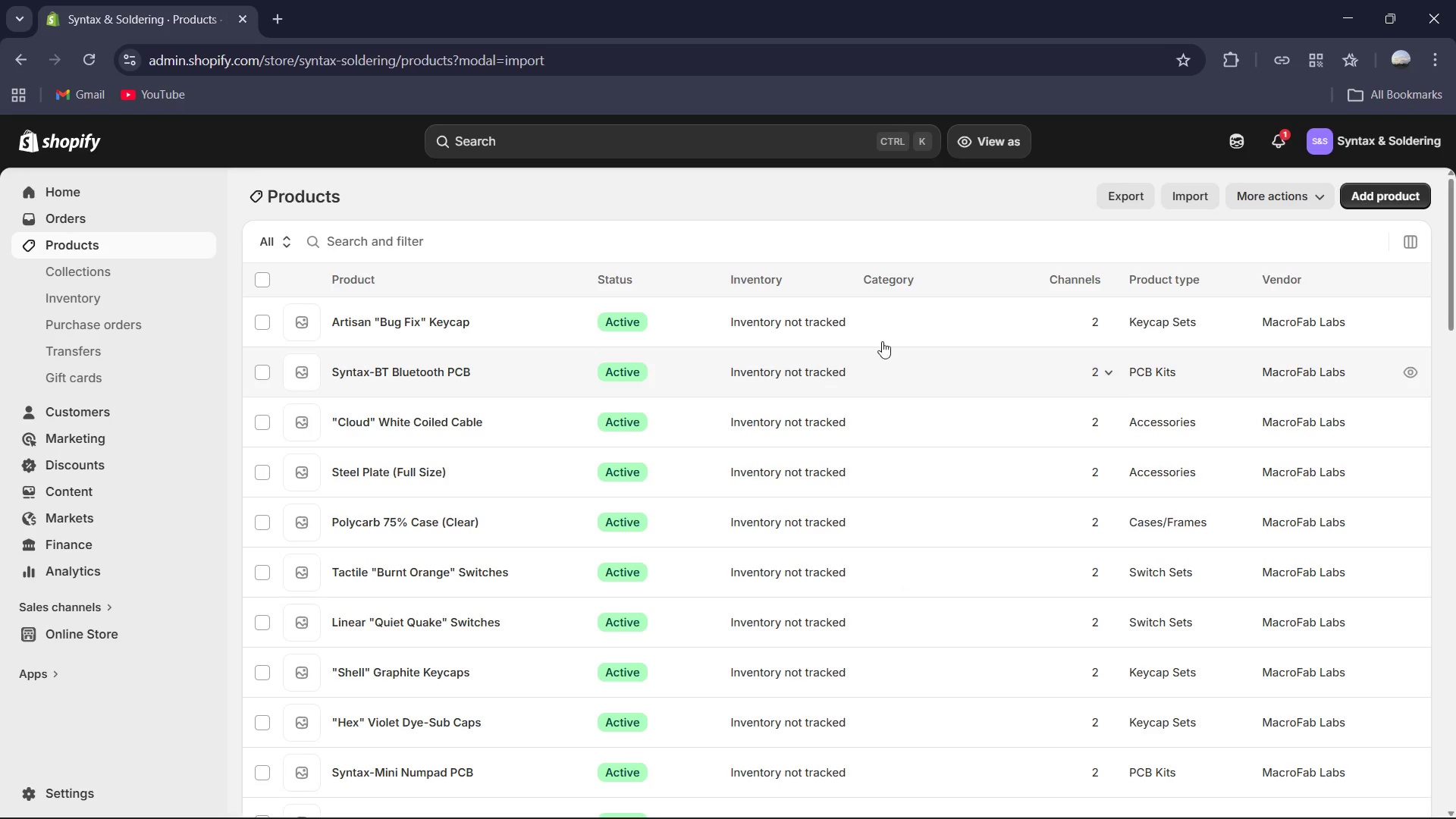 
scroll: coordinate [648, 467], scroll_direction: down, amount: 24.0
 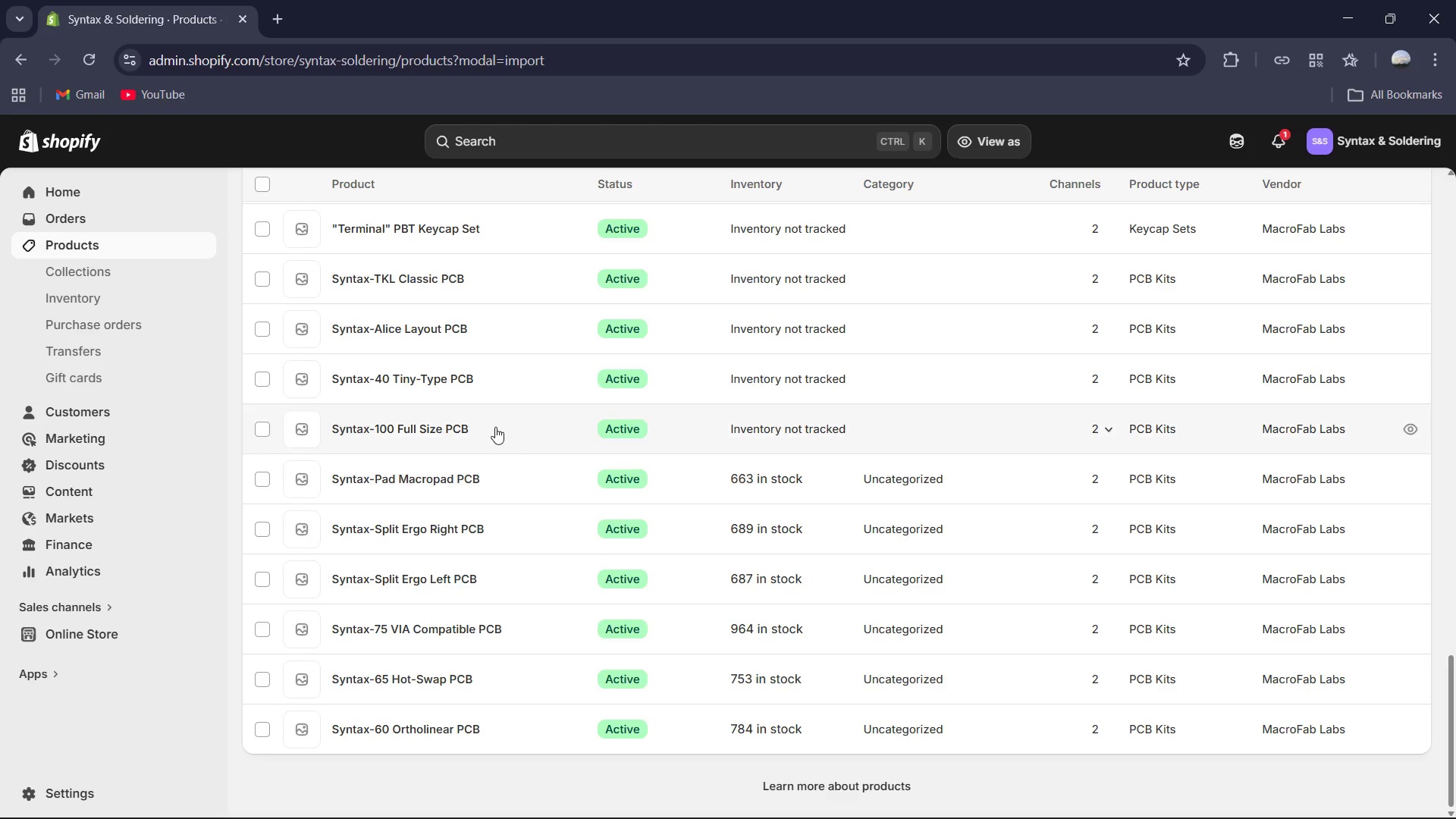 
left_click([448, 424])
 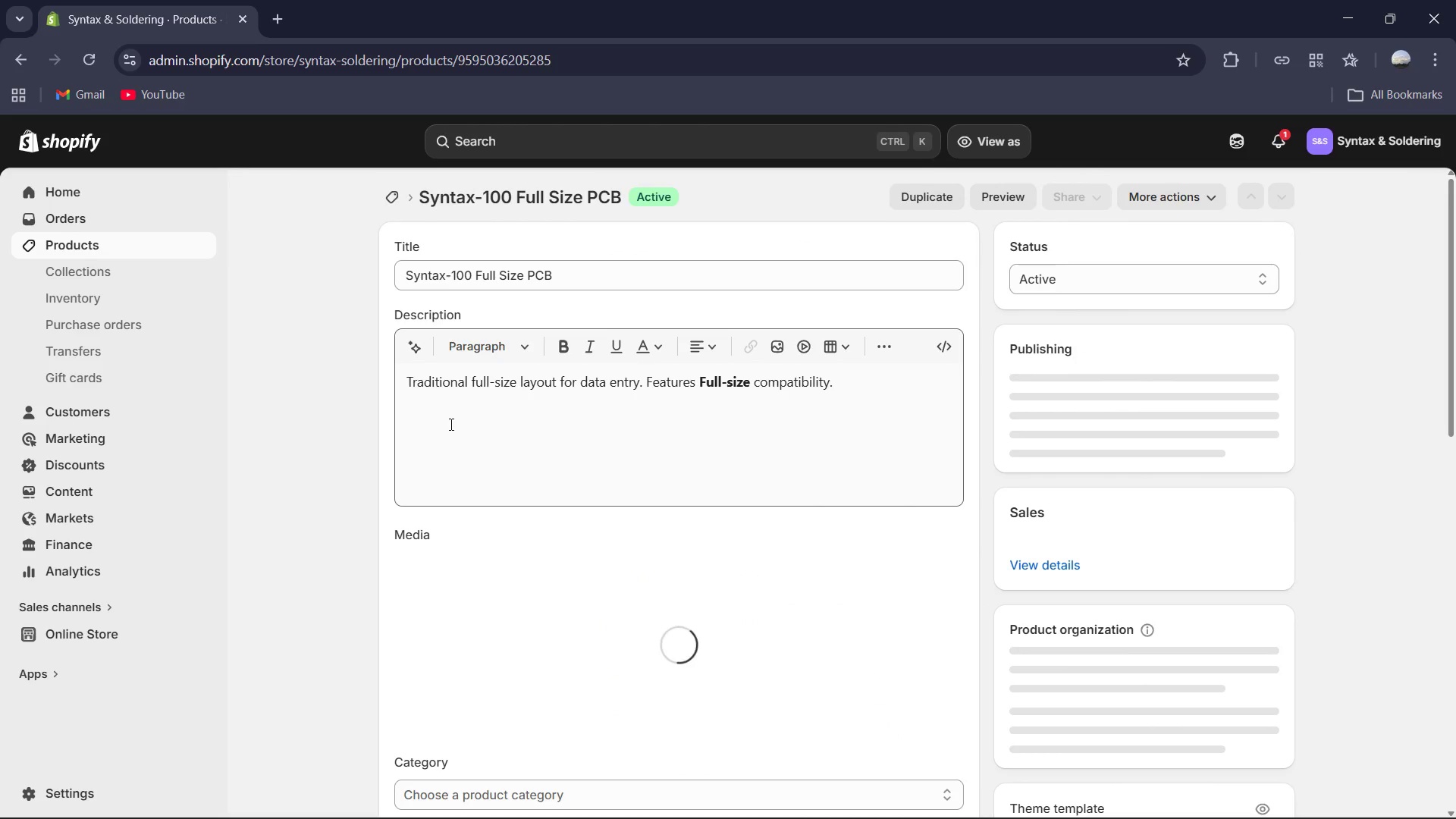 
scroll: coordinate [494, 383], scroll_direction: down, amount: 7.0
 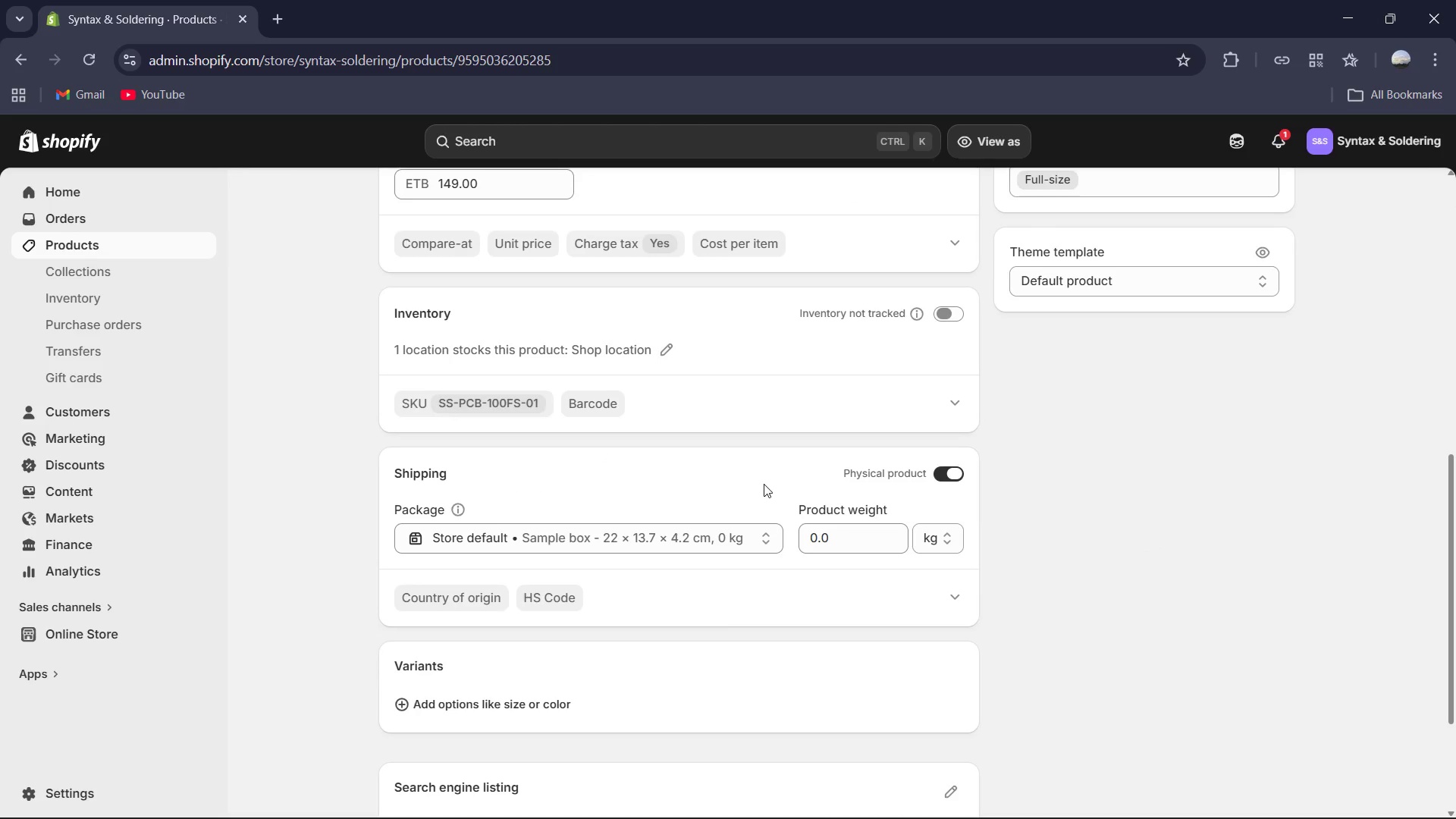 
left_click([949, 314])
 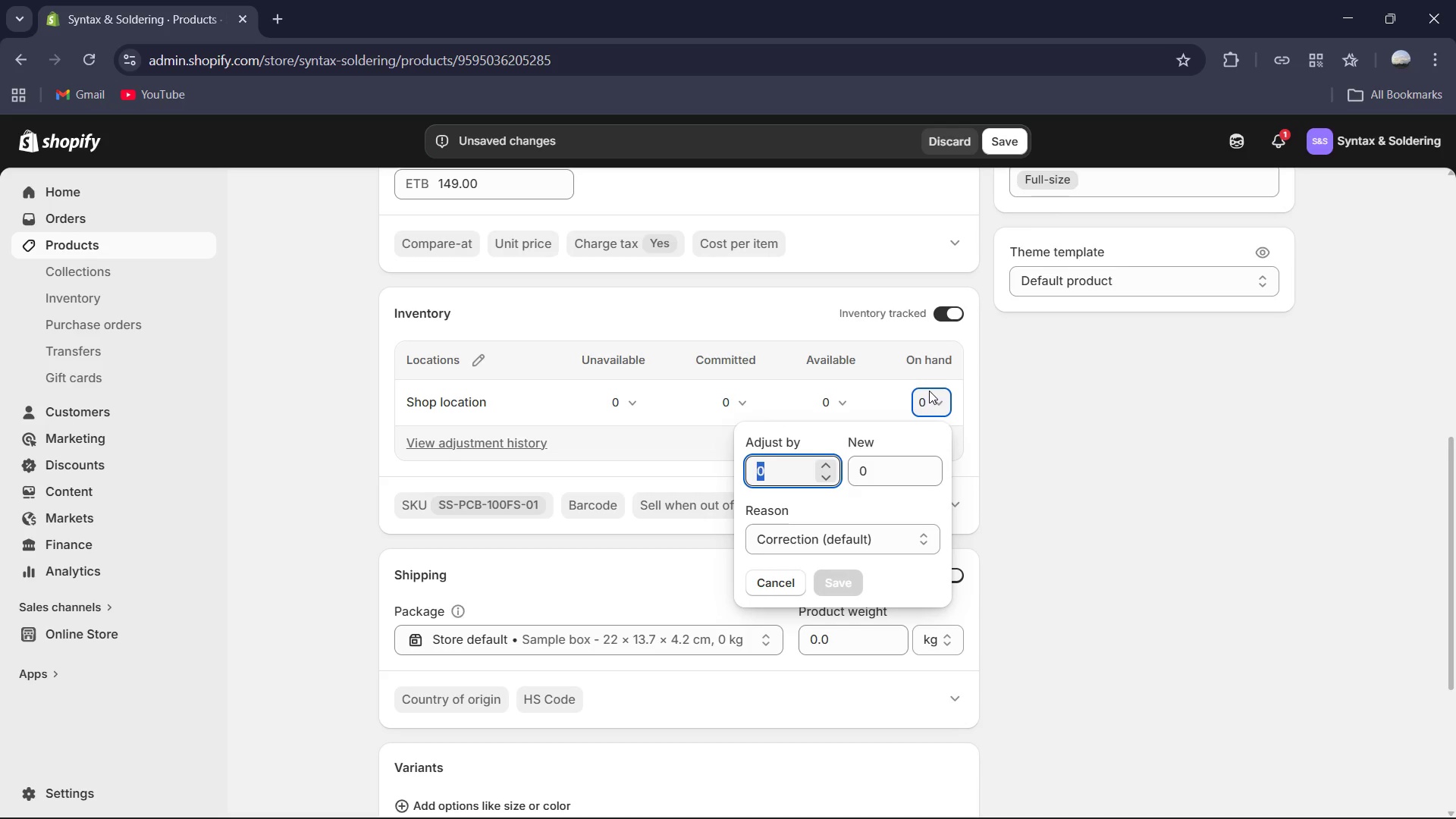 
key(Numpad9)
 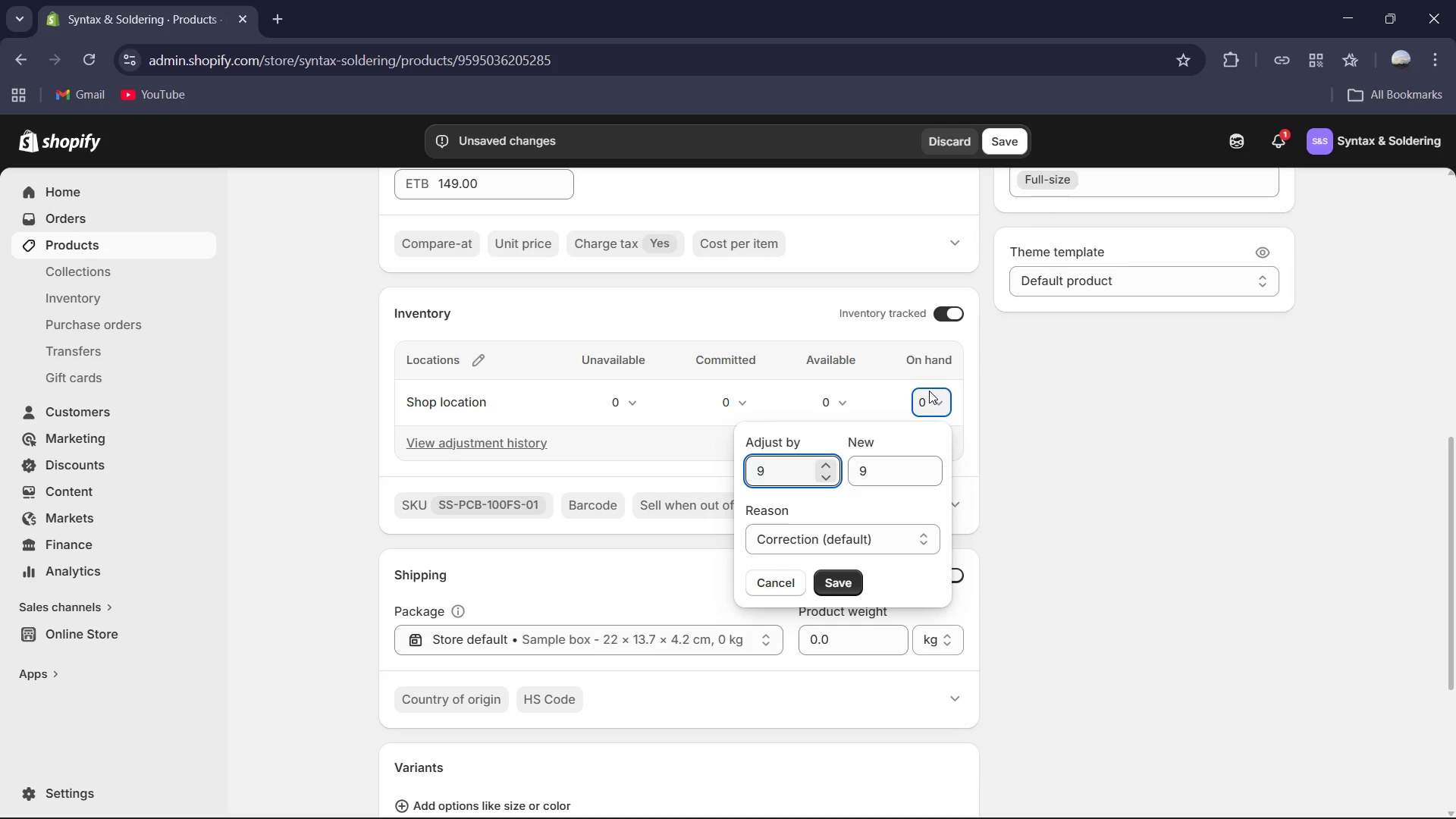 
key(Numpad1)
 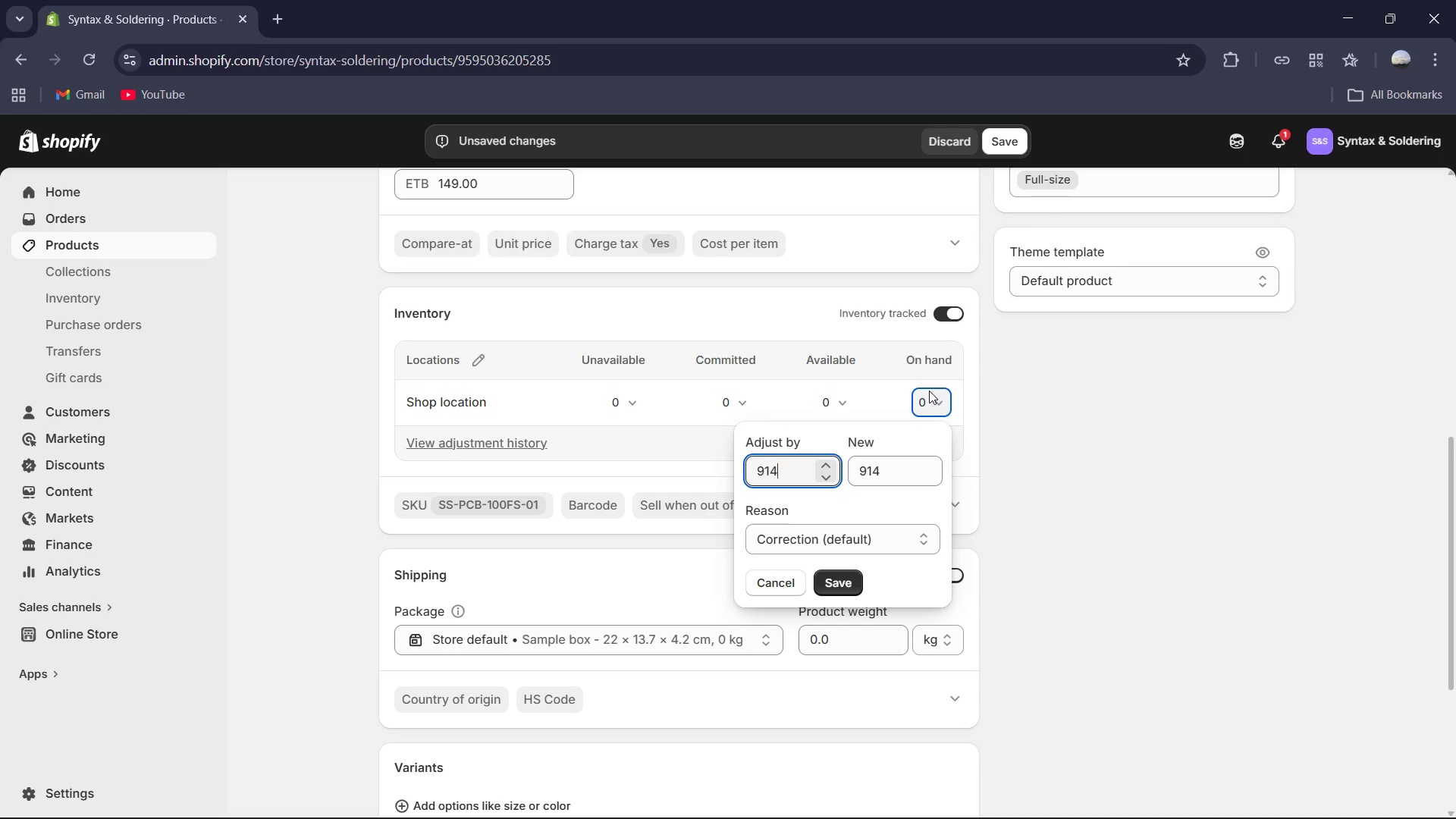 
key(Numpad4)
 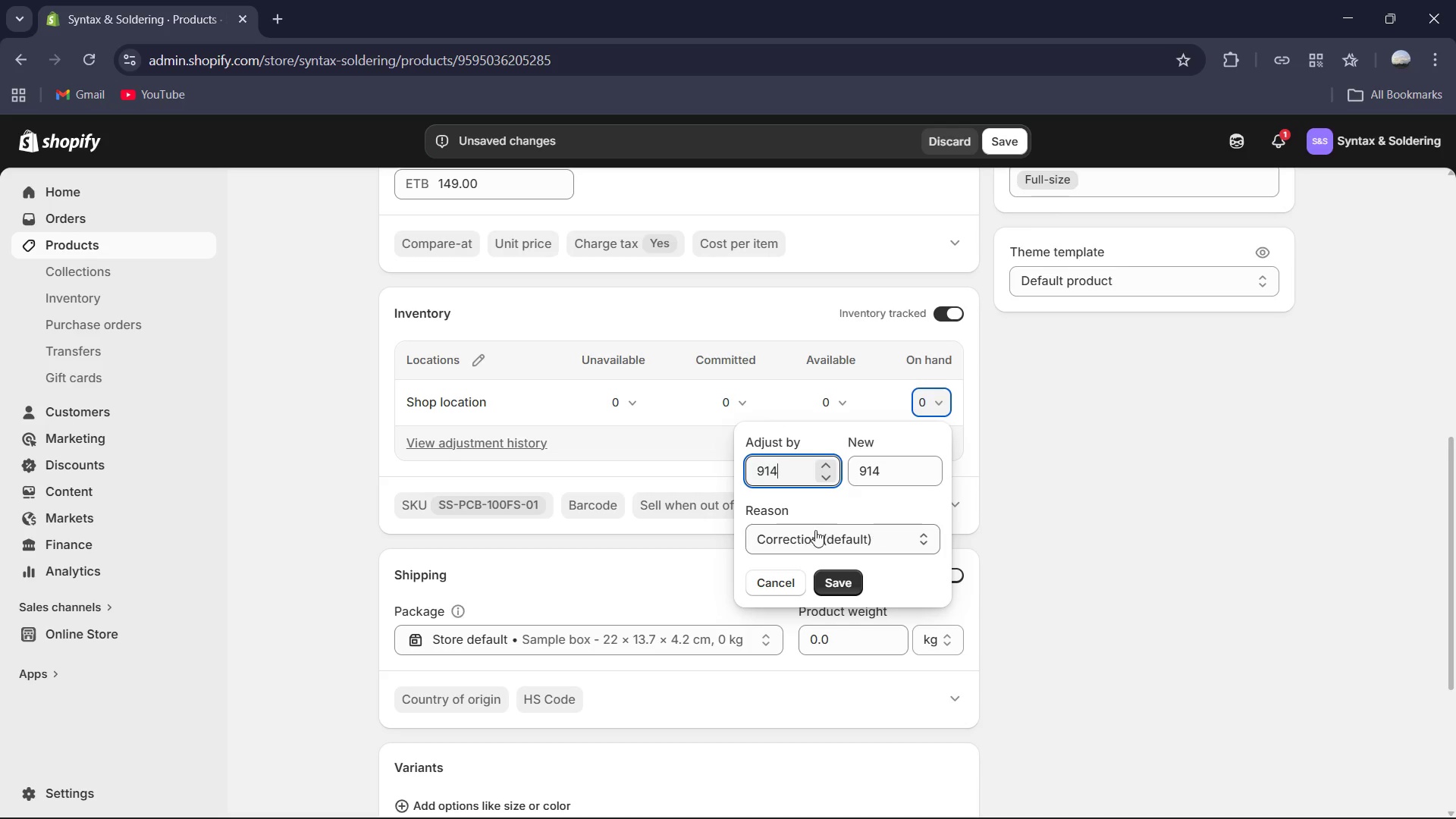 
left_click([836, 579])
 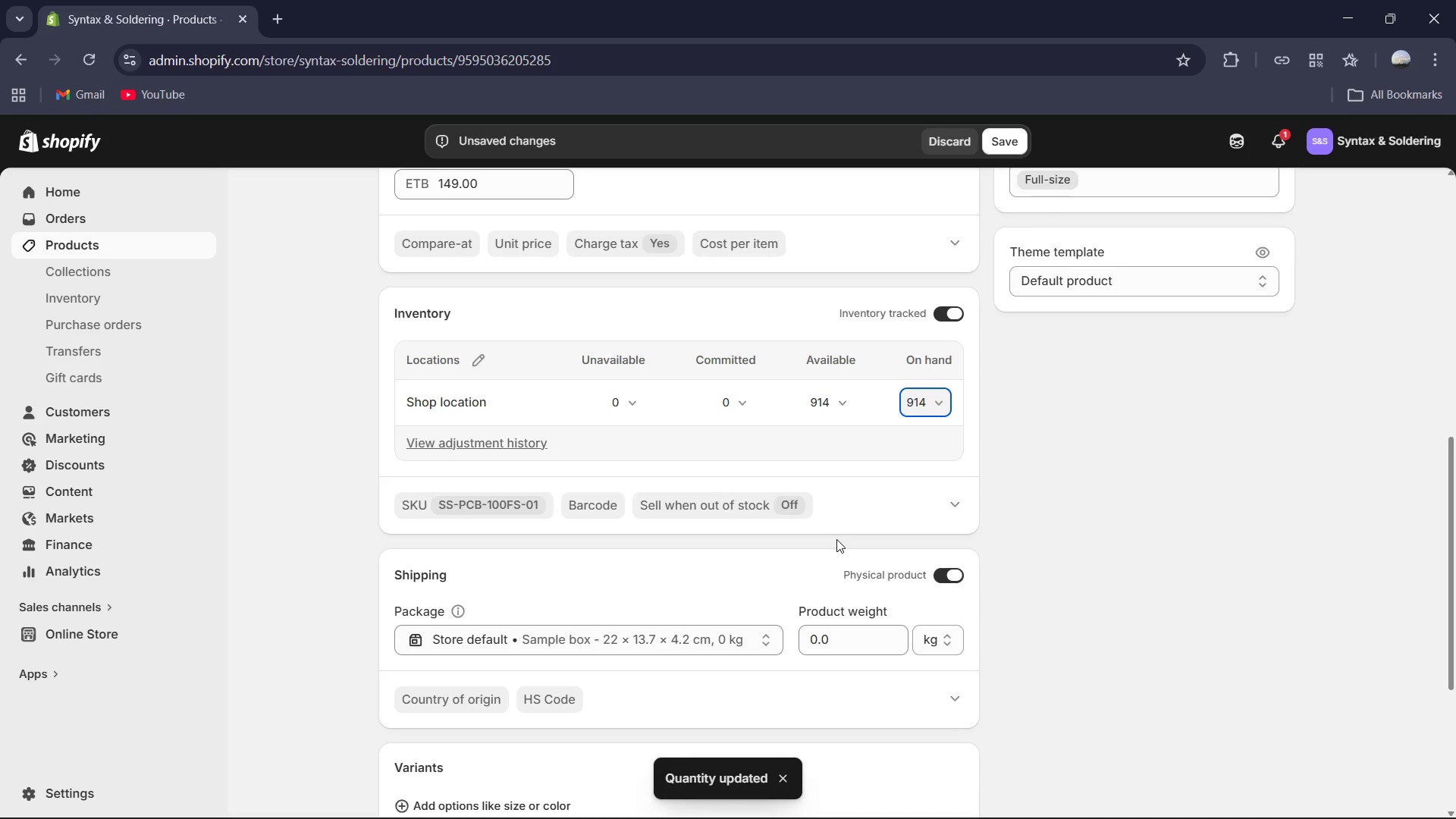 
wait(8.72)
 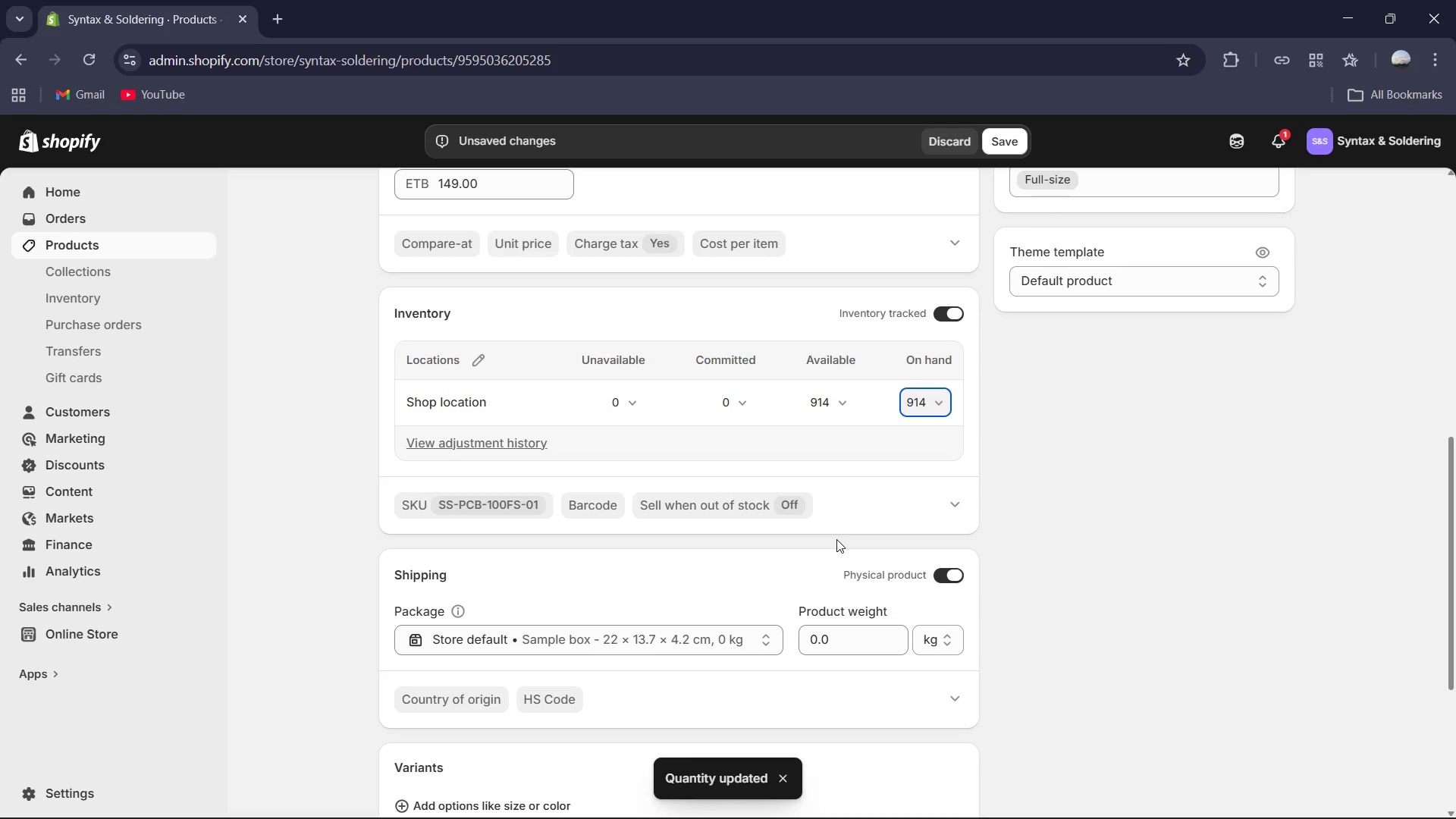 
left_click([1006, 140])
 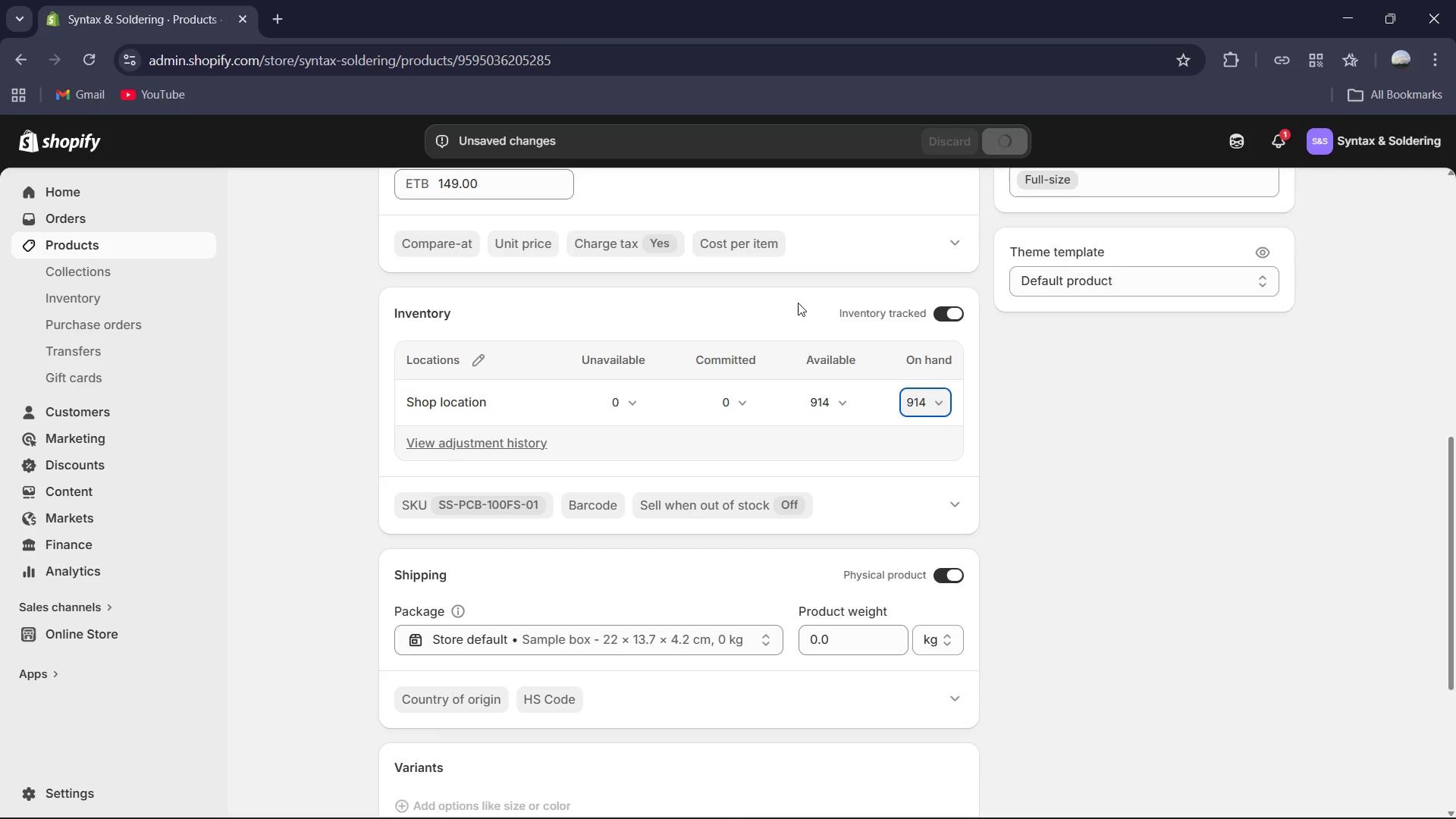 
scroll: coordinate [783, 288], scroll_direction: up, amount: 12.0
 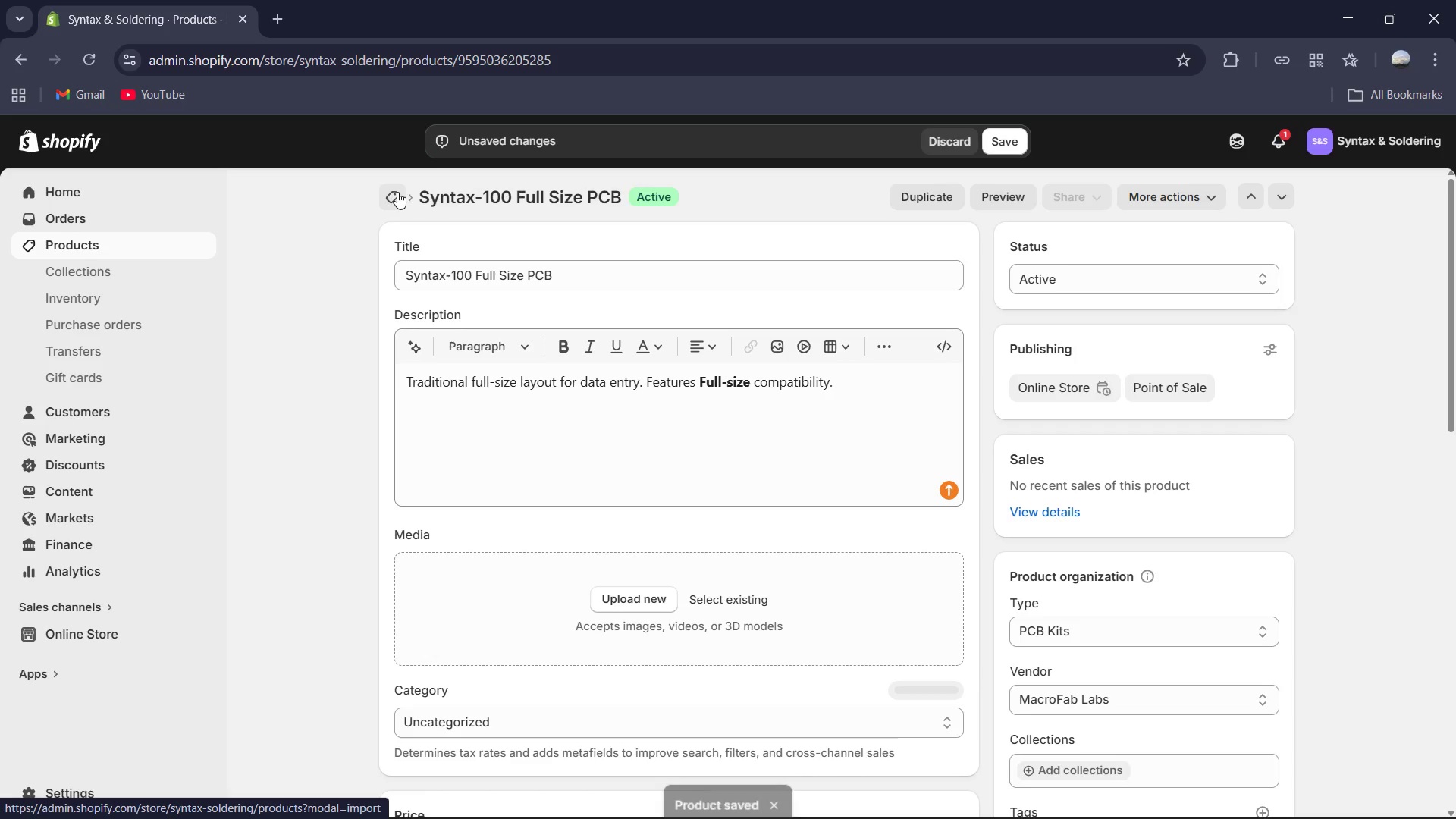 
left_click([397, 192])
 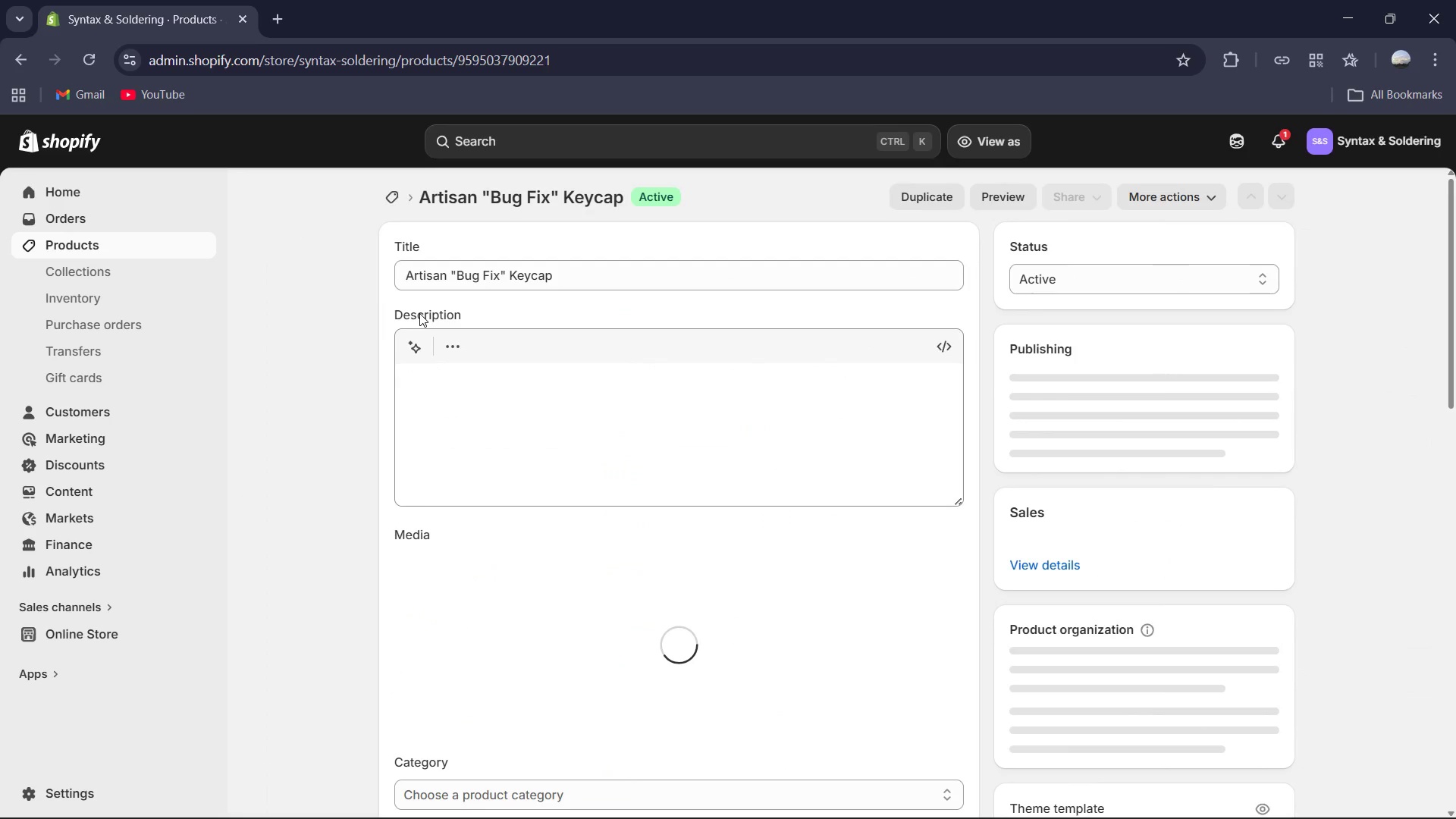 
wait(6.59)
 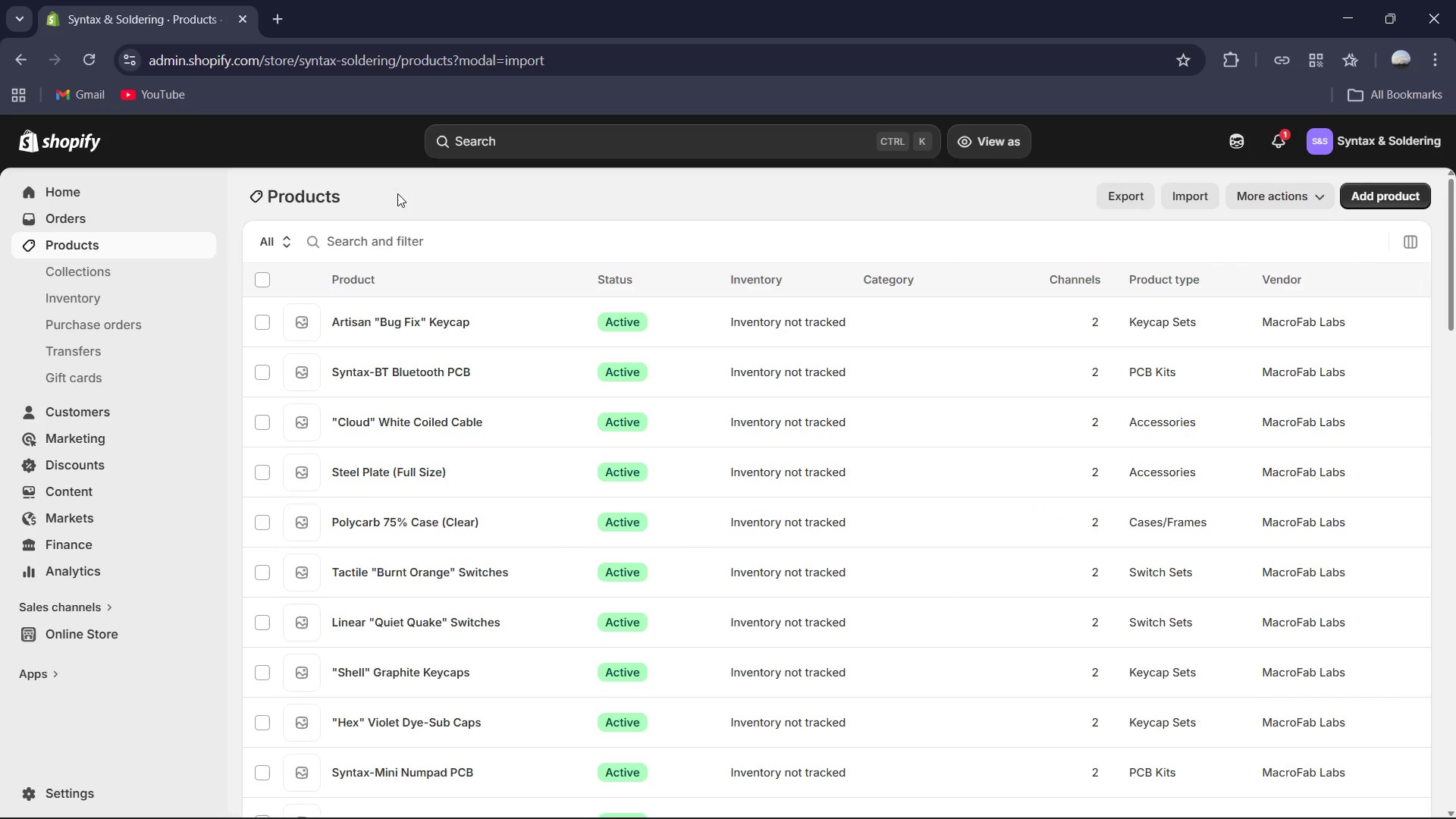 
scroll: coordinate [632, 343], scroll_direction: down, amount: 18.0
 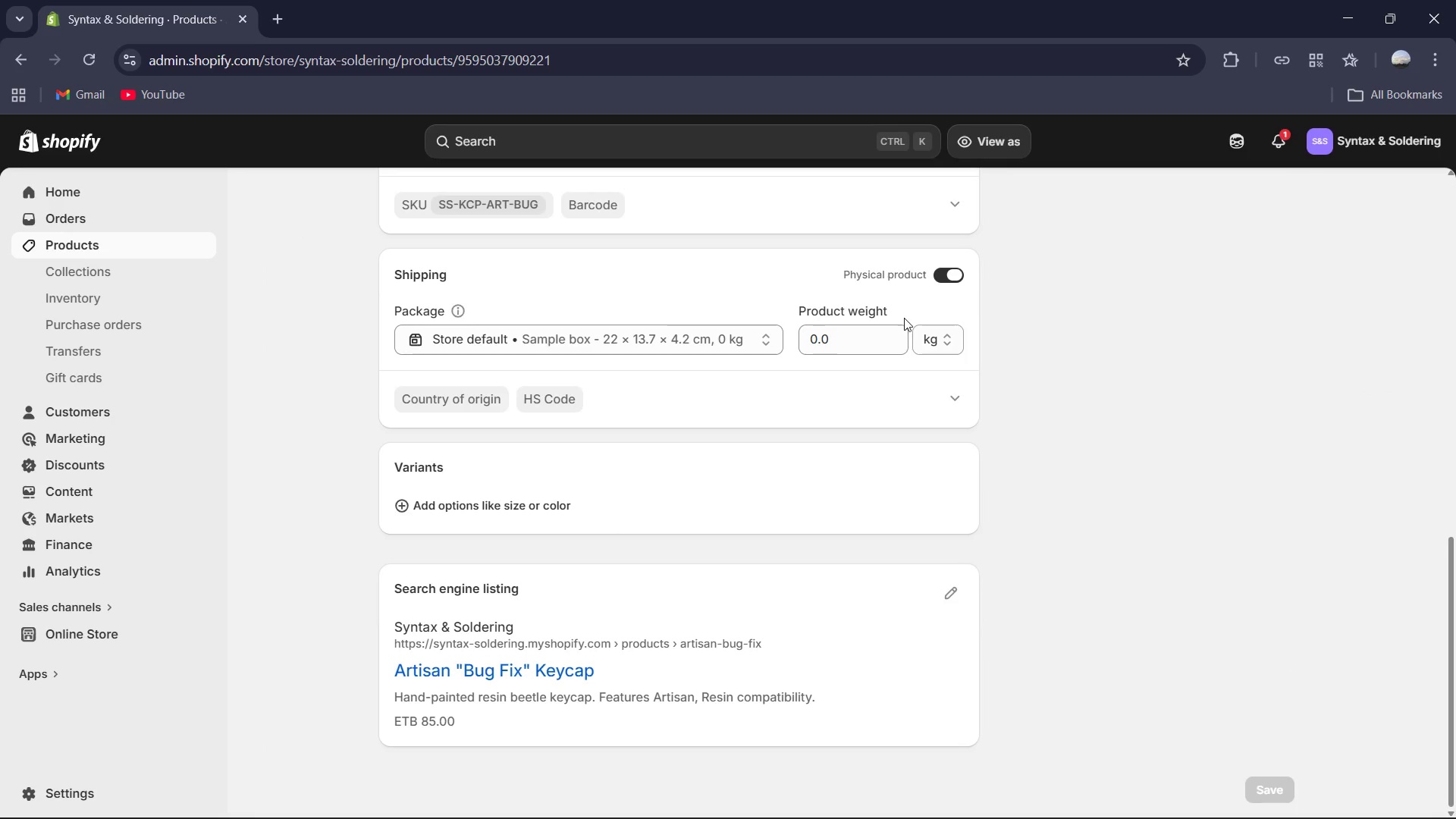 
scroll: coordinate [905, 318], scroll_direction: up, amount: 2.0
 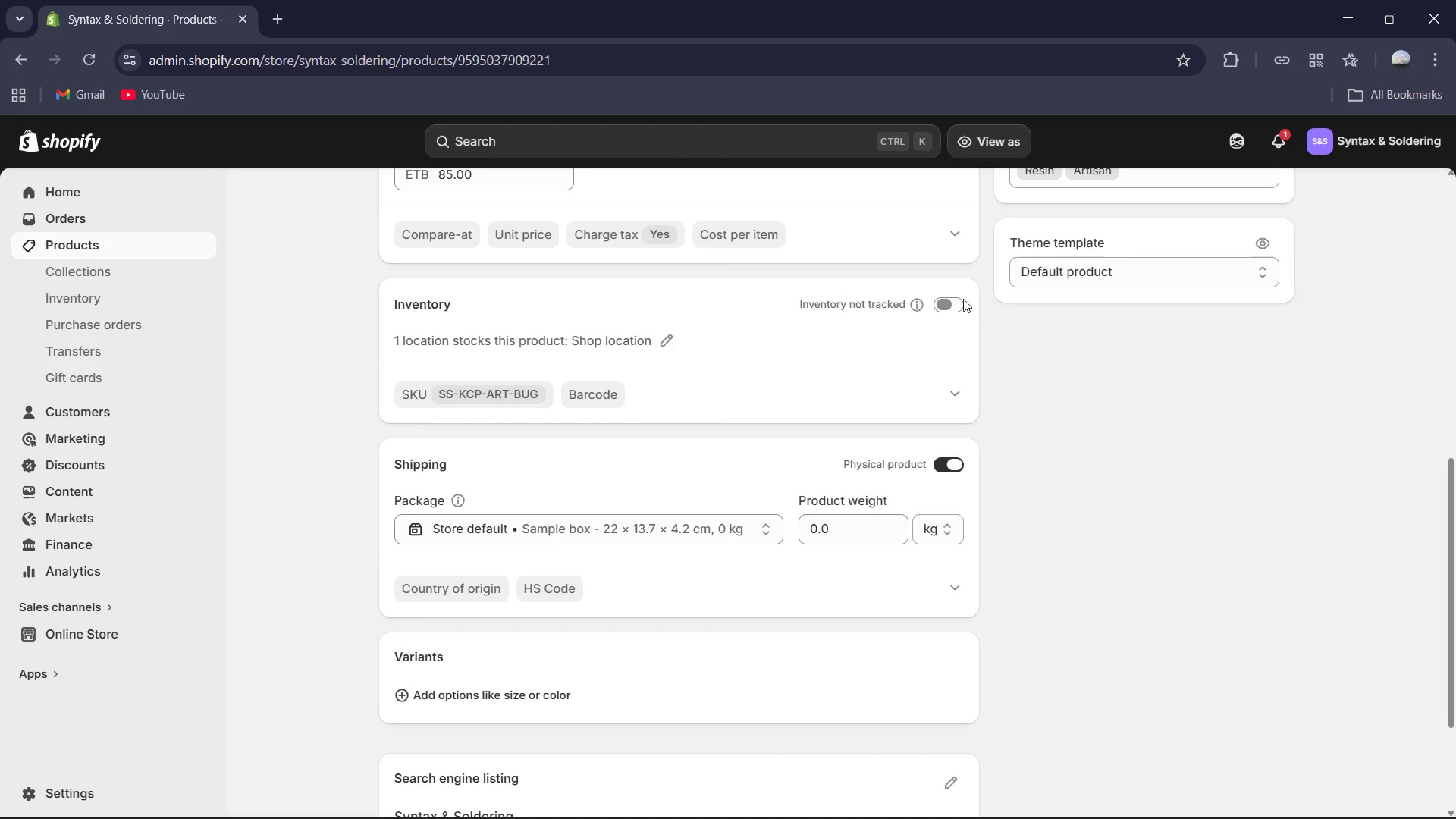 
left_click([954, 301])
 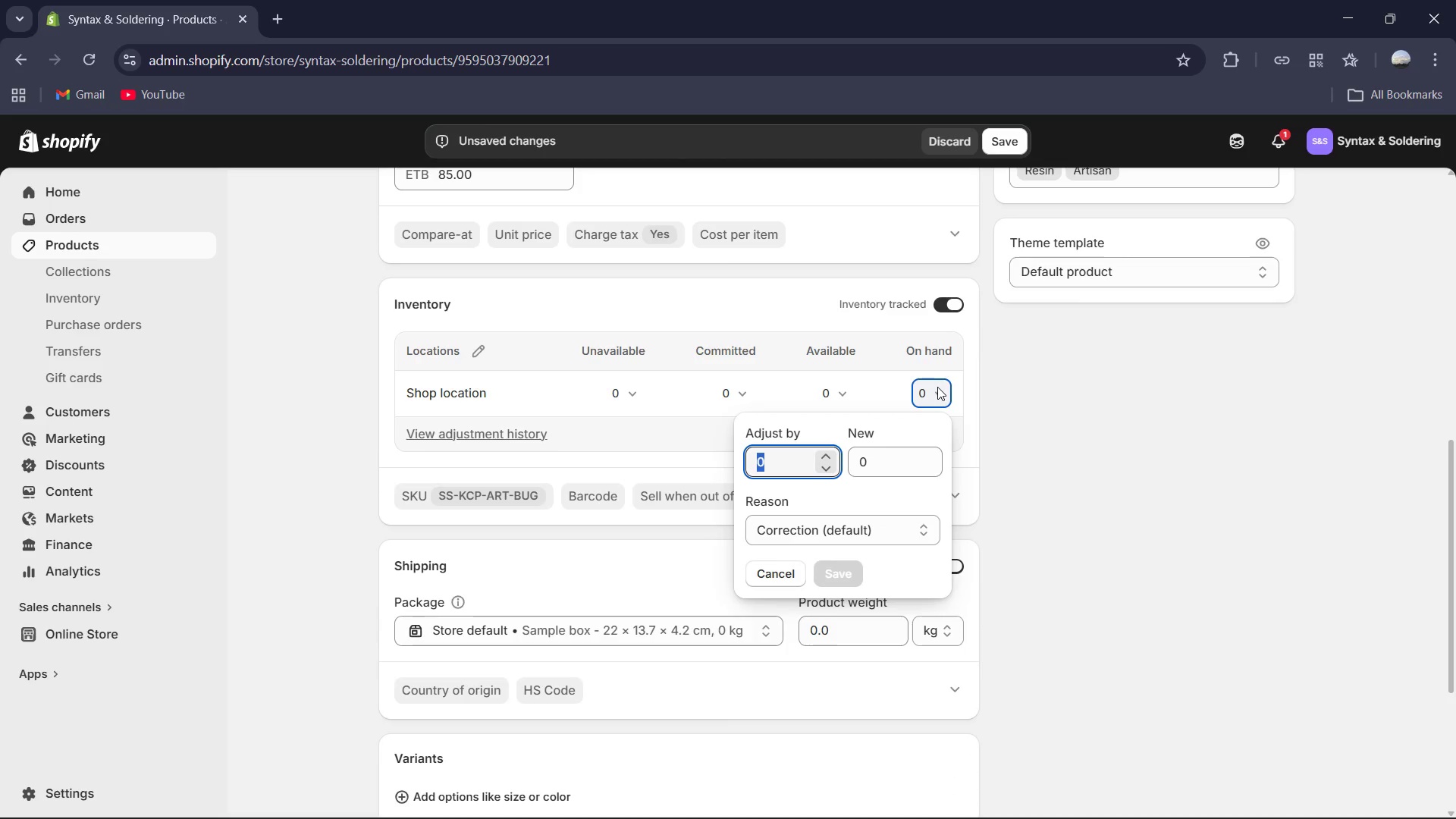 
key(Numpad6)
 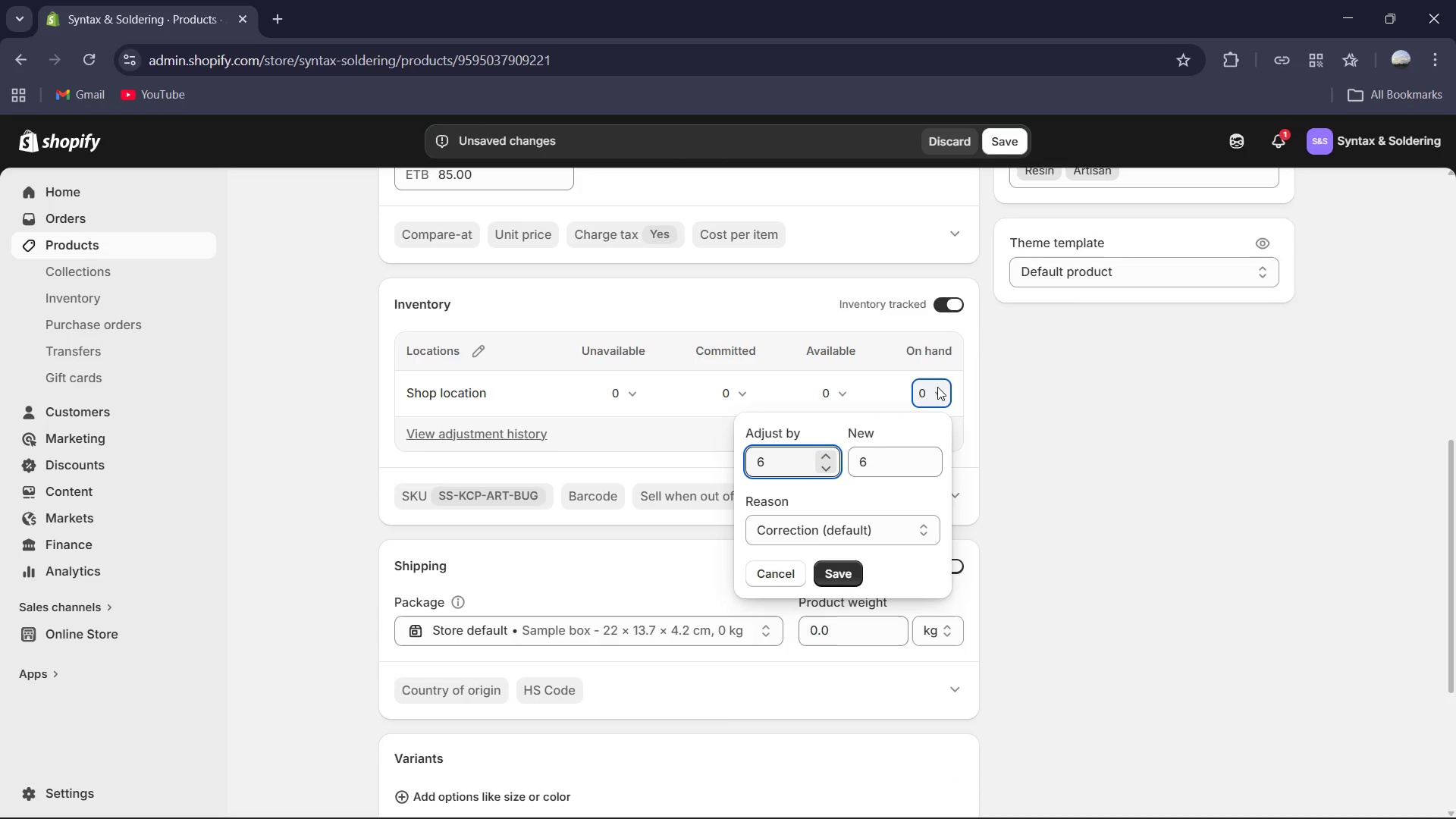 
key(Numpad9)
 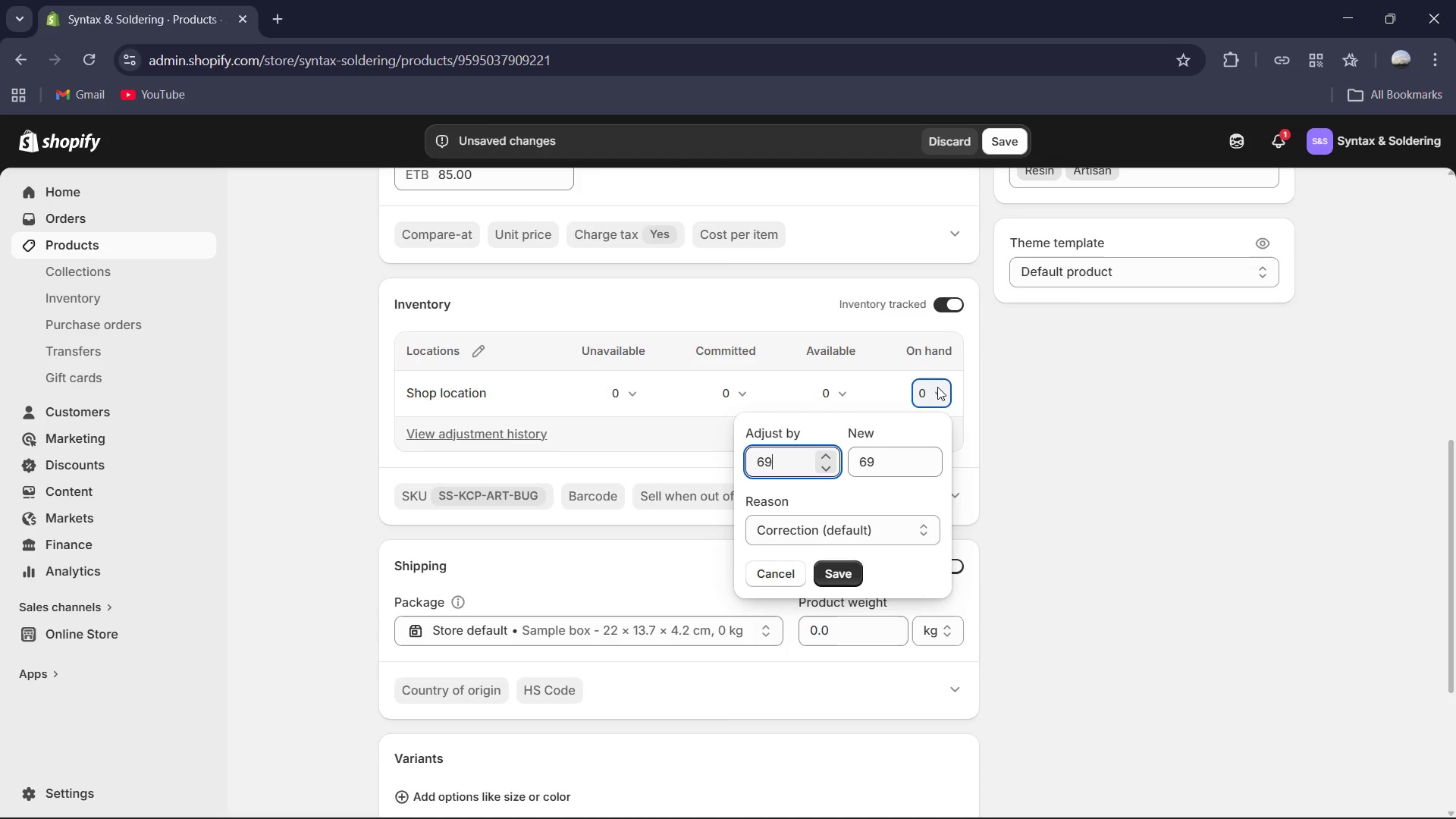 
key(Numpad4)
 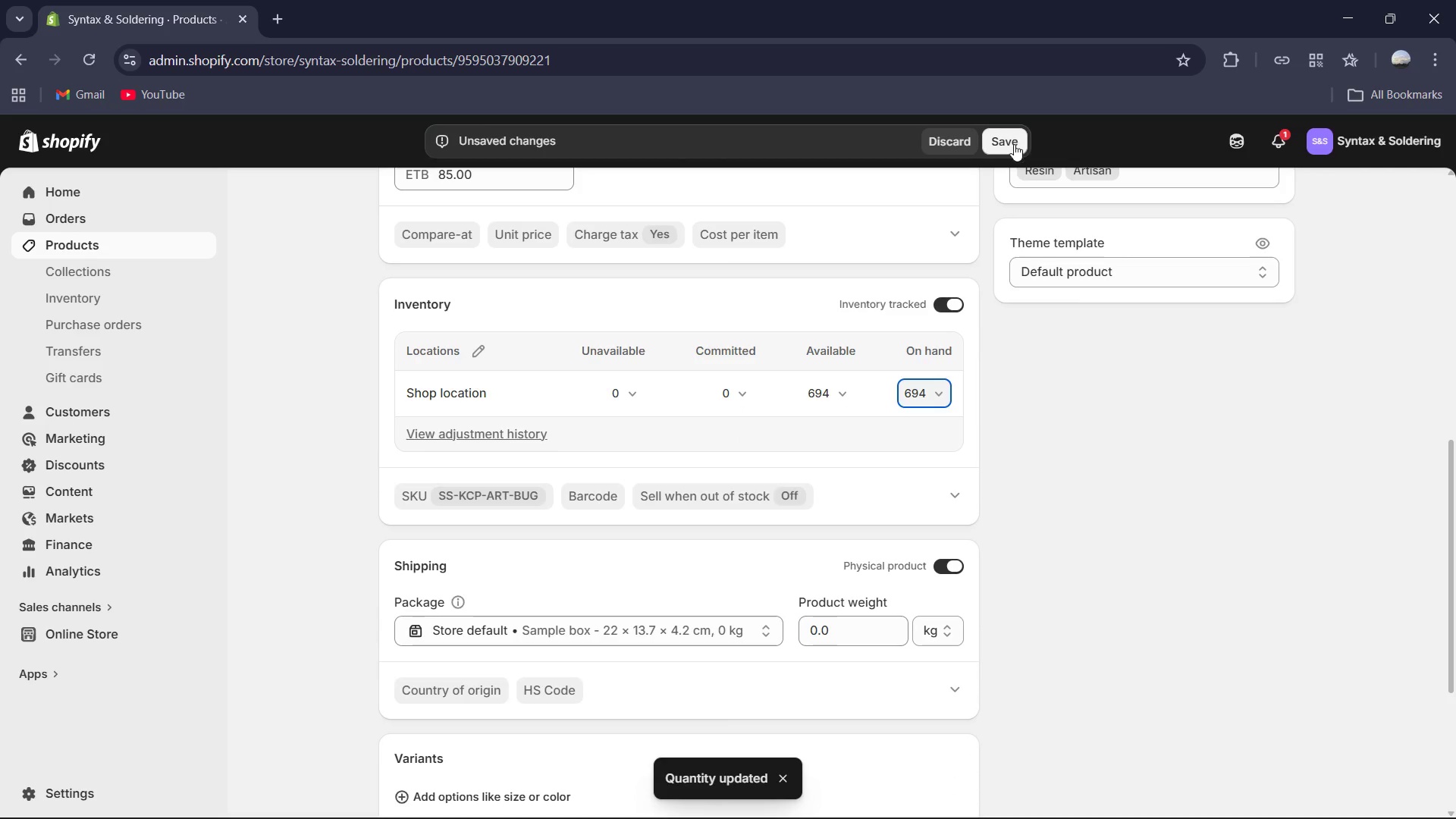 
wait(5.86)
 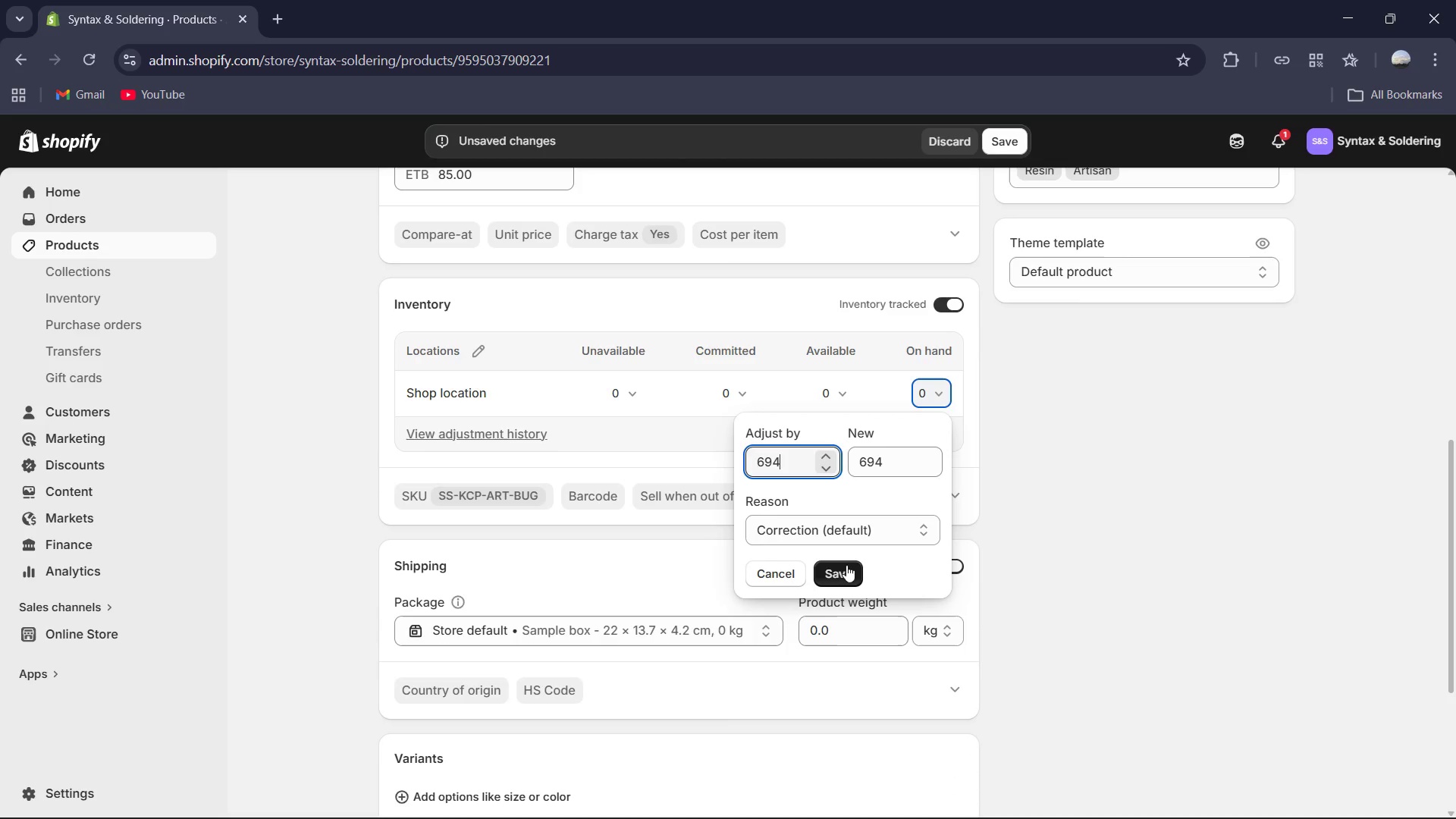 
left_click([1009, 146])
 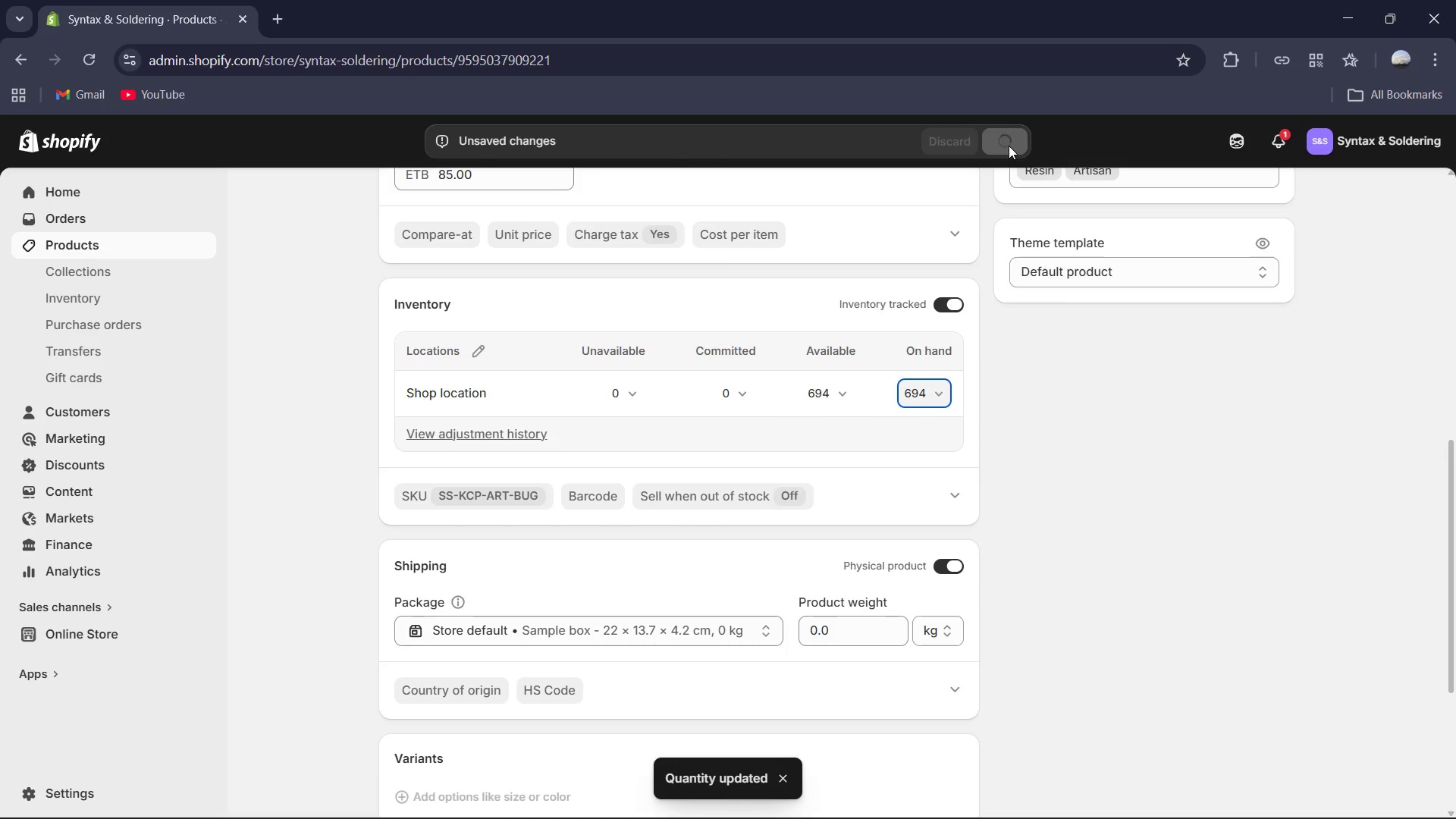 
key(VolumeUp)
 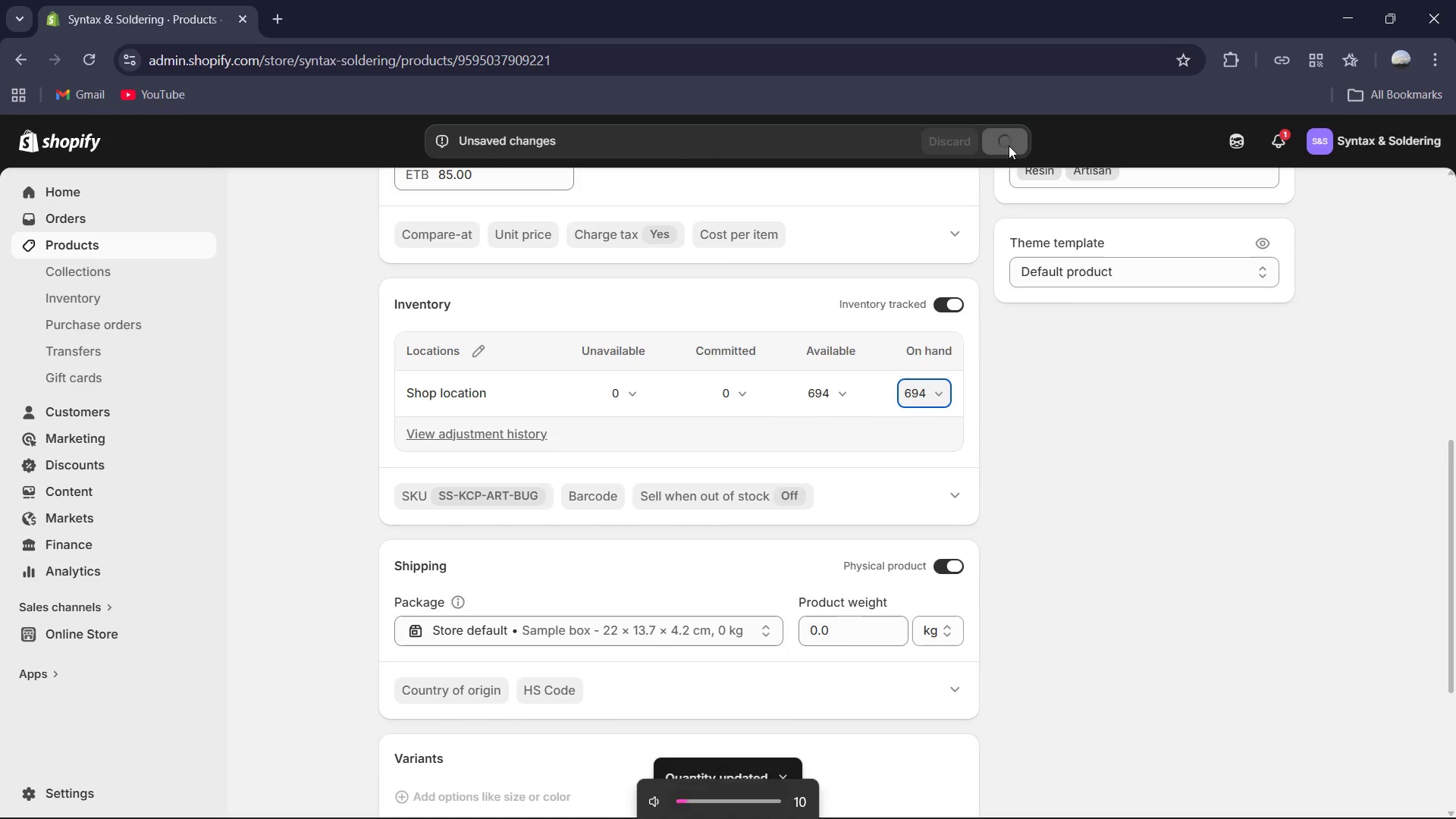 
hold_key(key=VolumeUp, duration=0.38)
 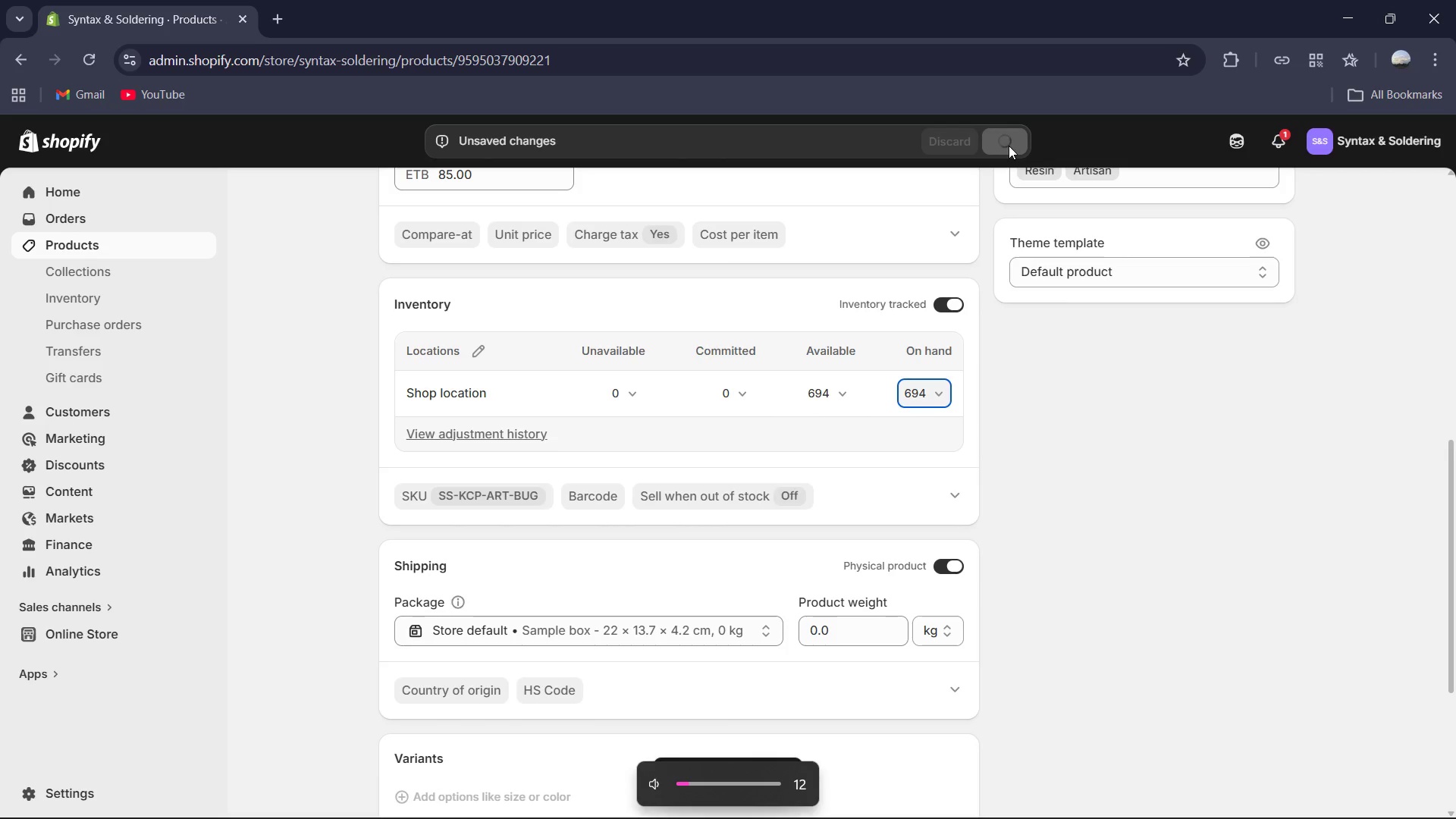 
key(VolumeUp)
 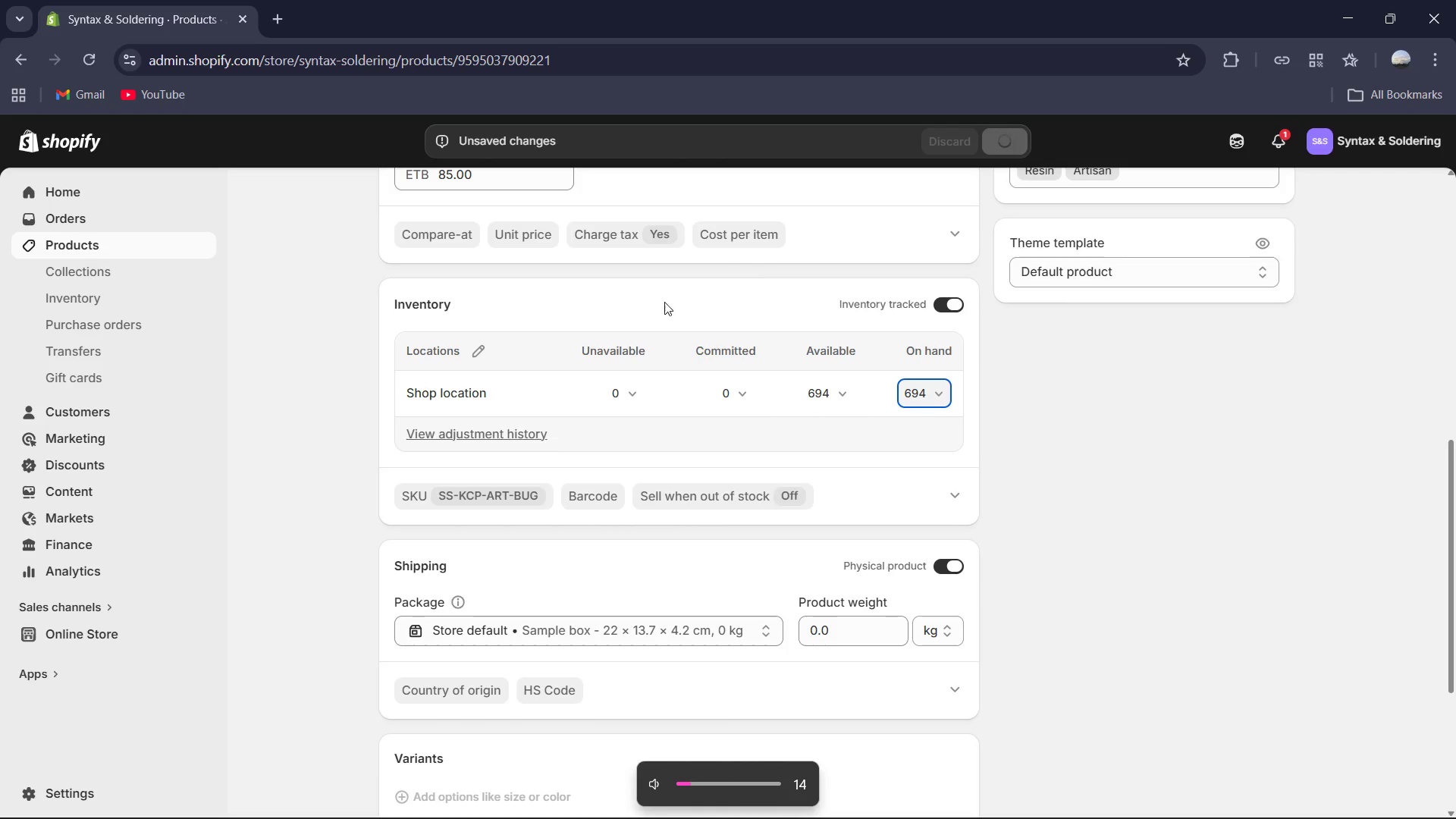 
scroll: coordinate [723, 295], scroll_direction: up, amount: 14.0
 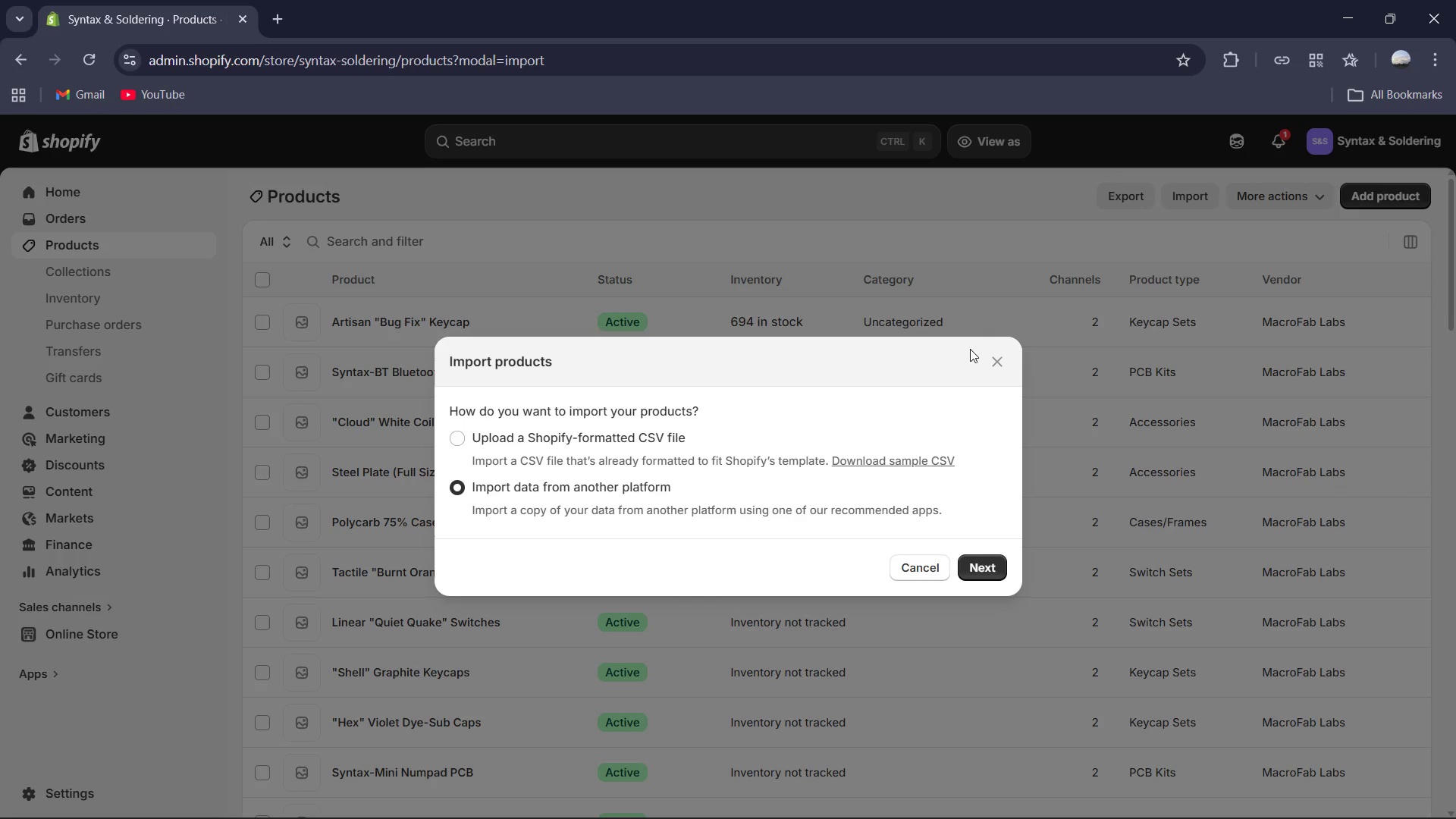 
wait(9.77)
 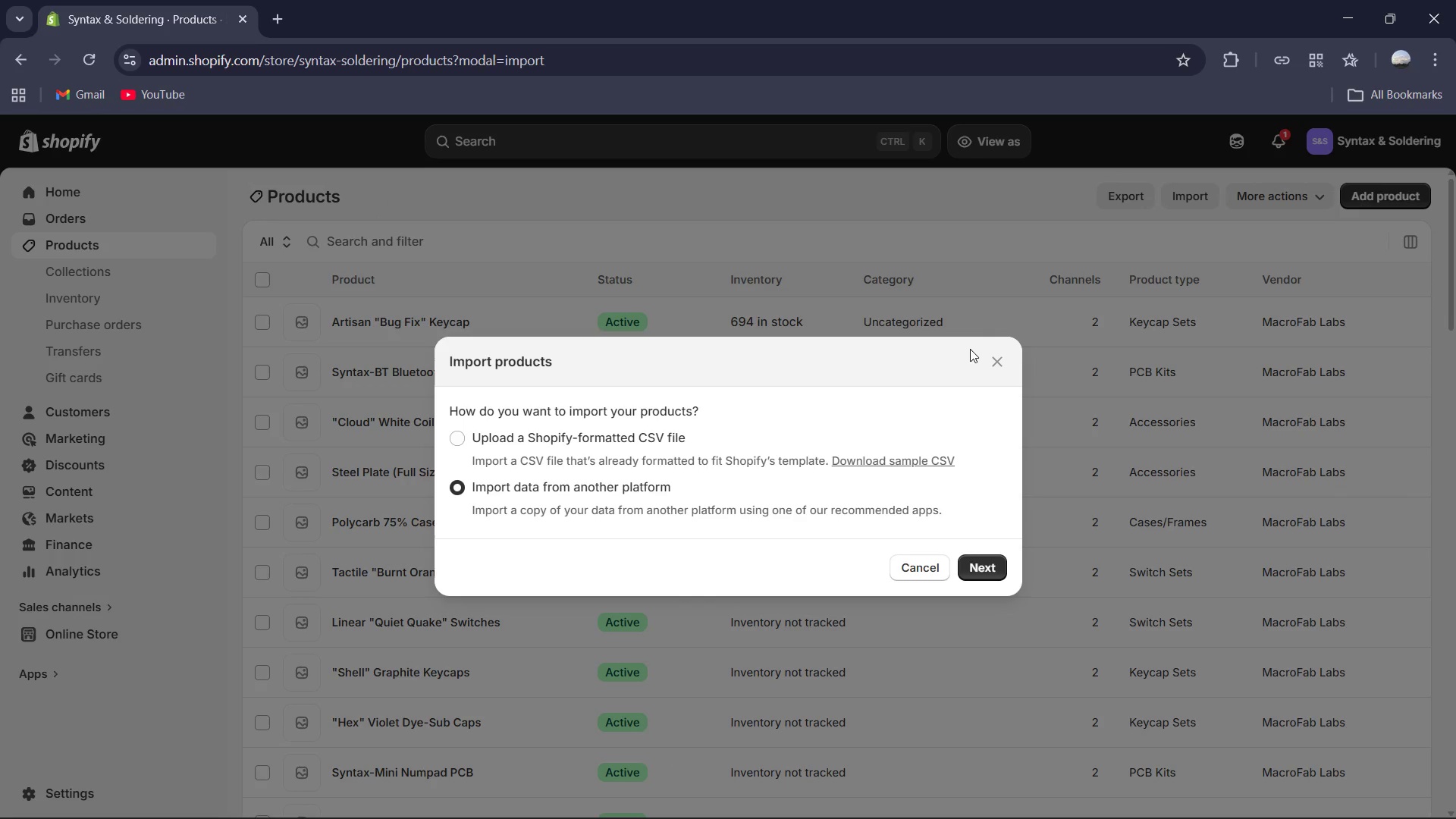 
left_click_drag(start_coordinate=[980, 360], to_coordinate=[975, 361])
 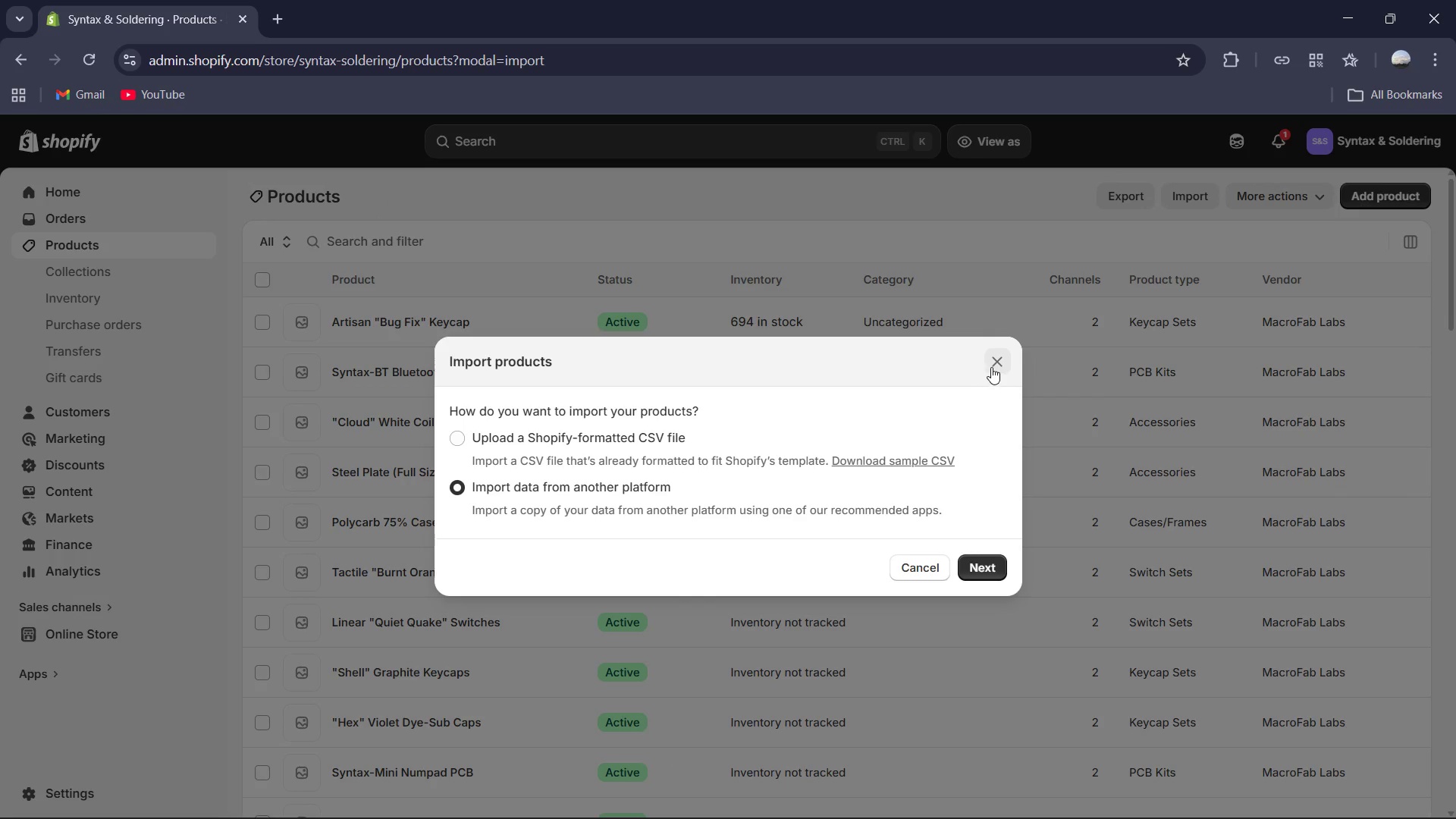 
left_click_drag(start_coordinate=[992, 366], to_coordinate=[983, 370])
 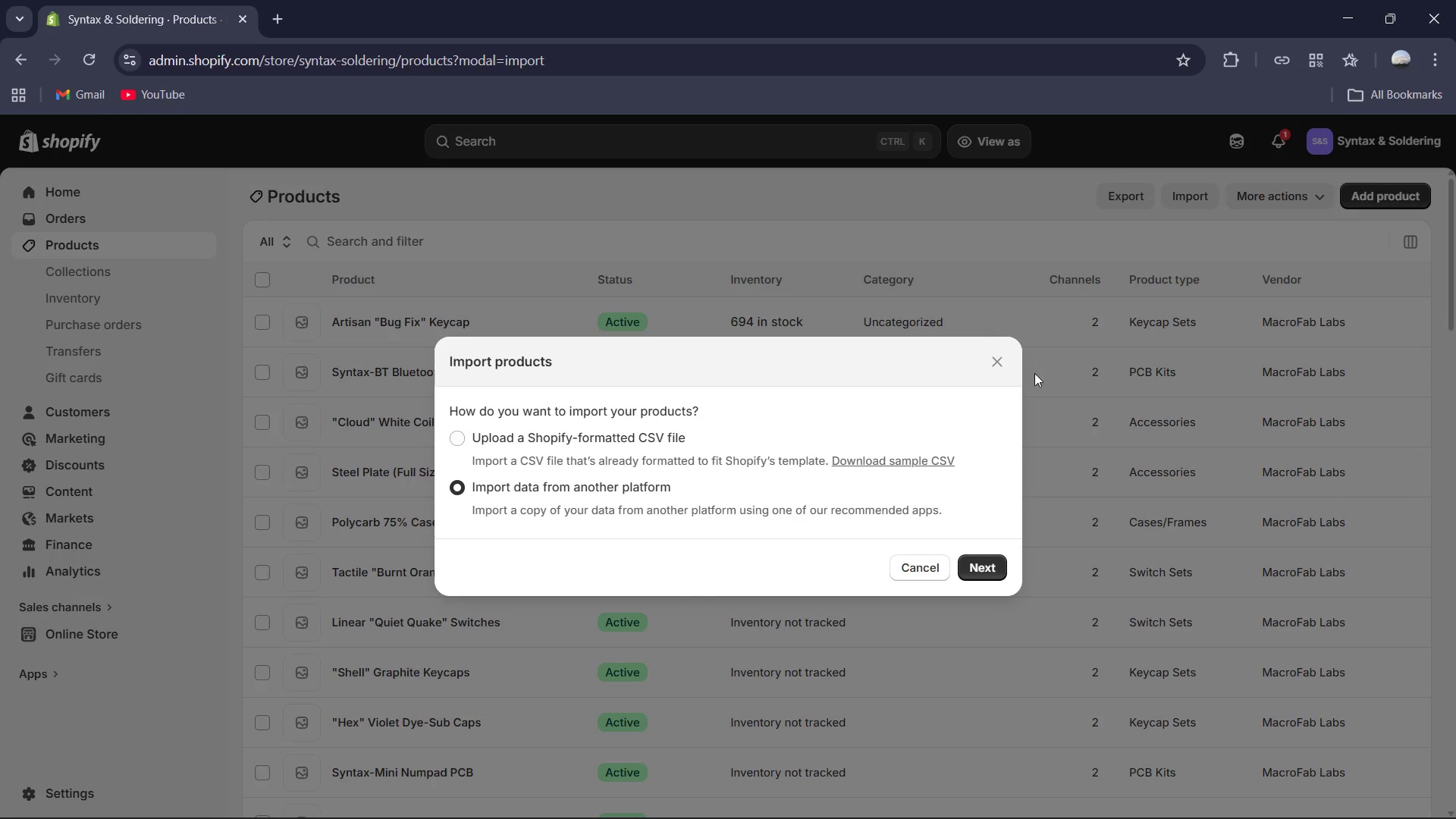 
left_click_drag(start_coordinate=[1003, 371], to_coordinate=[999, 375])
 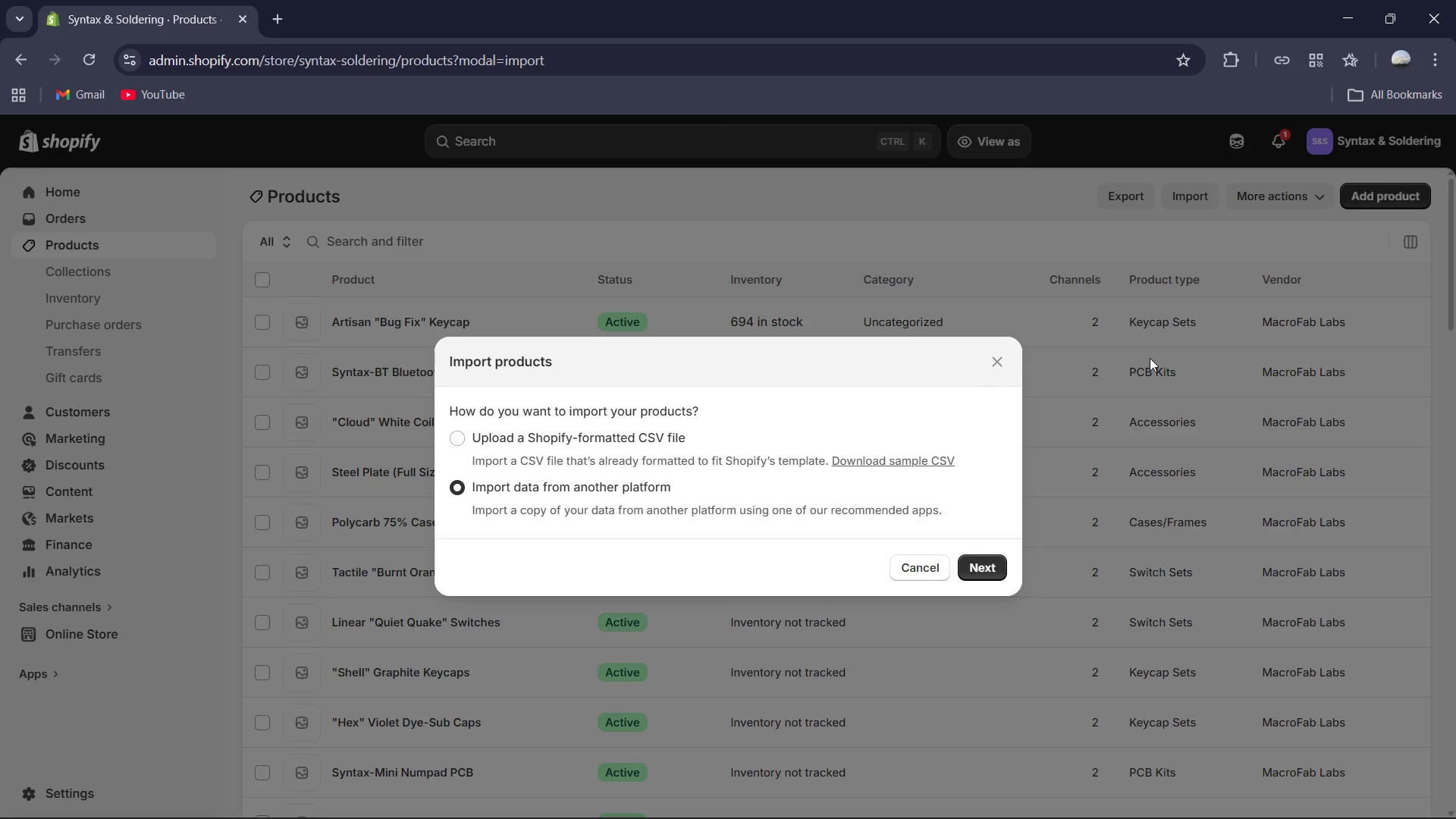 
double_click([1160, 358])
 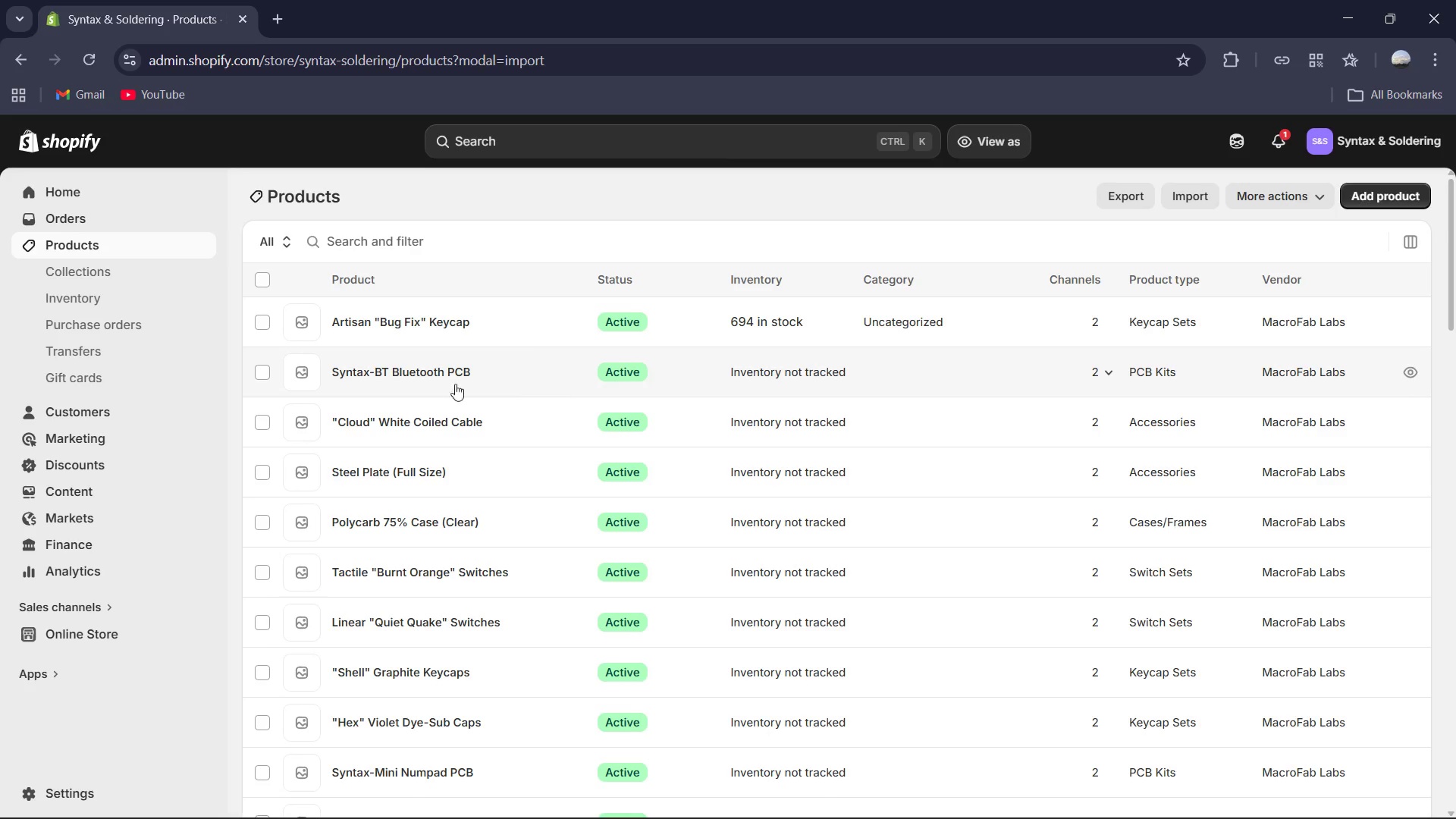 
left_click([418, 379])
 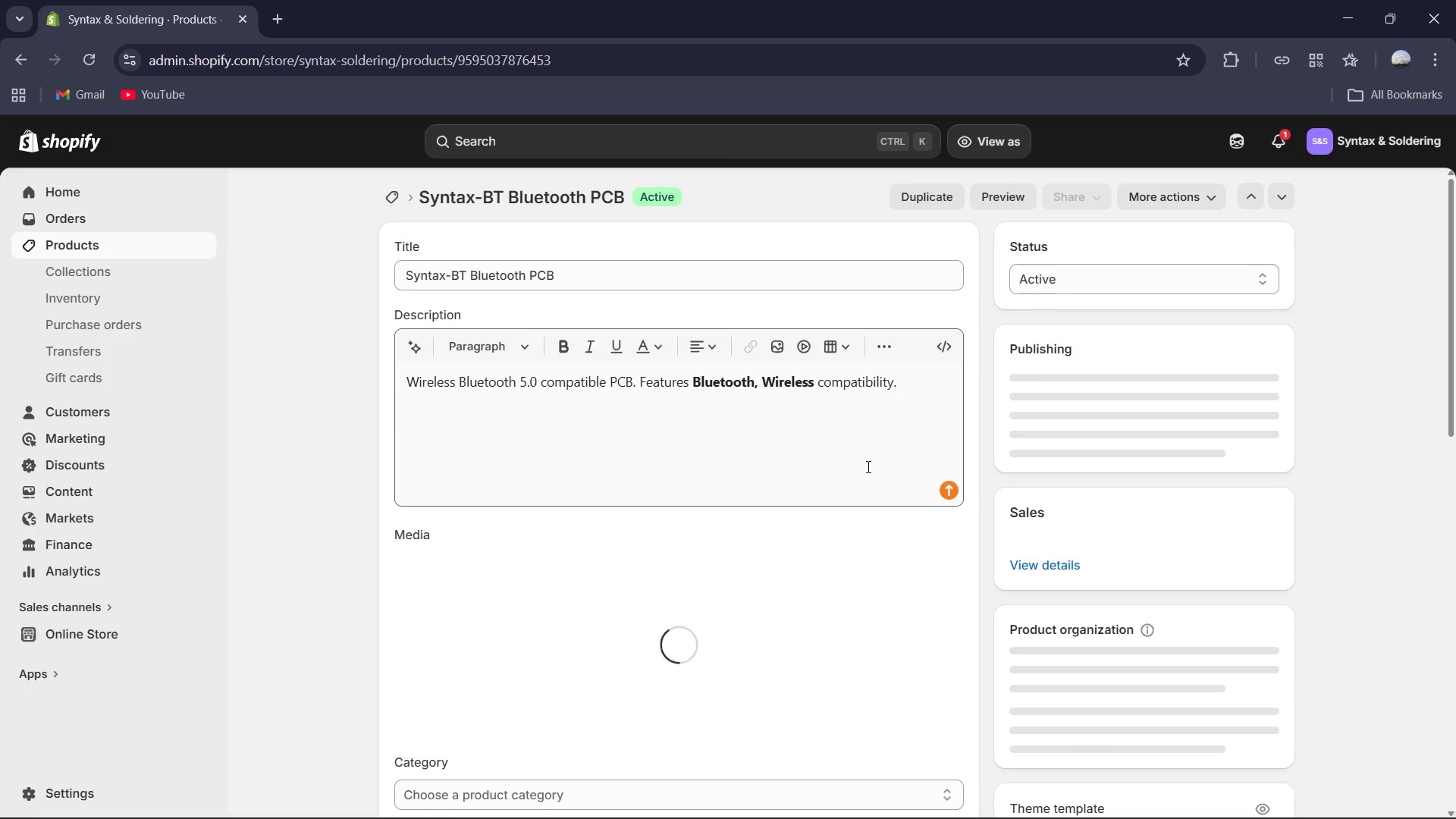 
wait(5.77)
 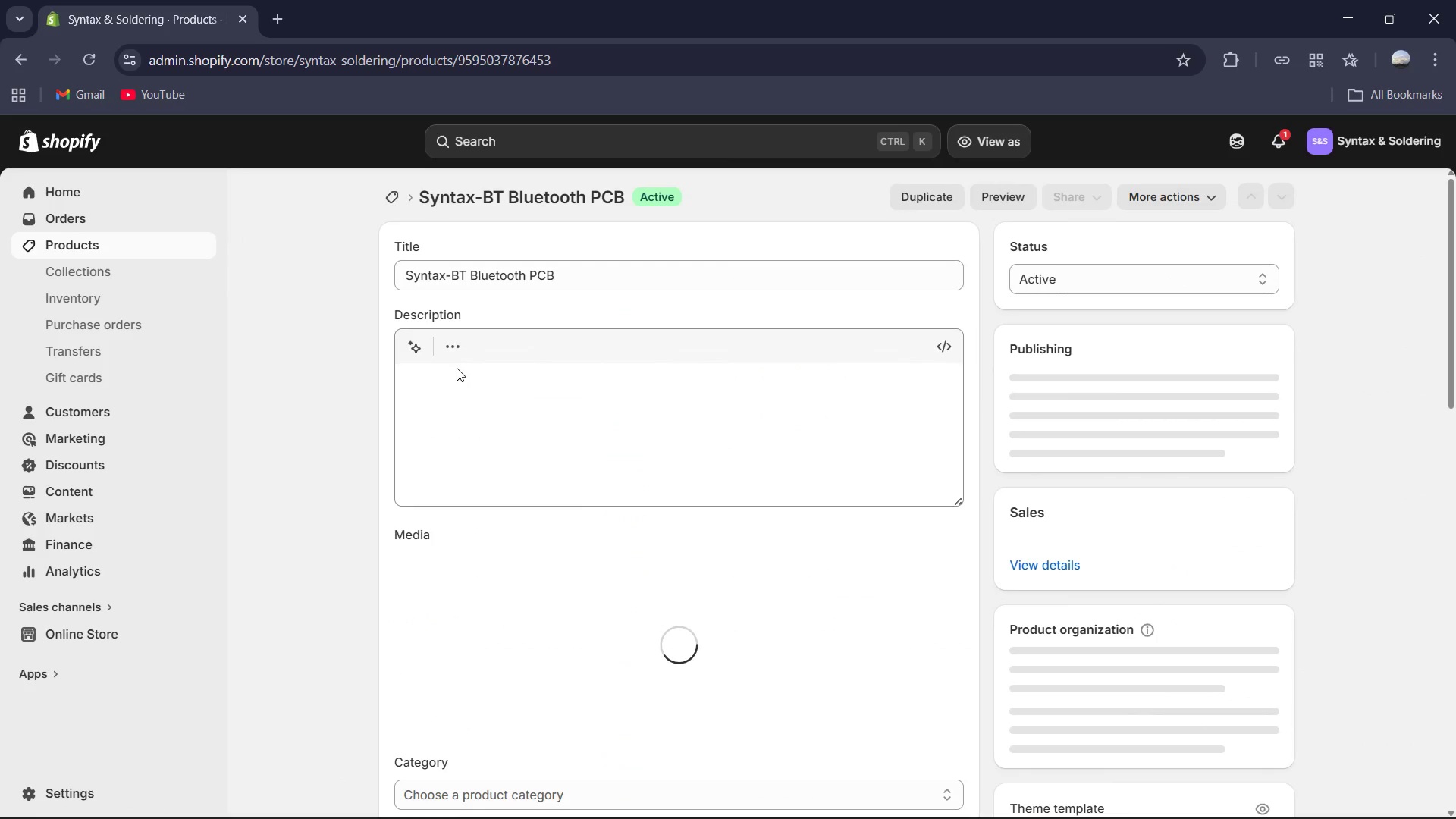 
scroll: coordinate [832, 445], scroll_direction: down, amount: 6.0
 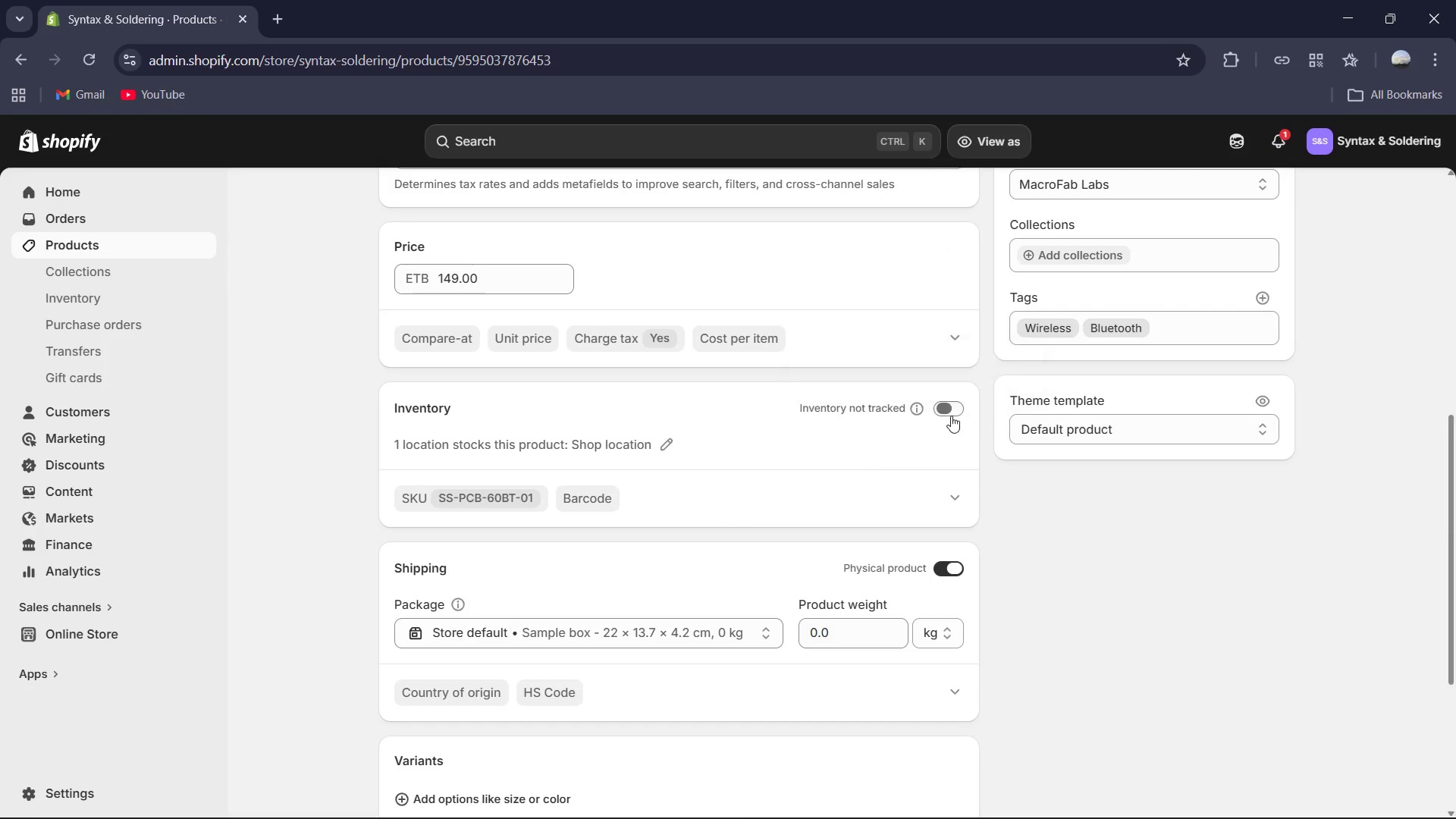 
left_click([950, 404])
 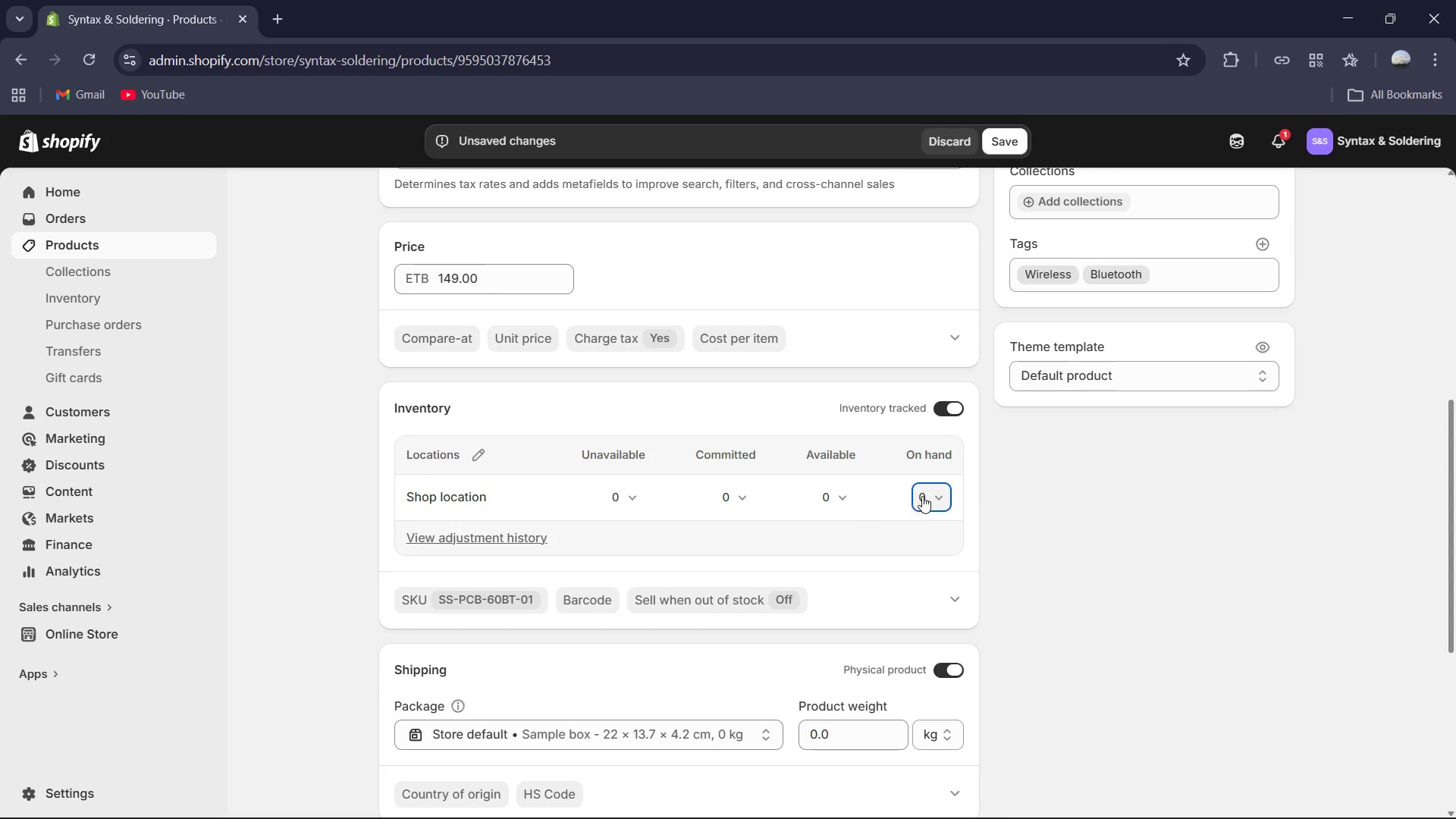 
key(Numpad6)
 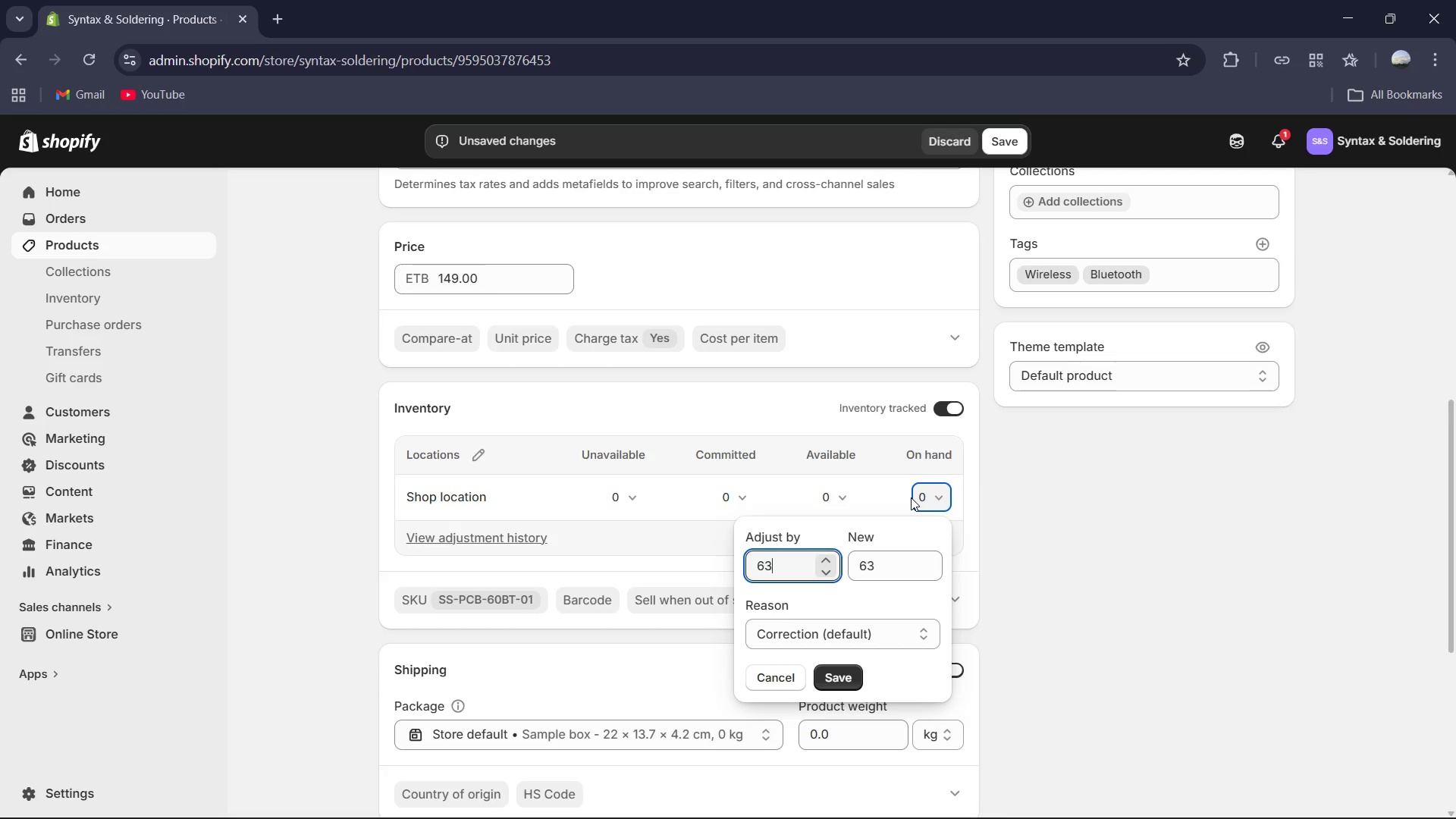 
key(Numpad3)
 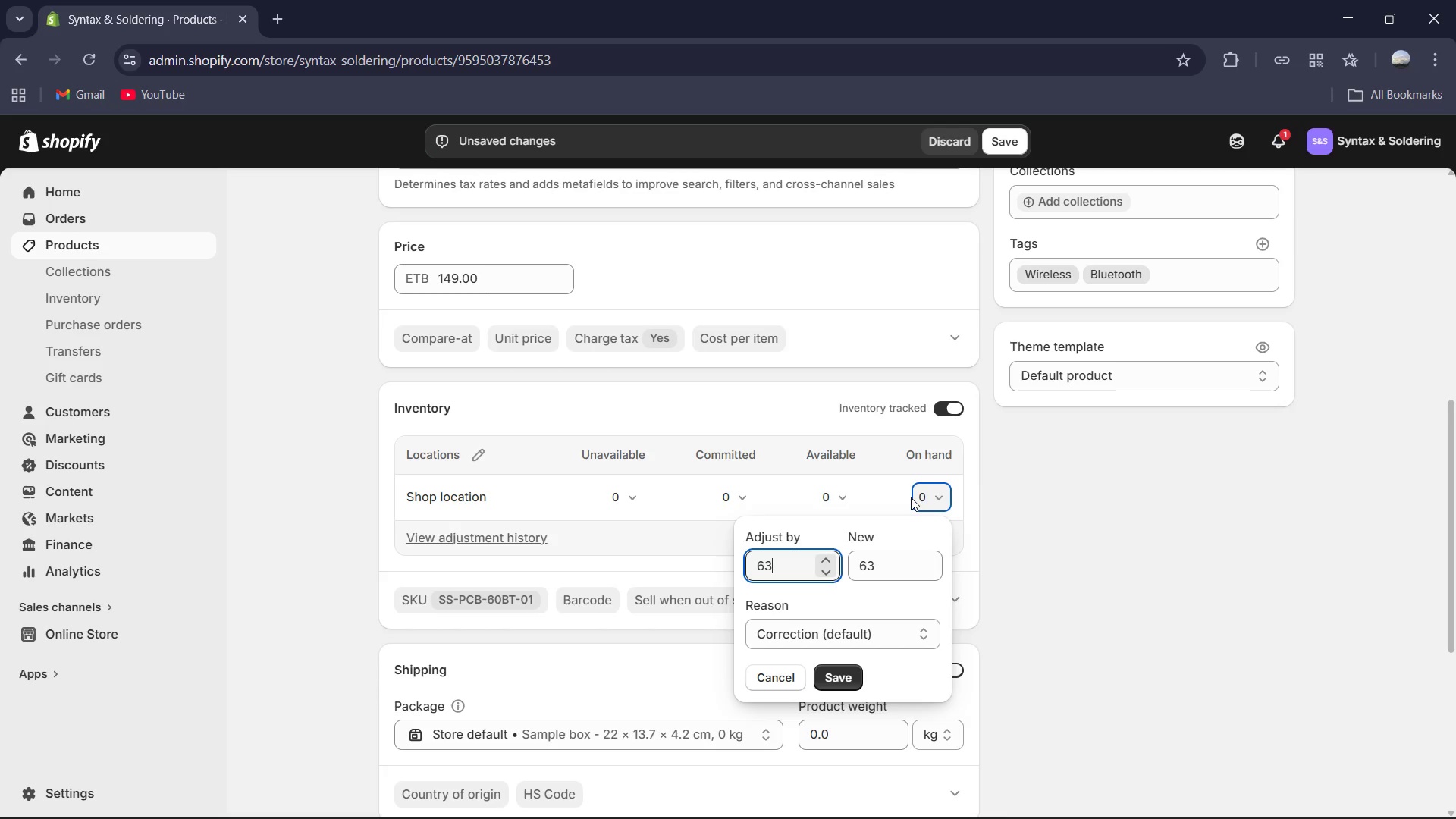 
key(Numpad9)
 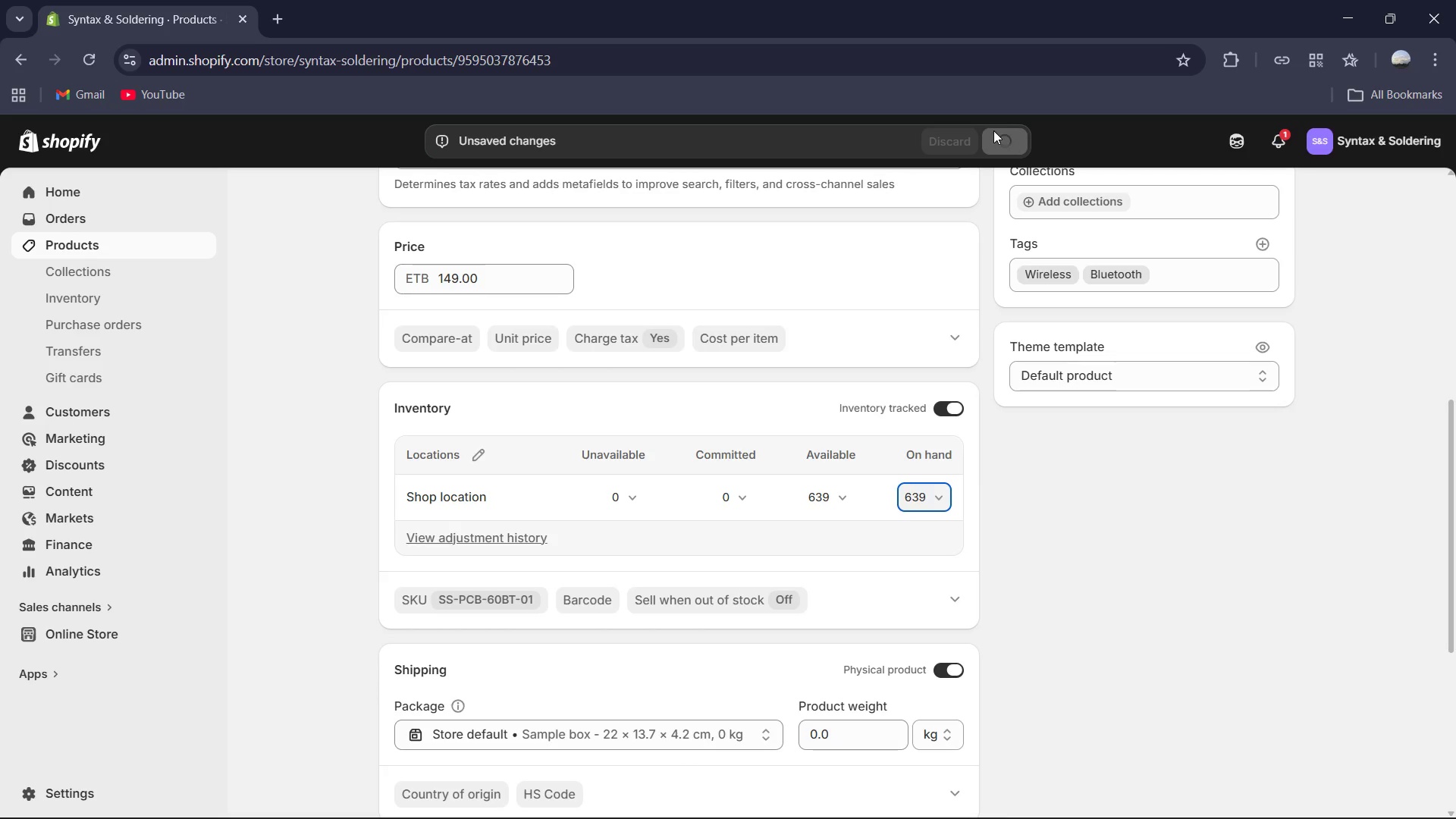 
wait(13.64)
 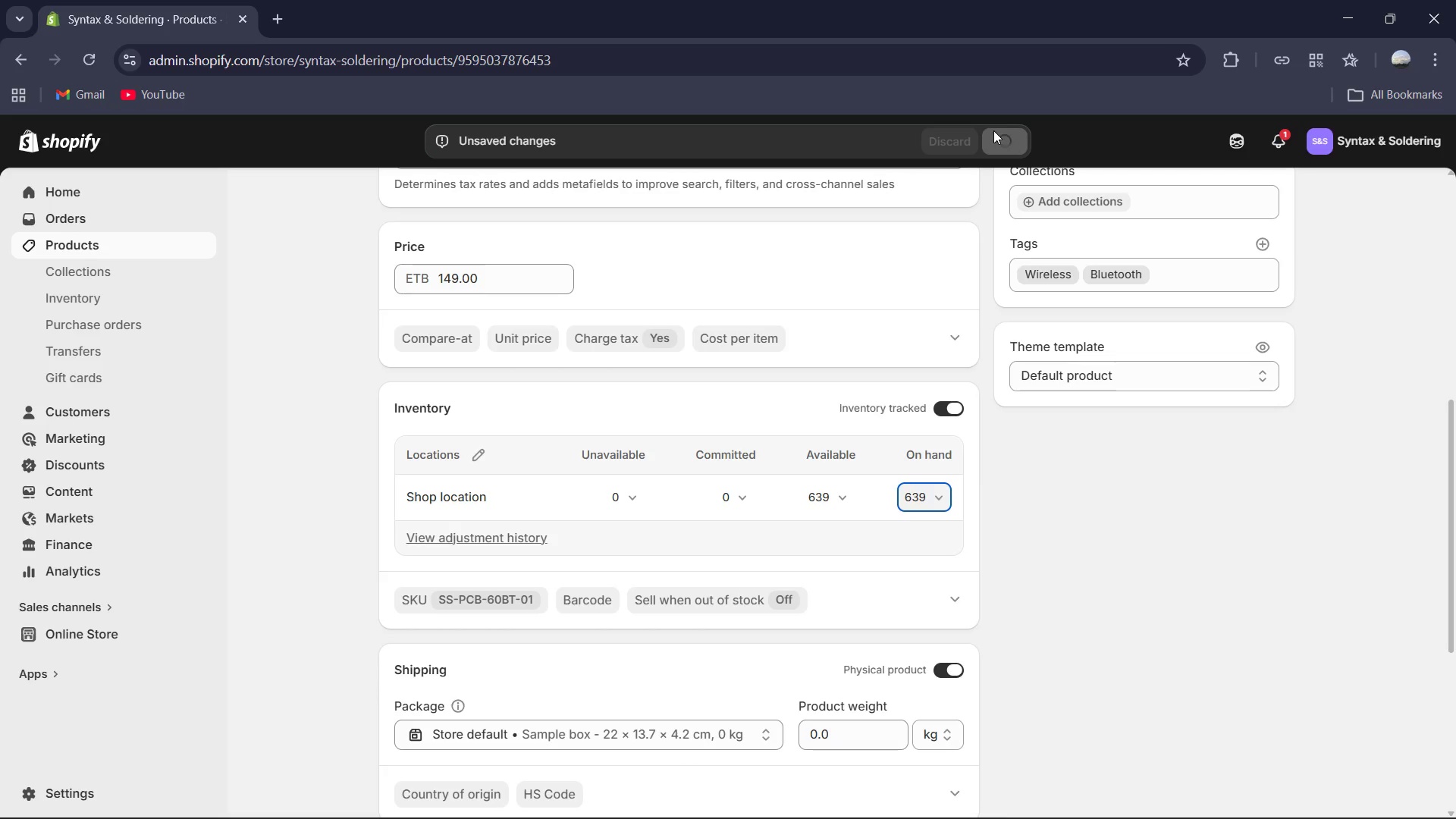 
scroll: coordinate [959, 312], scroll_direction: up, amount: 10.0
 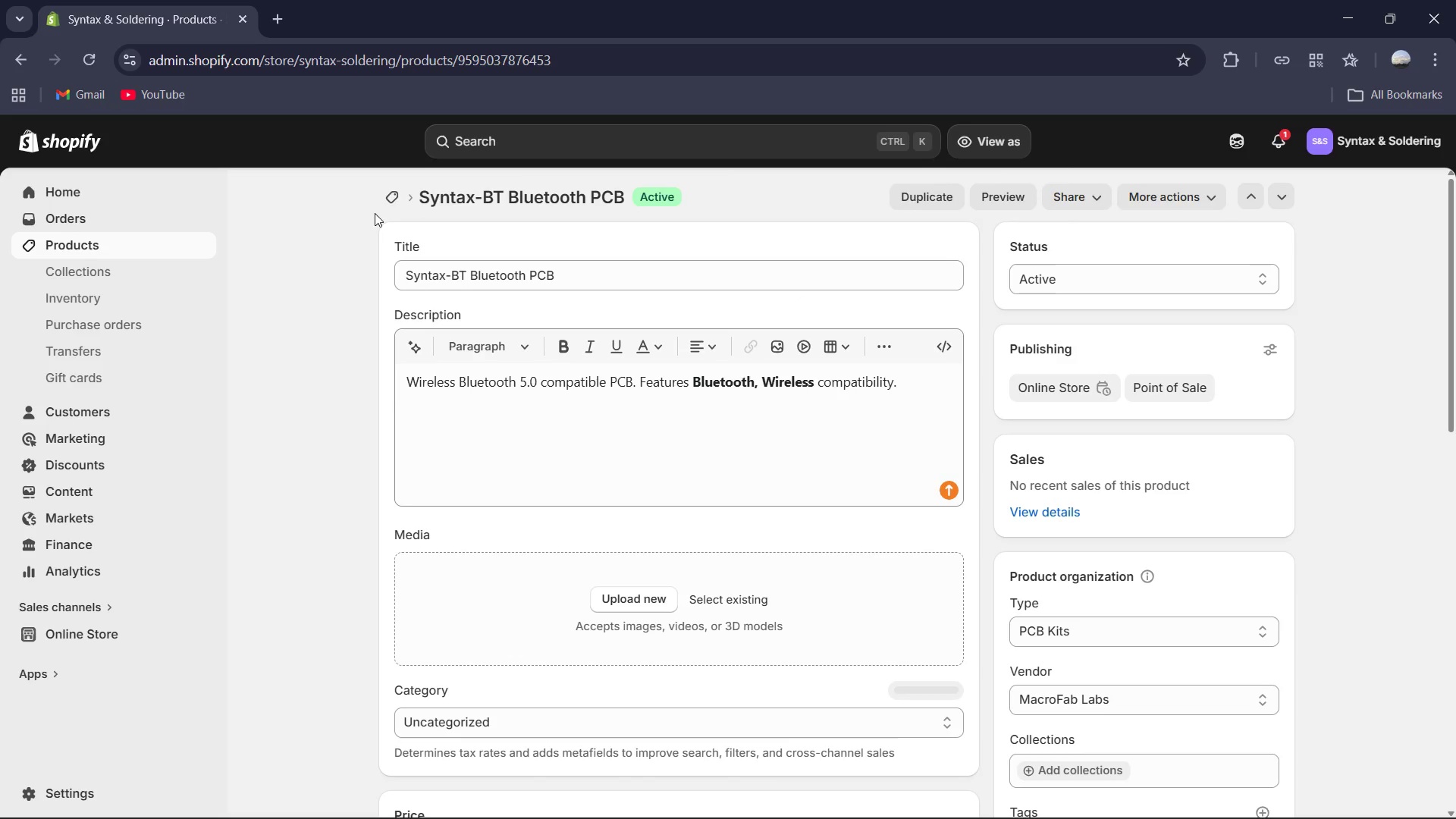 
left_click([391, 198])
 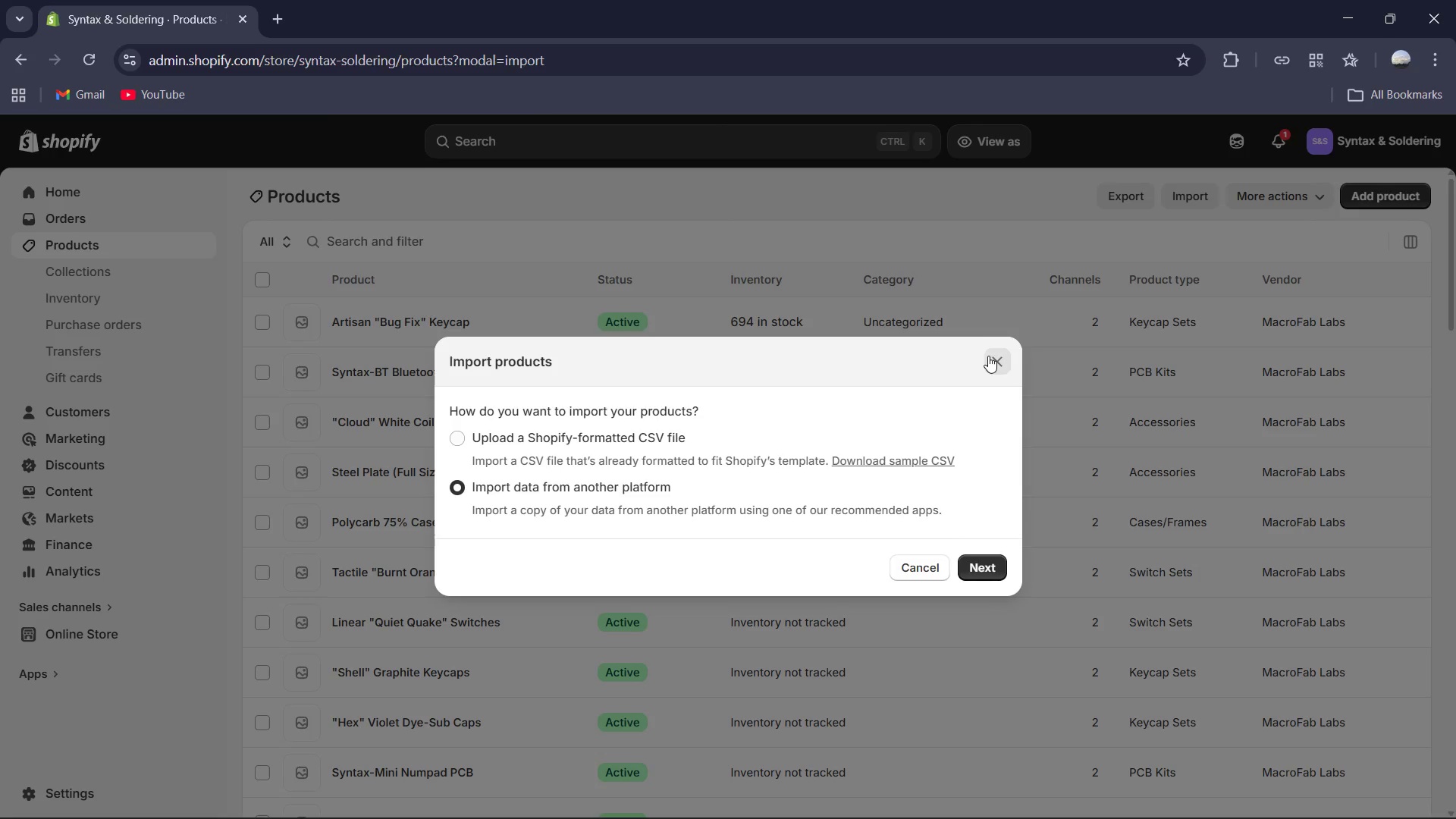 
wait(5.15)
 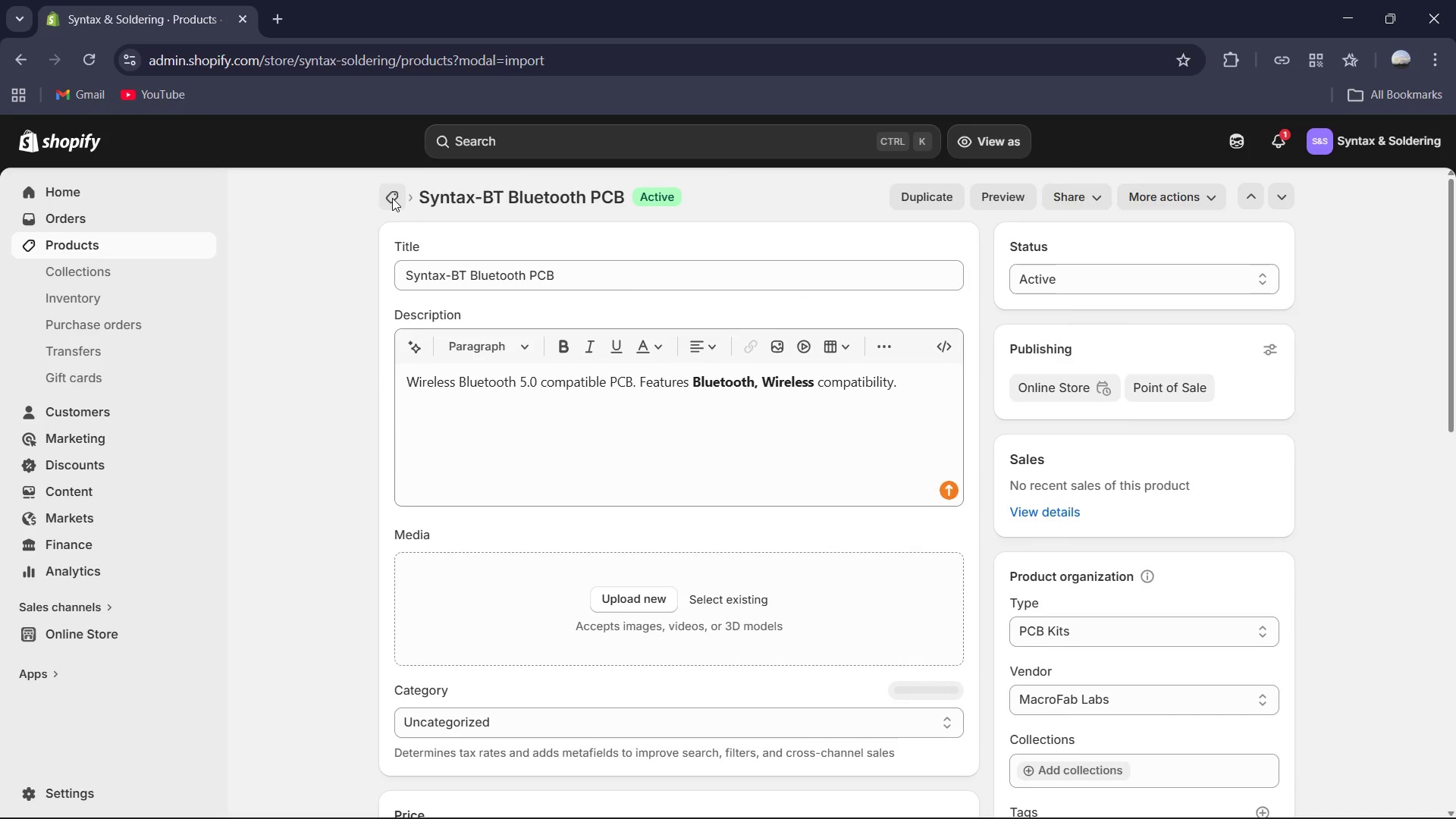 
mouse_move([411, 418])
 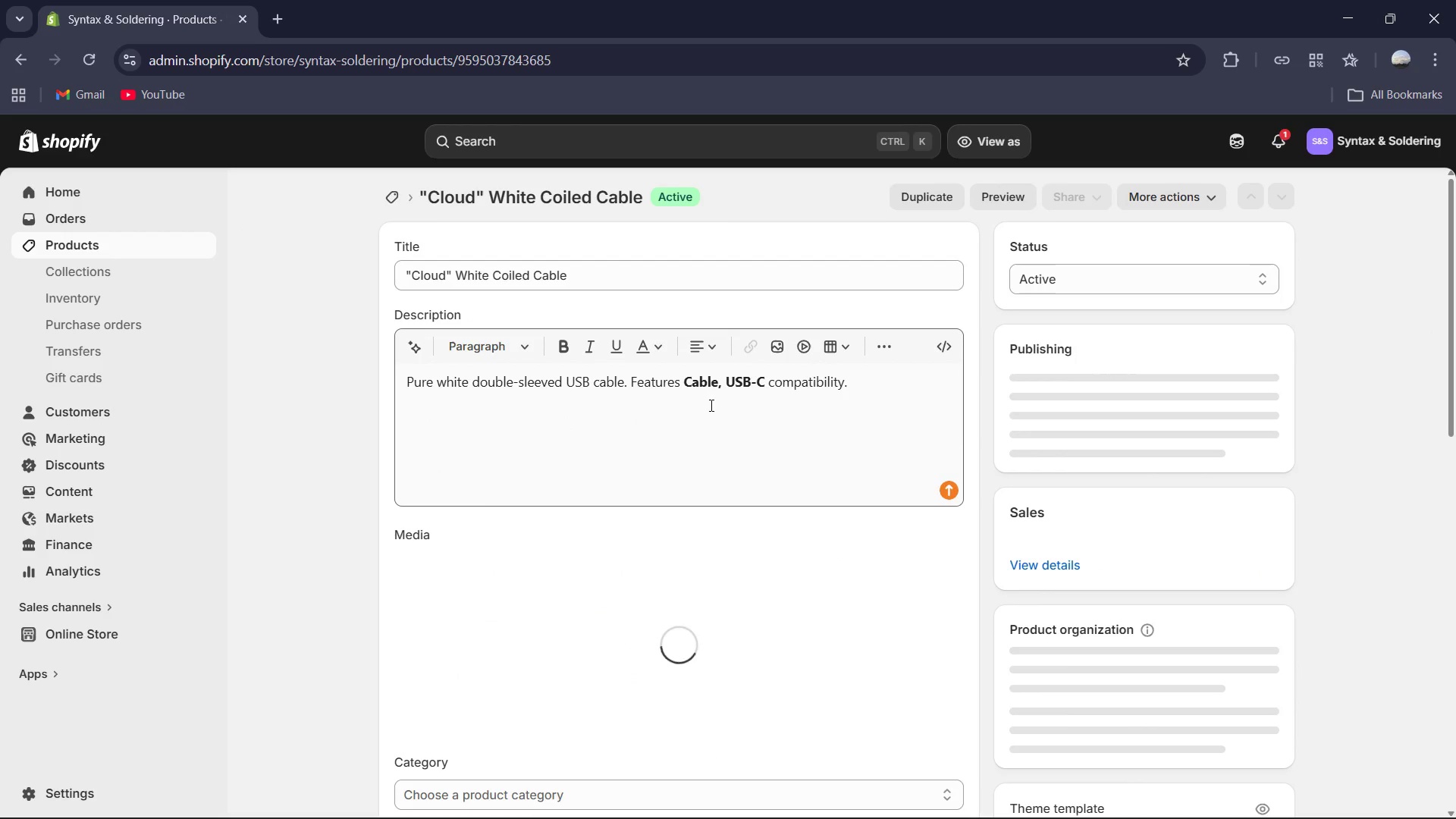 
scroll: coordinate [985, 569], scroll_direction: down, amount: 7.0
 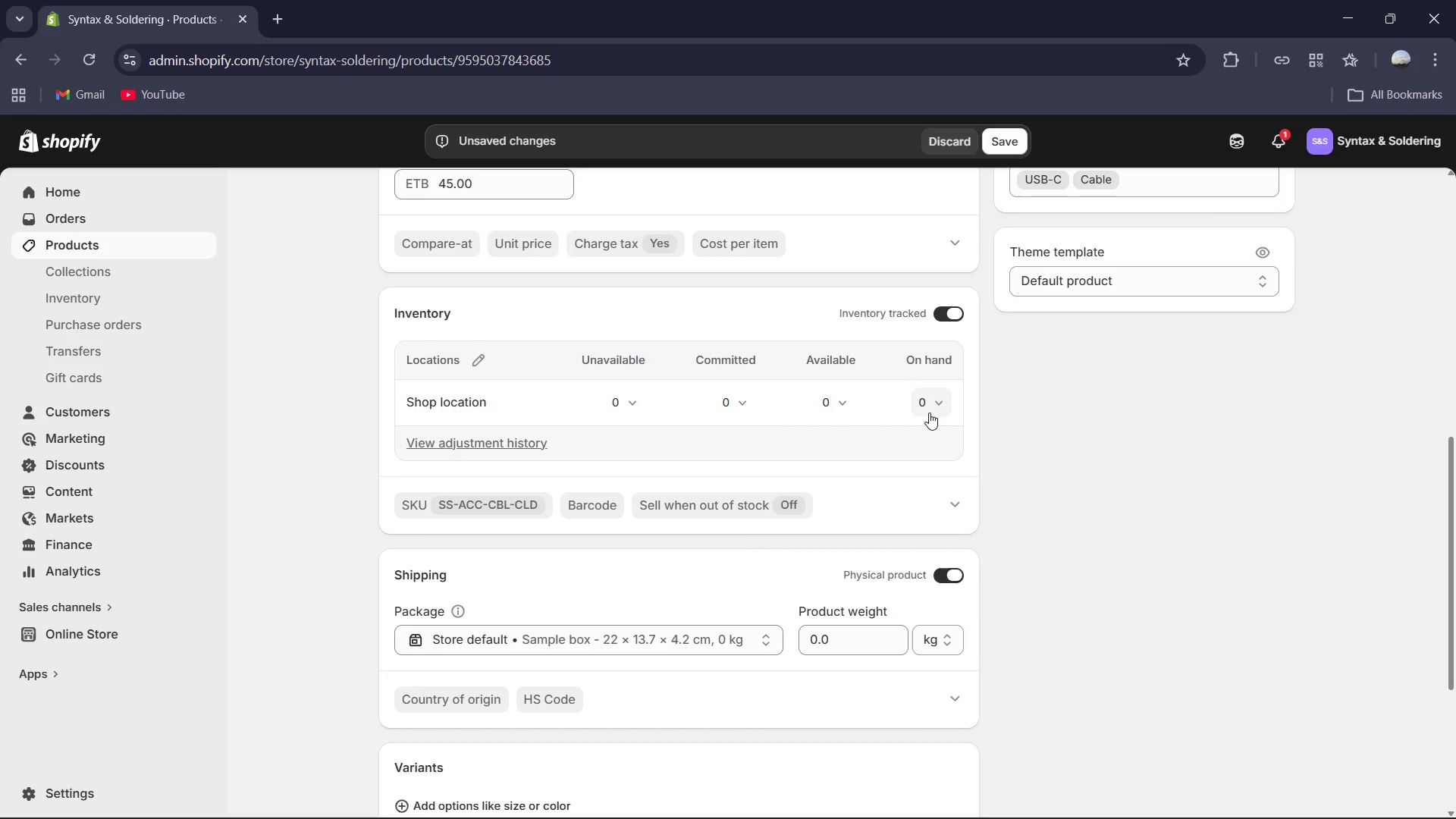 
left_click([929, 411])
 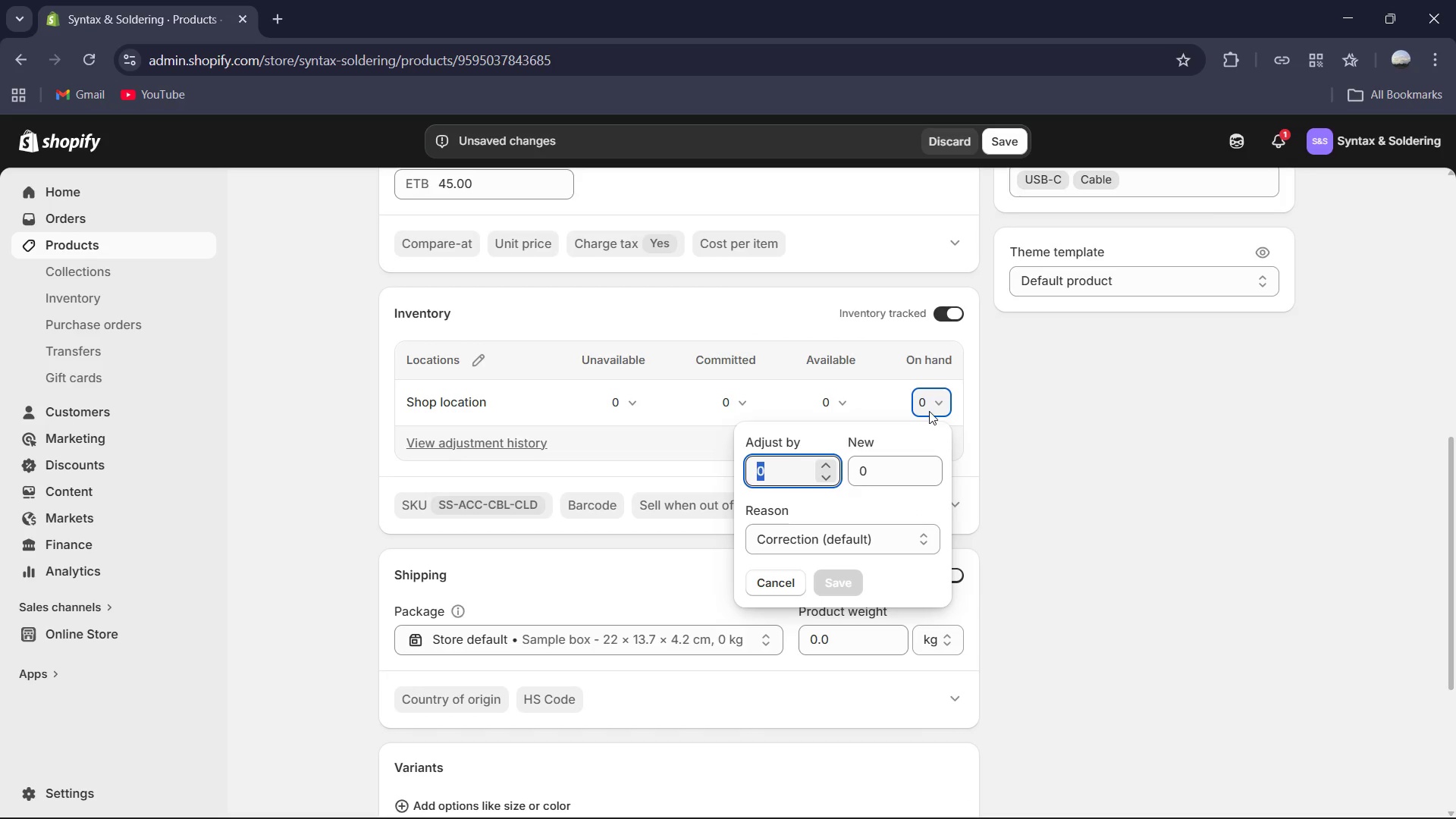 
key(Numpad3)
 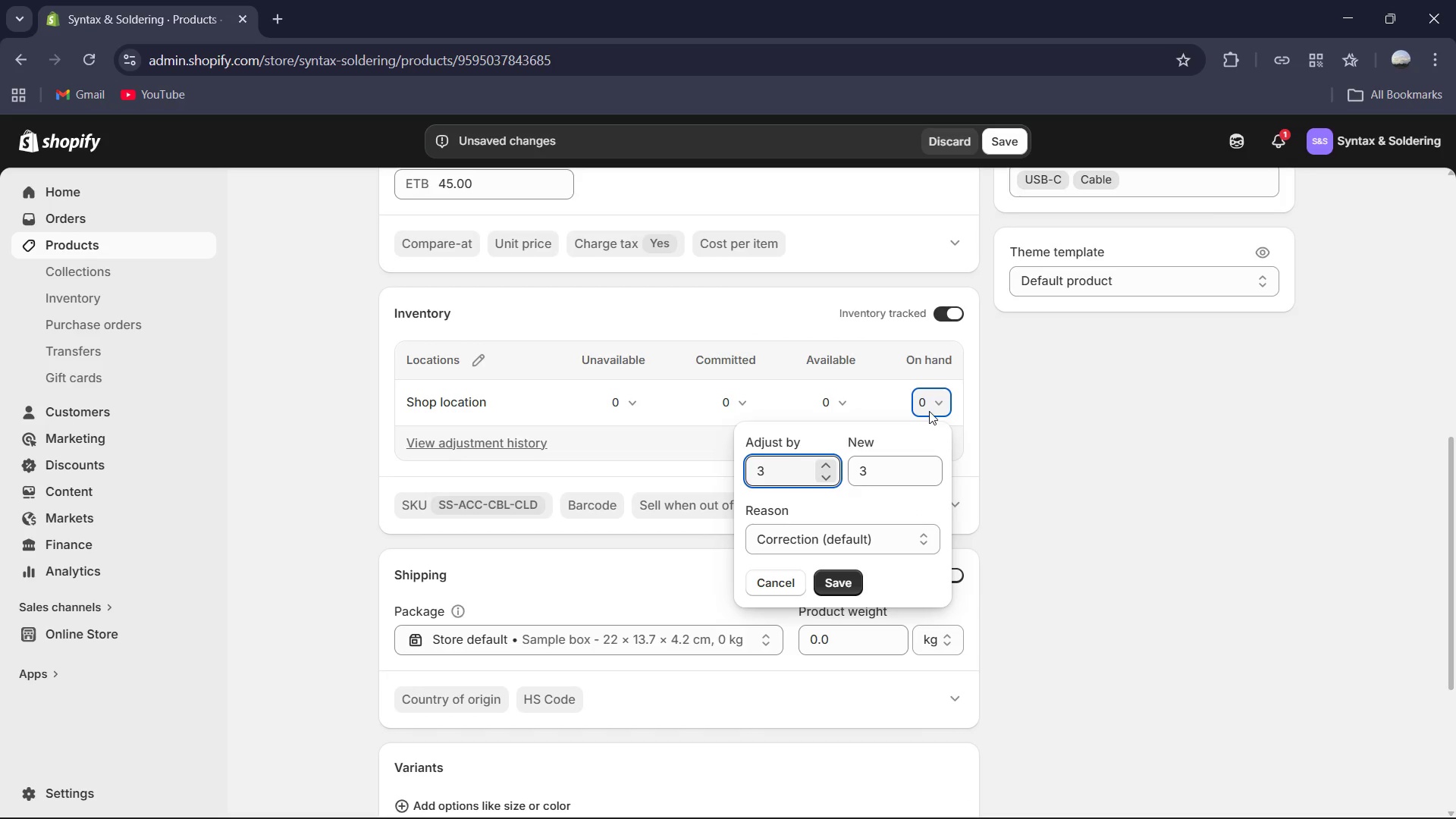 
key(Numpad7)
 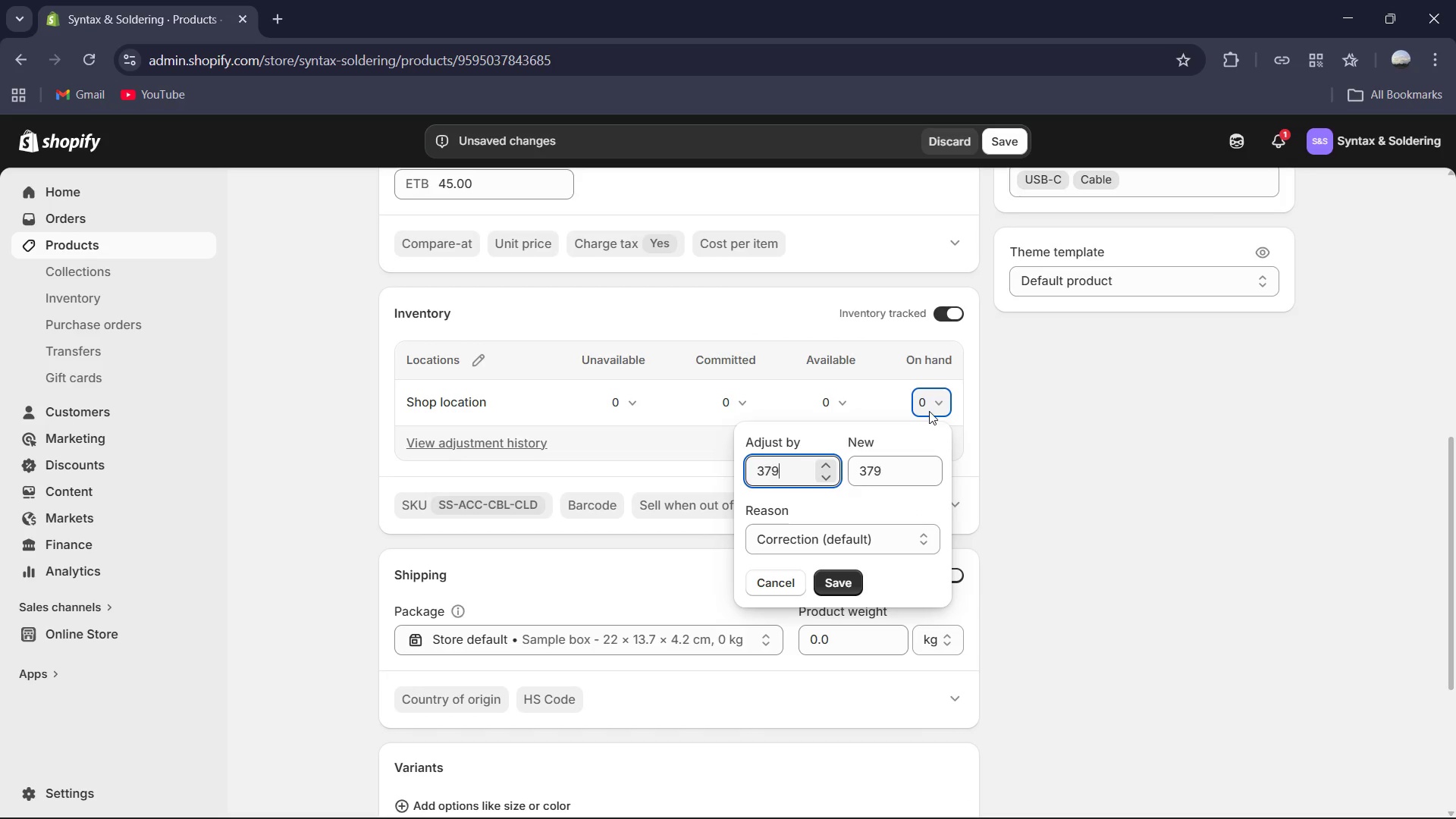 
key(Numpad9)
 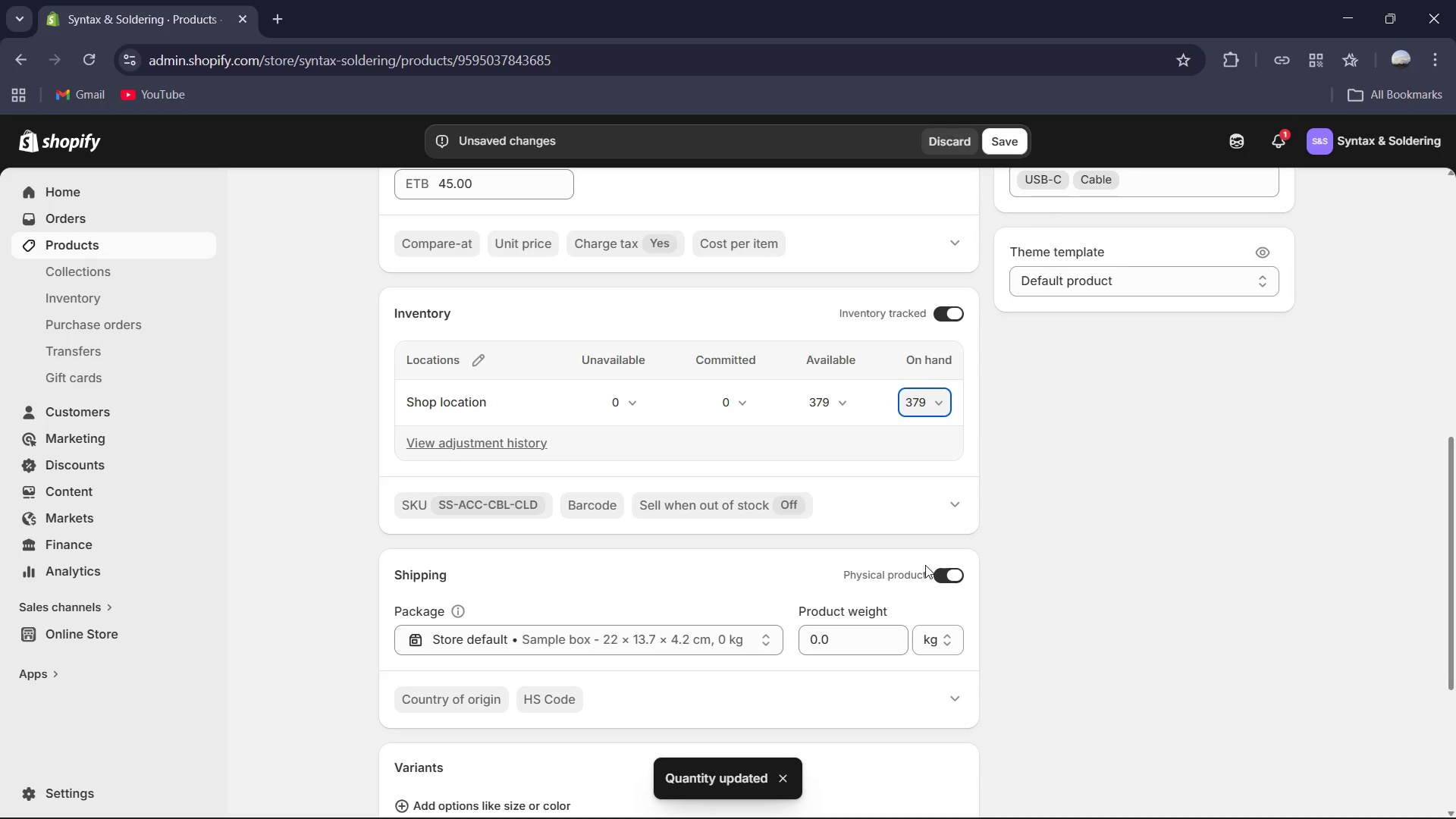 
wait(6.62)
 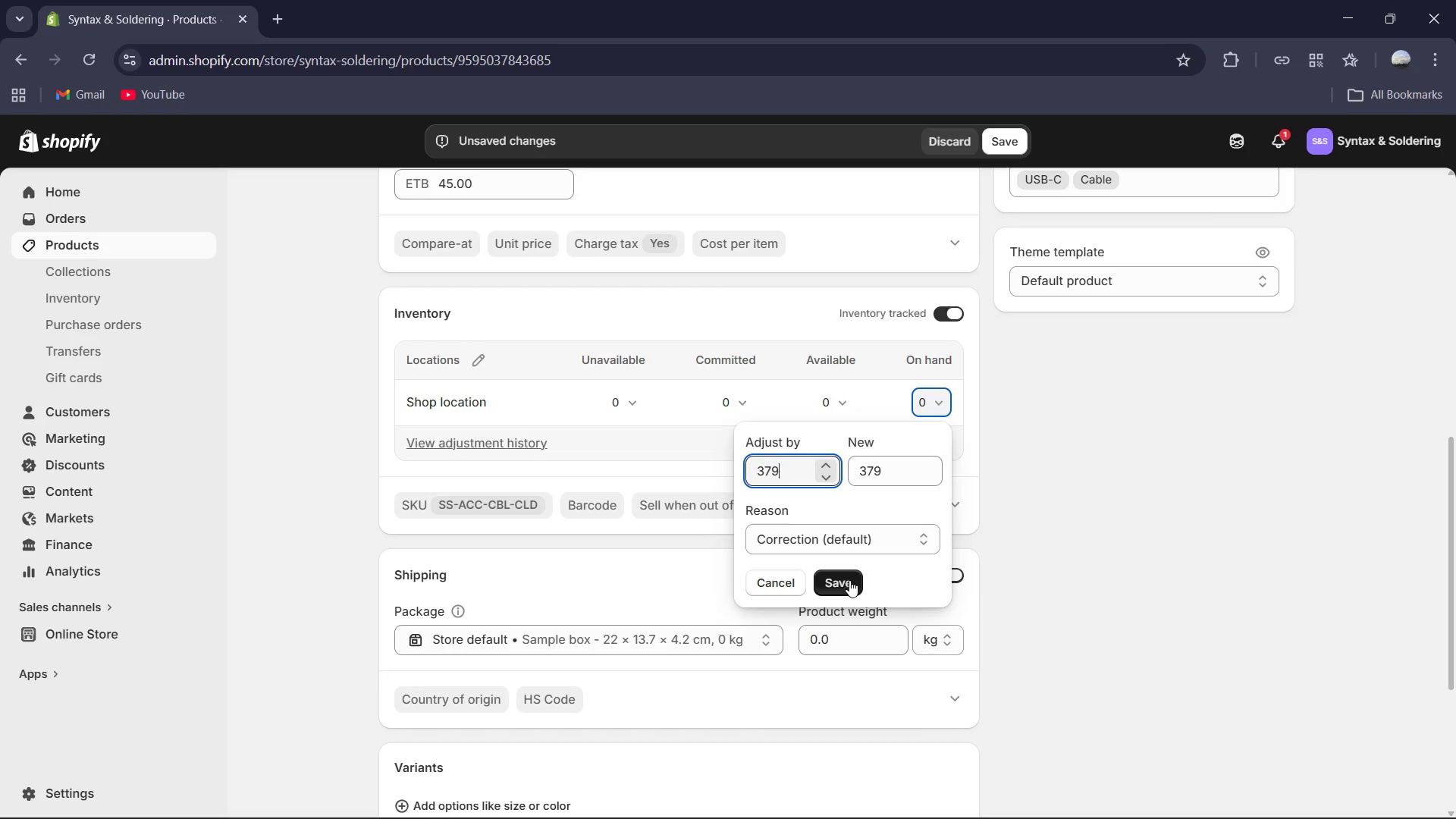 
scroll: coordinate [883, 616], scroll_direction: down, amount: 3.0
 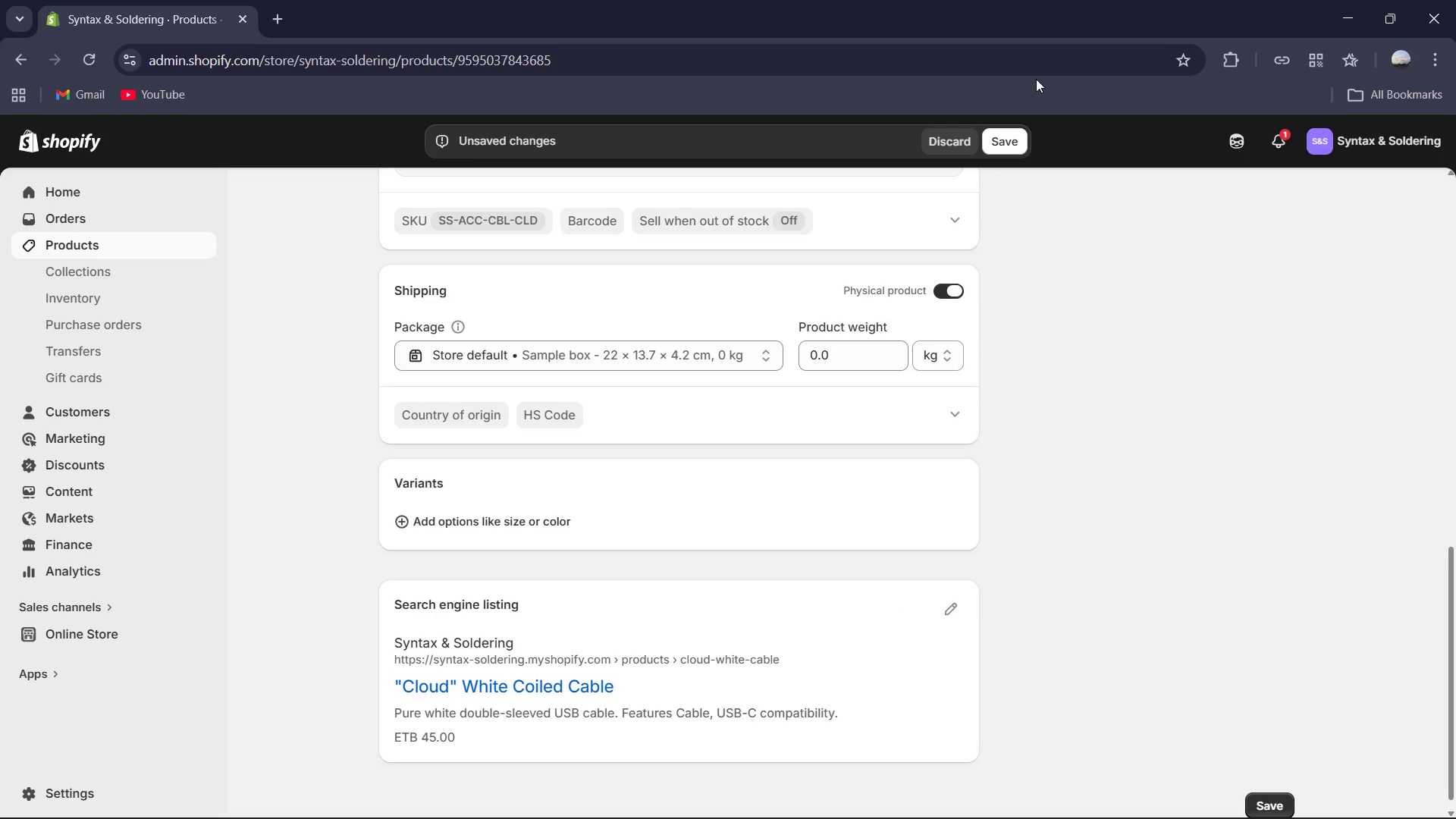 
left_click([1008, 136])
 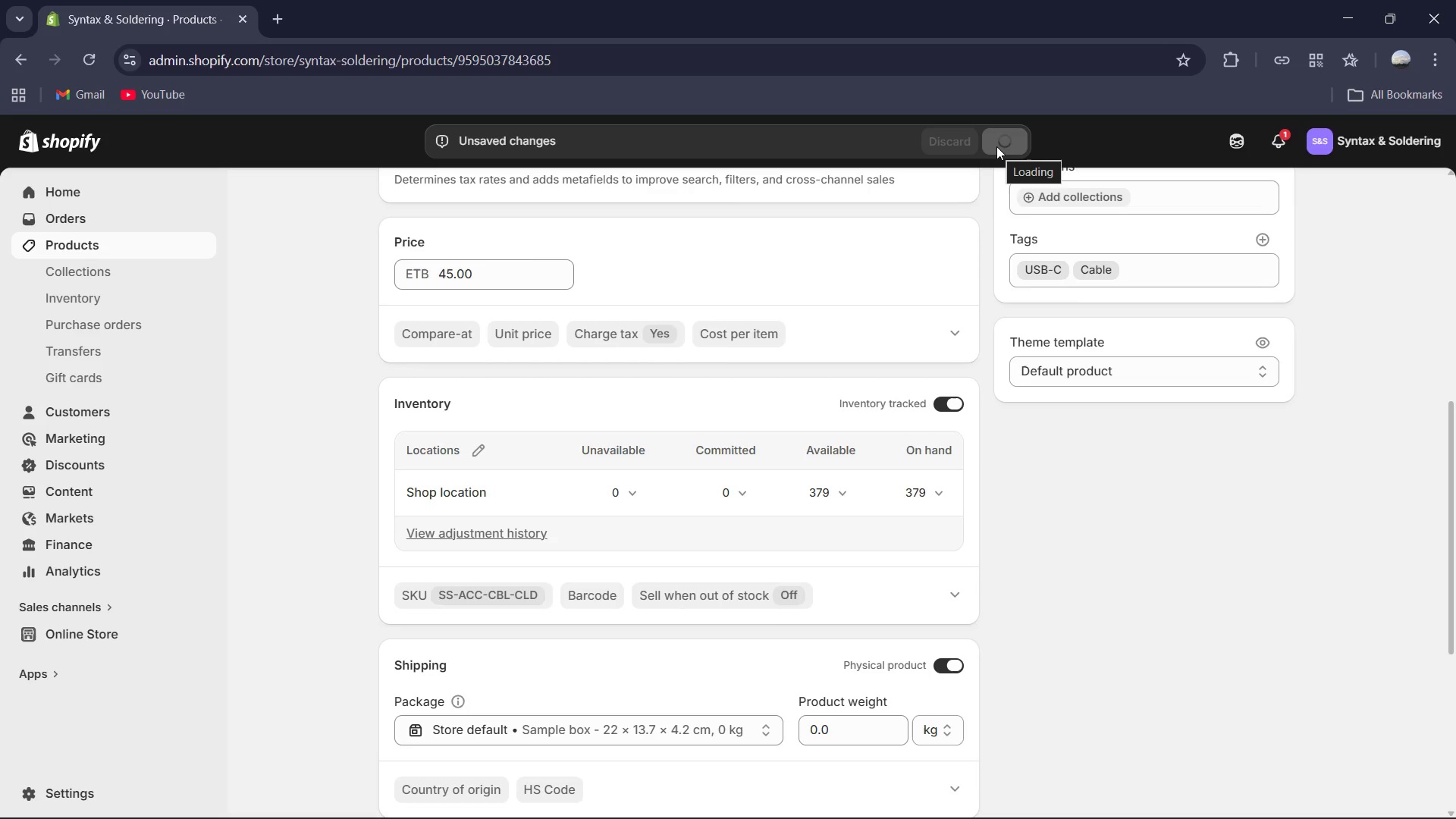 
wait(7.47)
 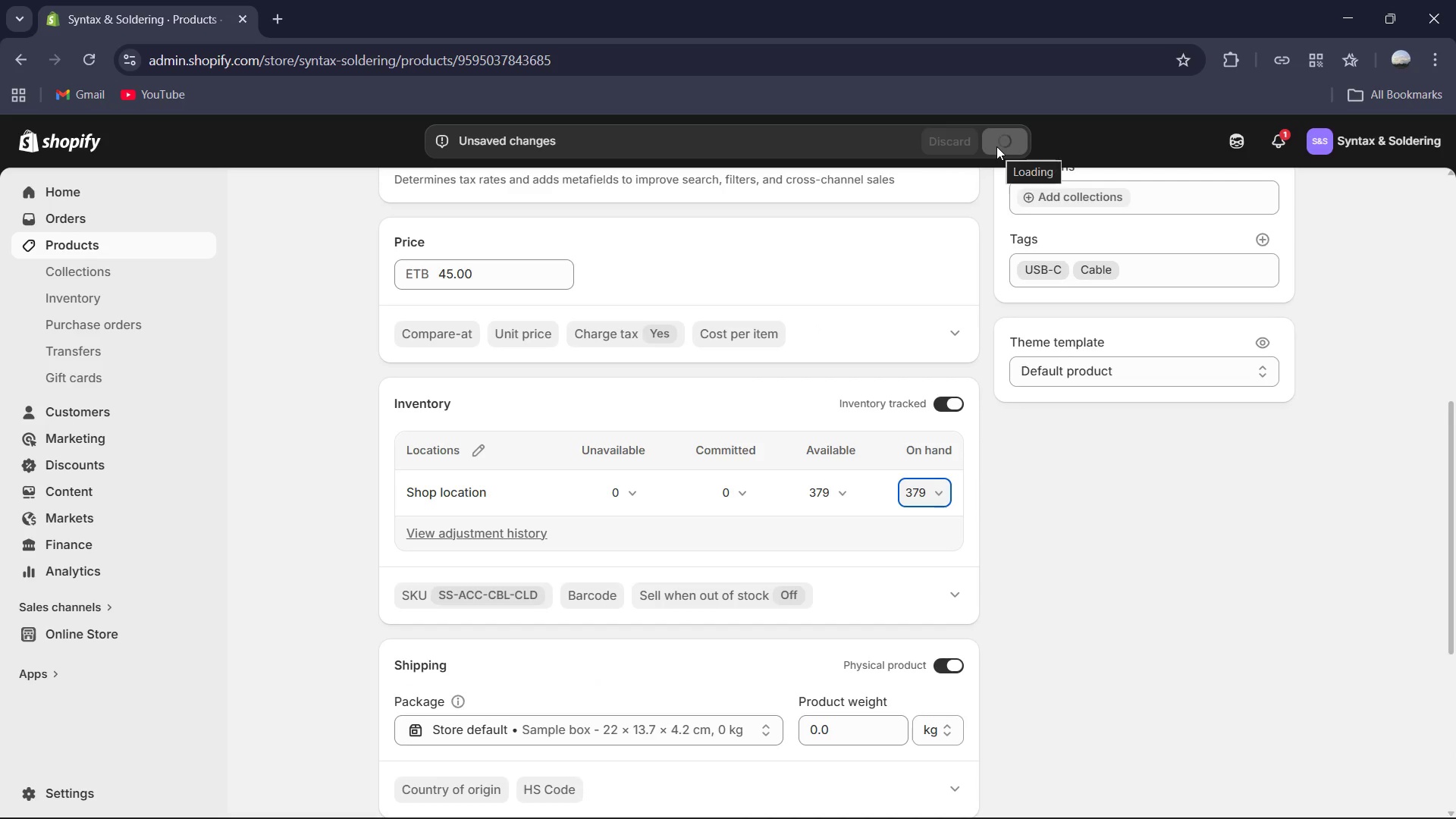 
scroll: coordinate [679, 335], scroll_direction: up, amount: 10.0
 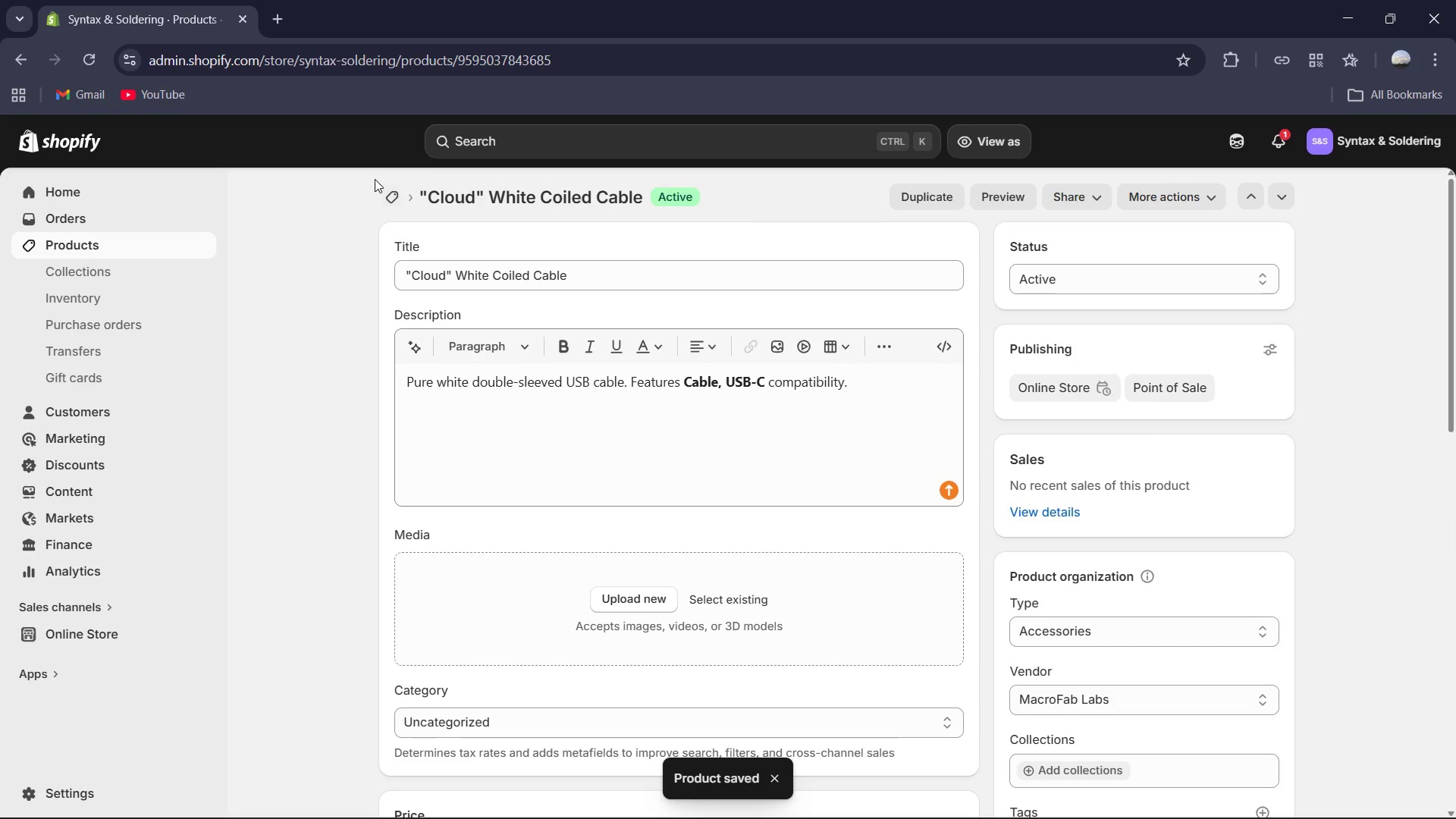 
left_click([388, 190])
 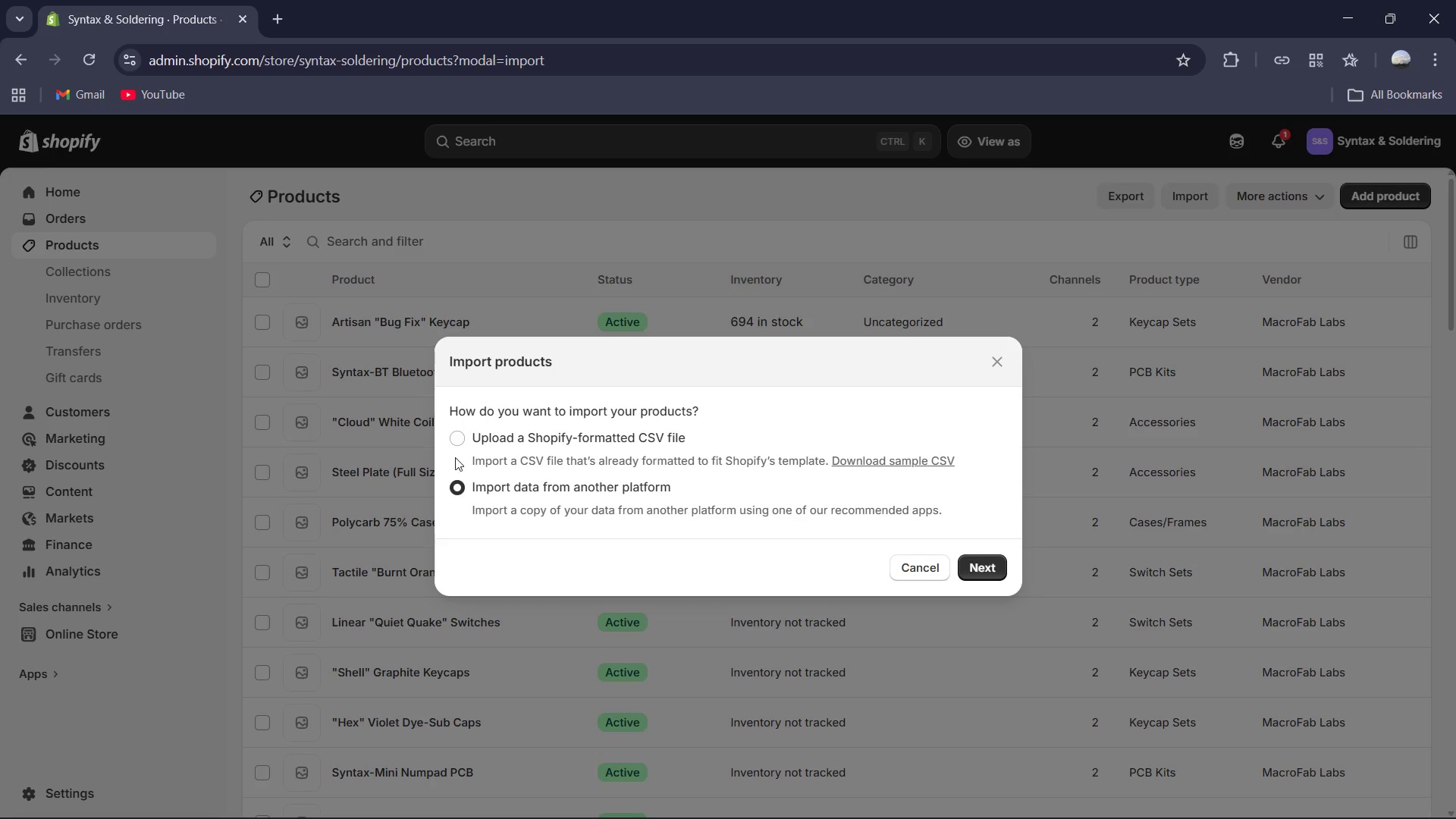 
left_click_drag(start_coordinate=[899, 286], to_coordinate=[839, 301])
 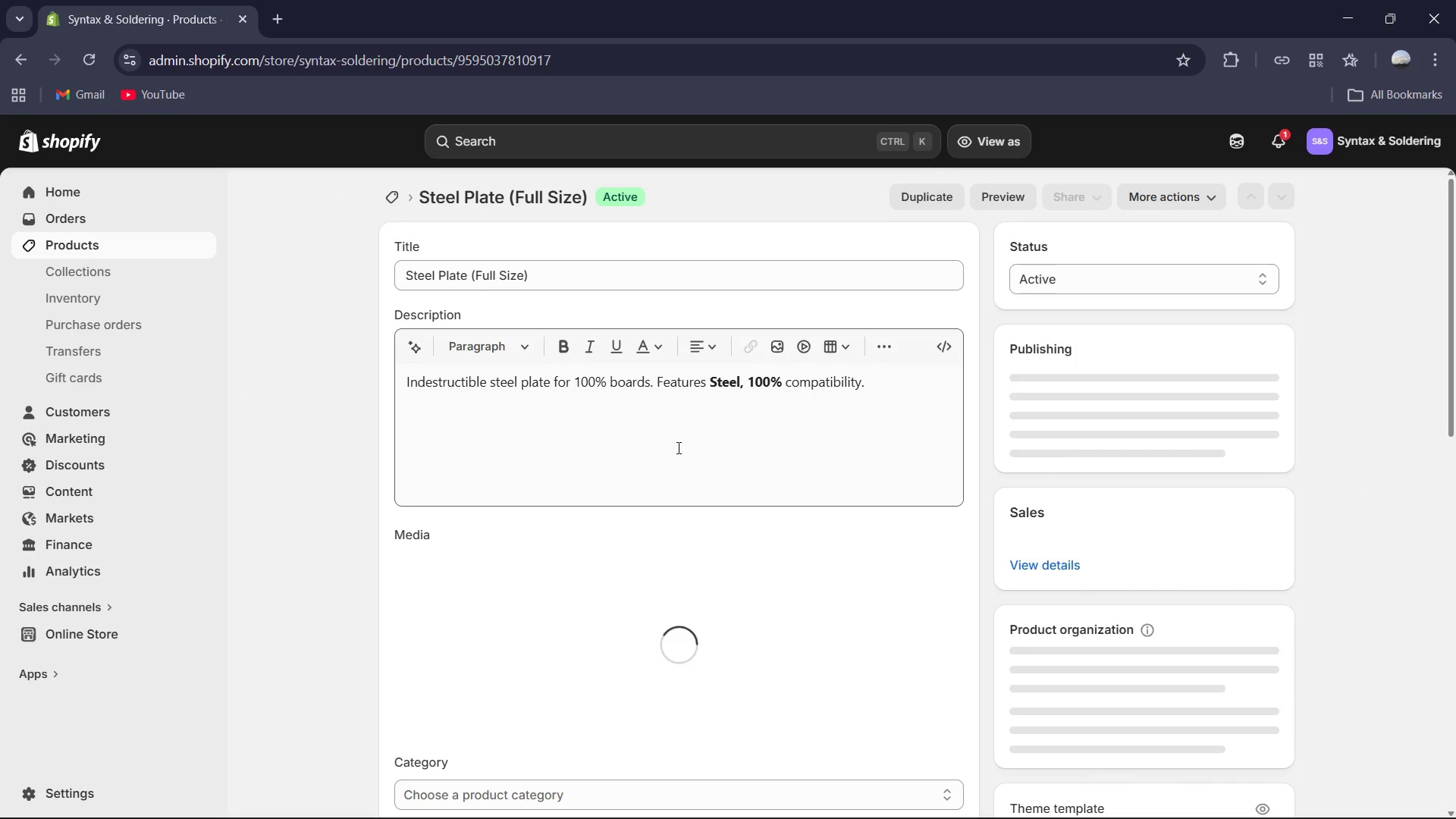 
scroll: coordinate [805, 411], scroll_direction: down, amount: 4.0
 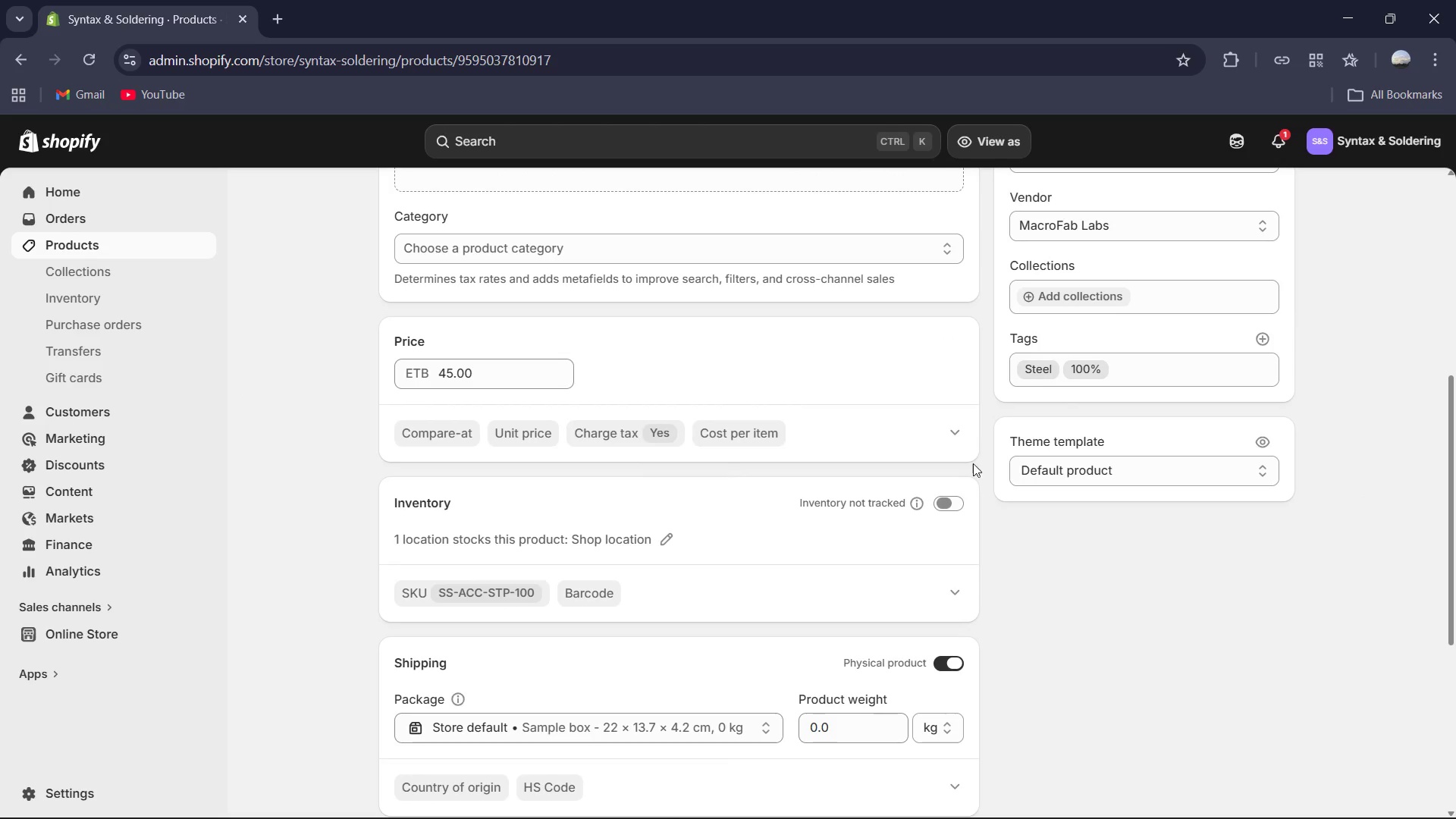 
left_click([962, 497])
 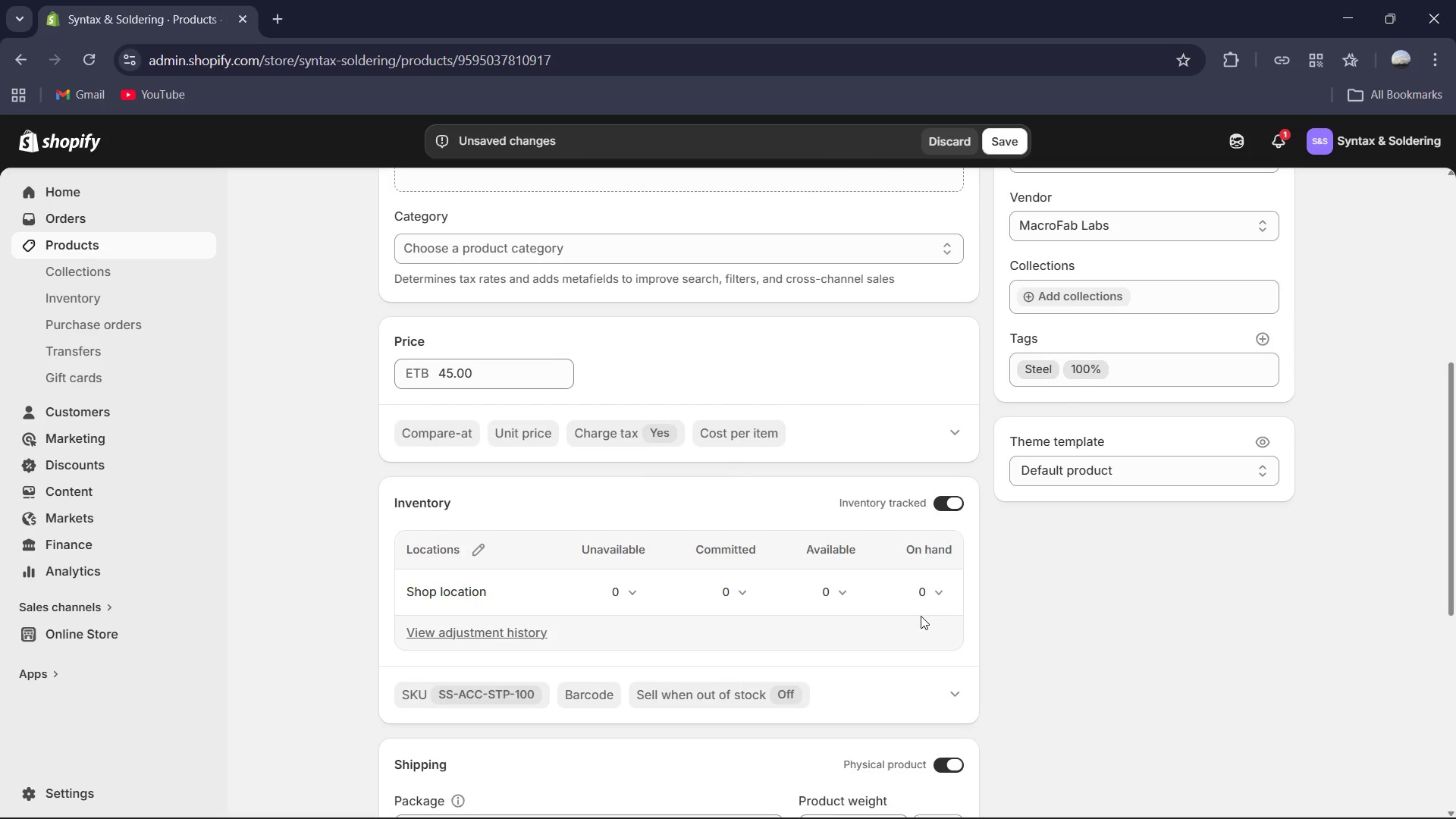 
left_click([930, 583])
 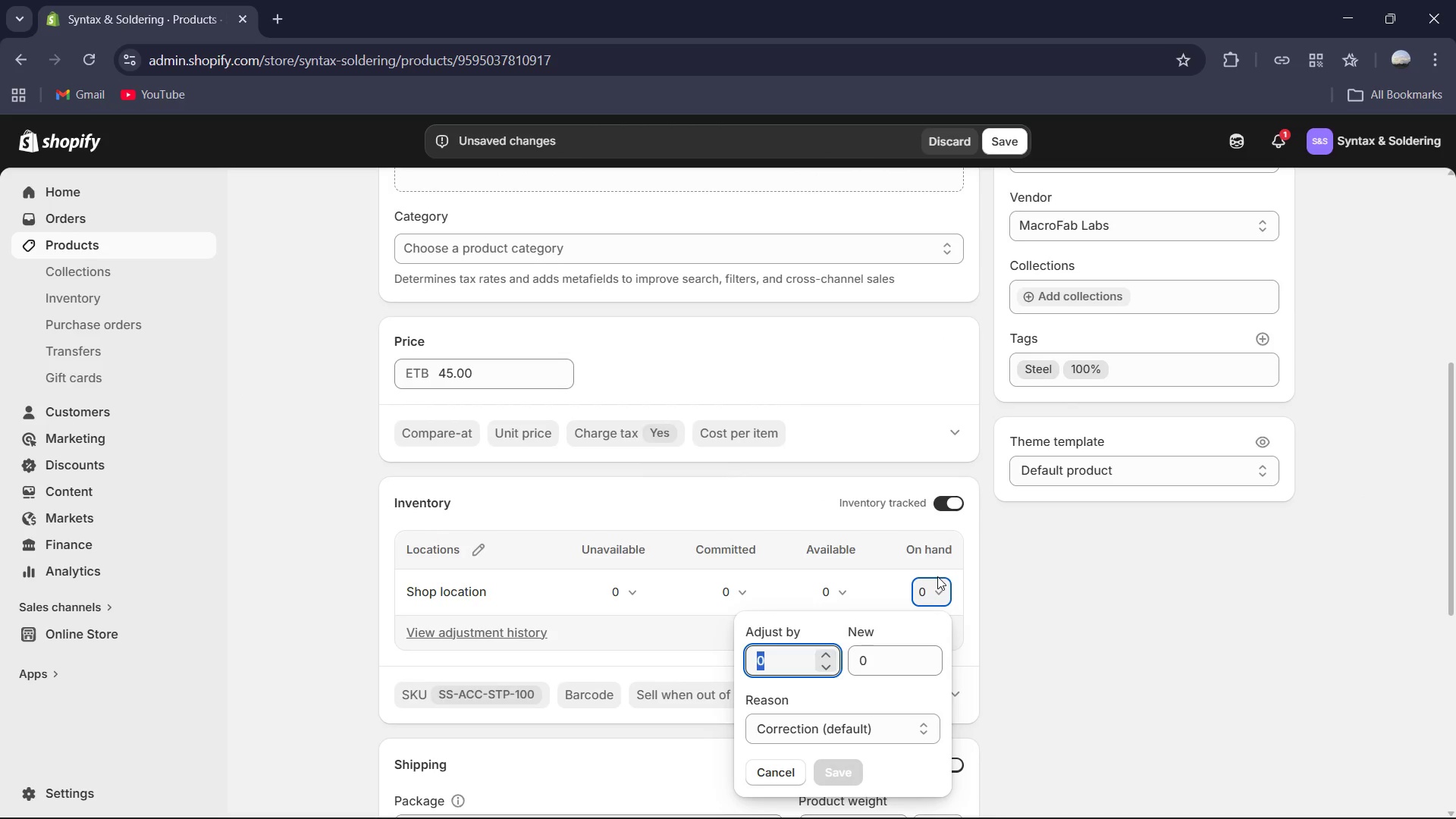 
key(Numpad6)
 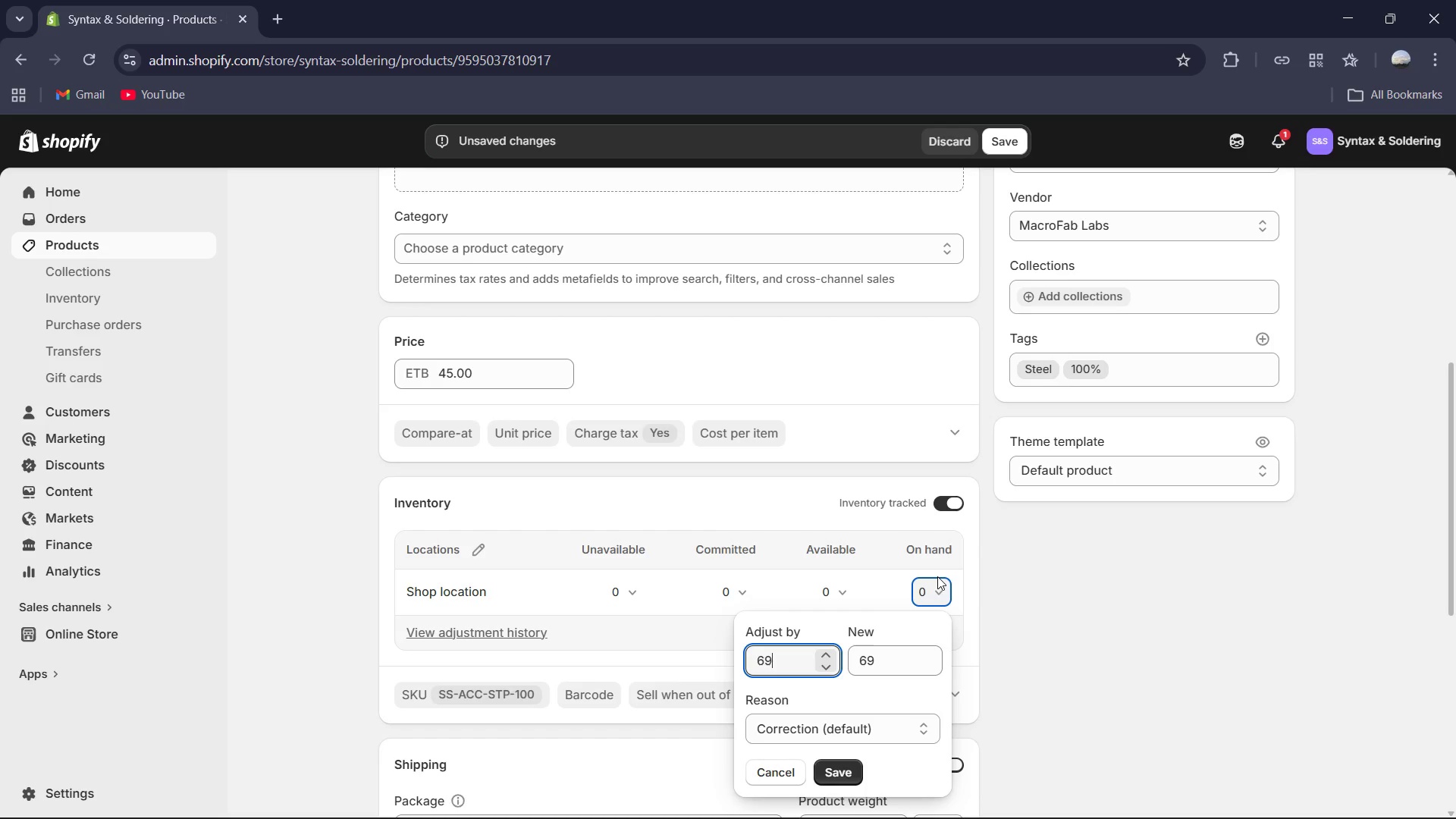 
key(Numpad9)
 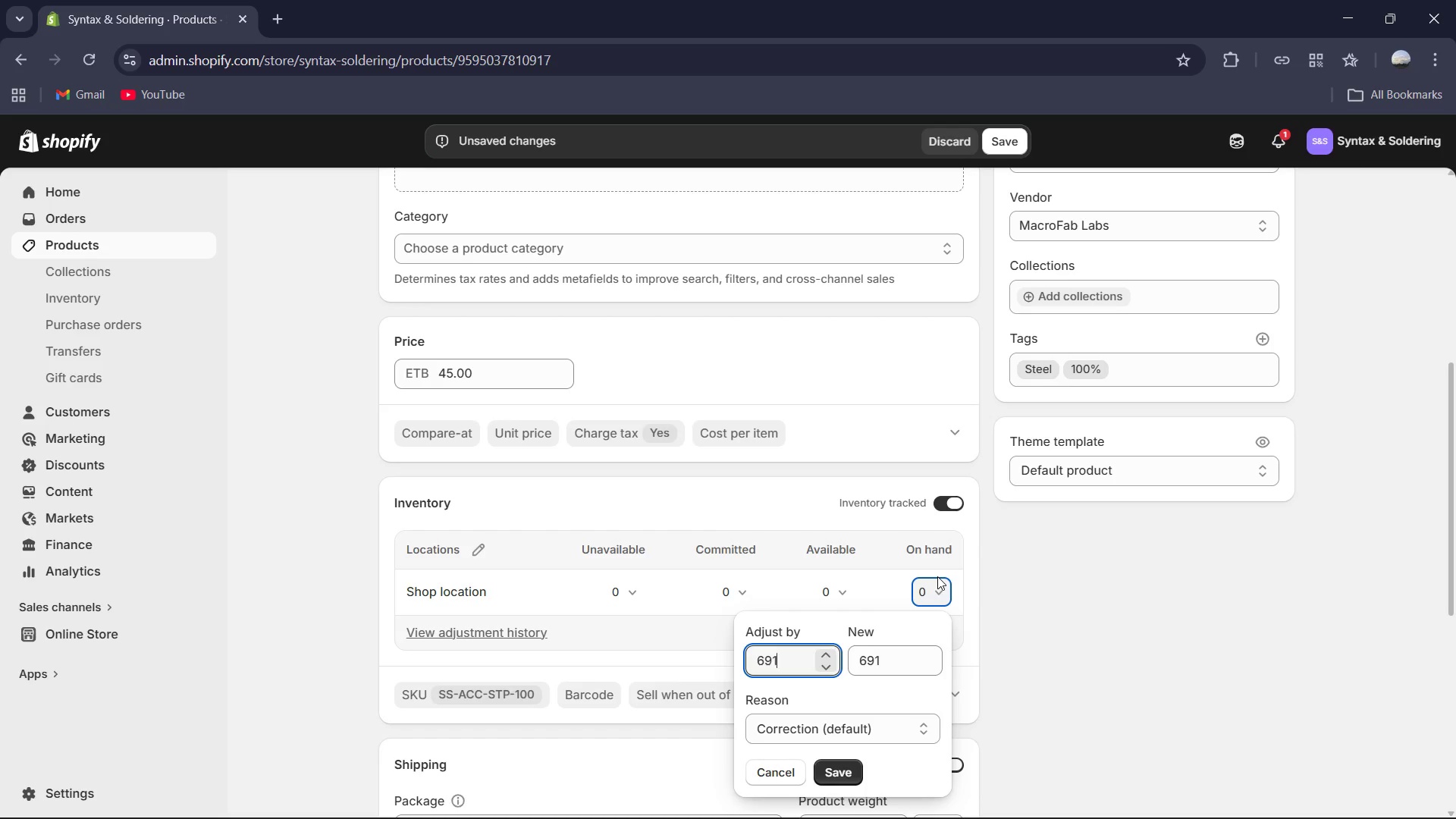 
key(Numpad1)
 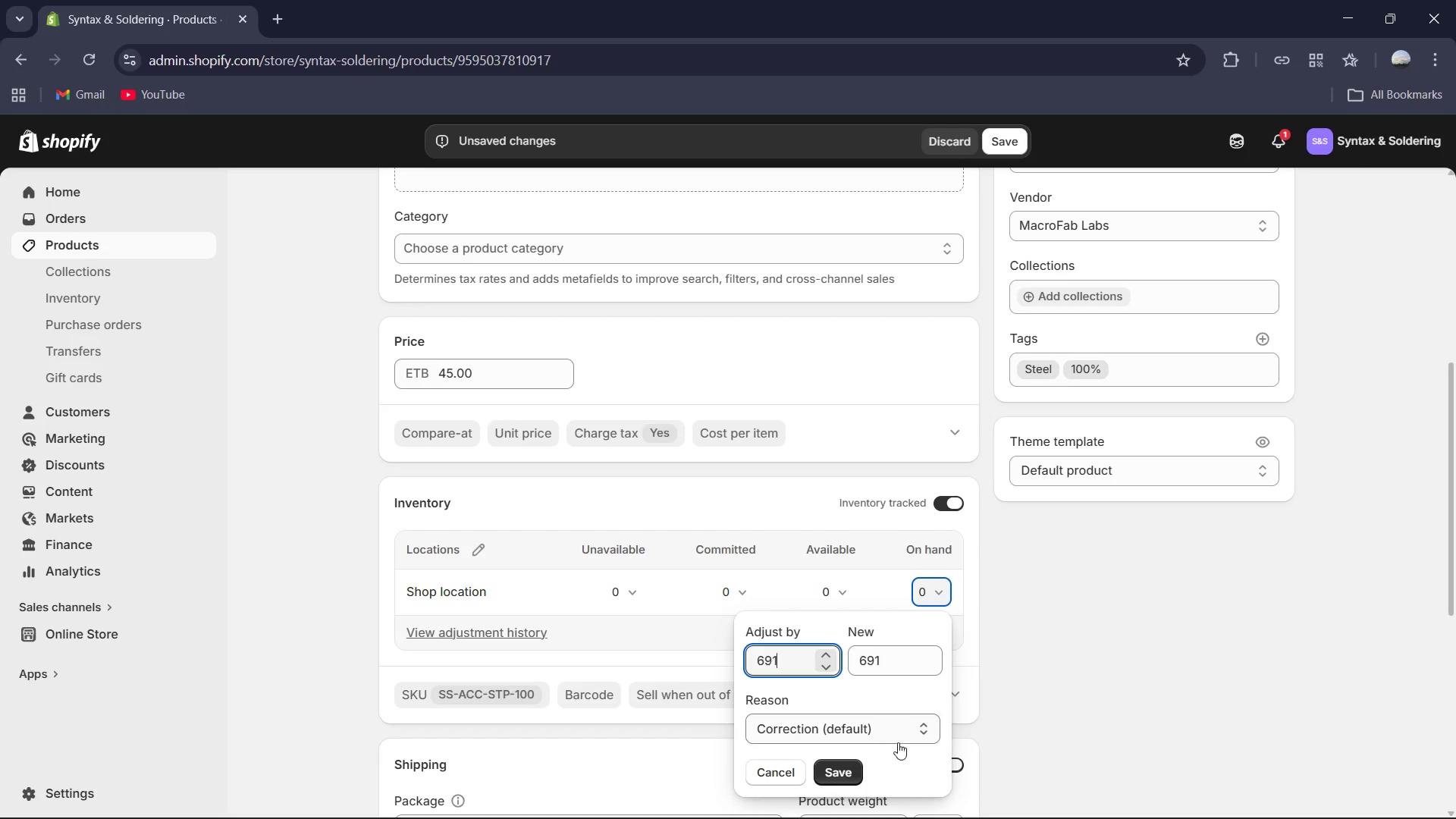 
left_click([833, 766])
 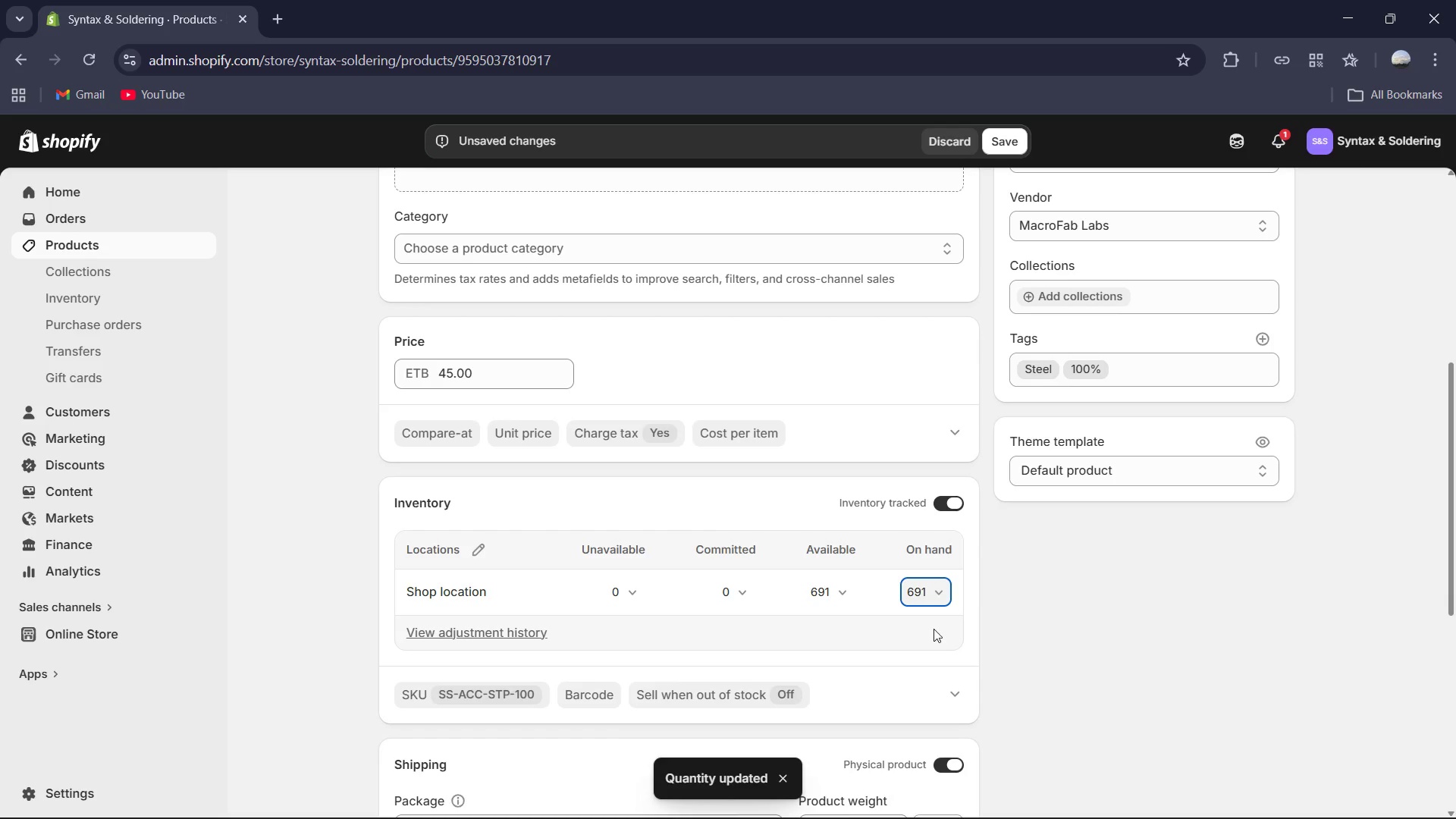 
left_click([1009, 140])
 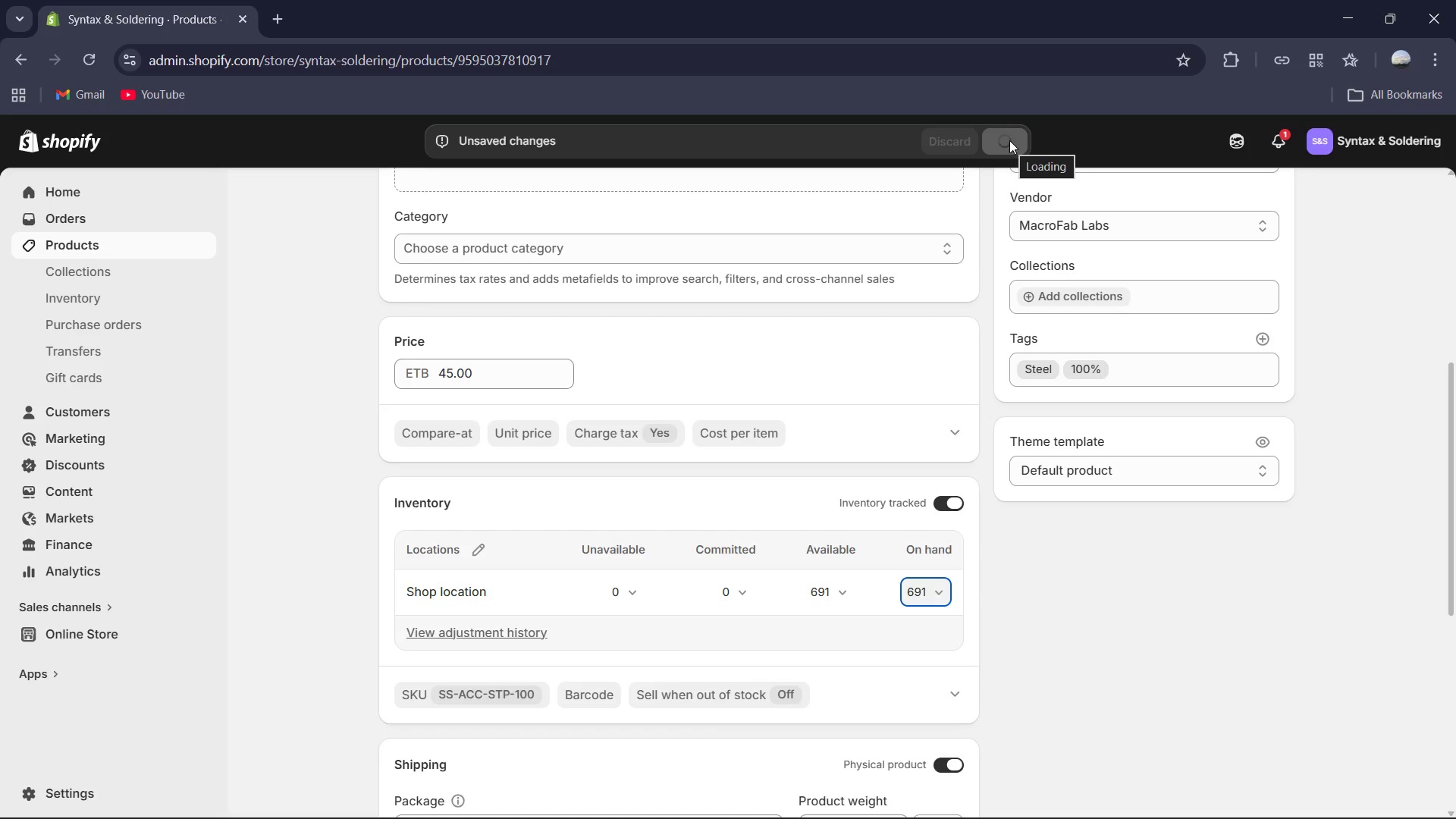 
wait(9.59)
 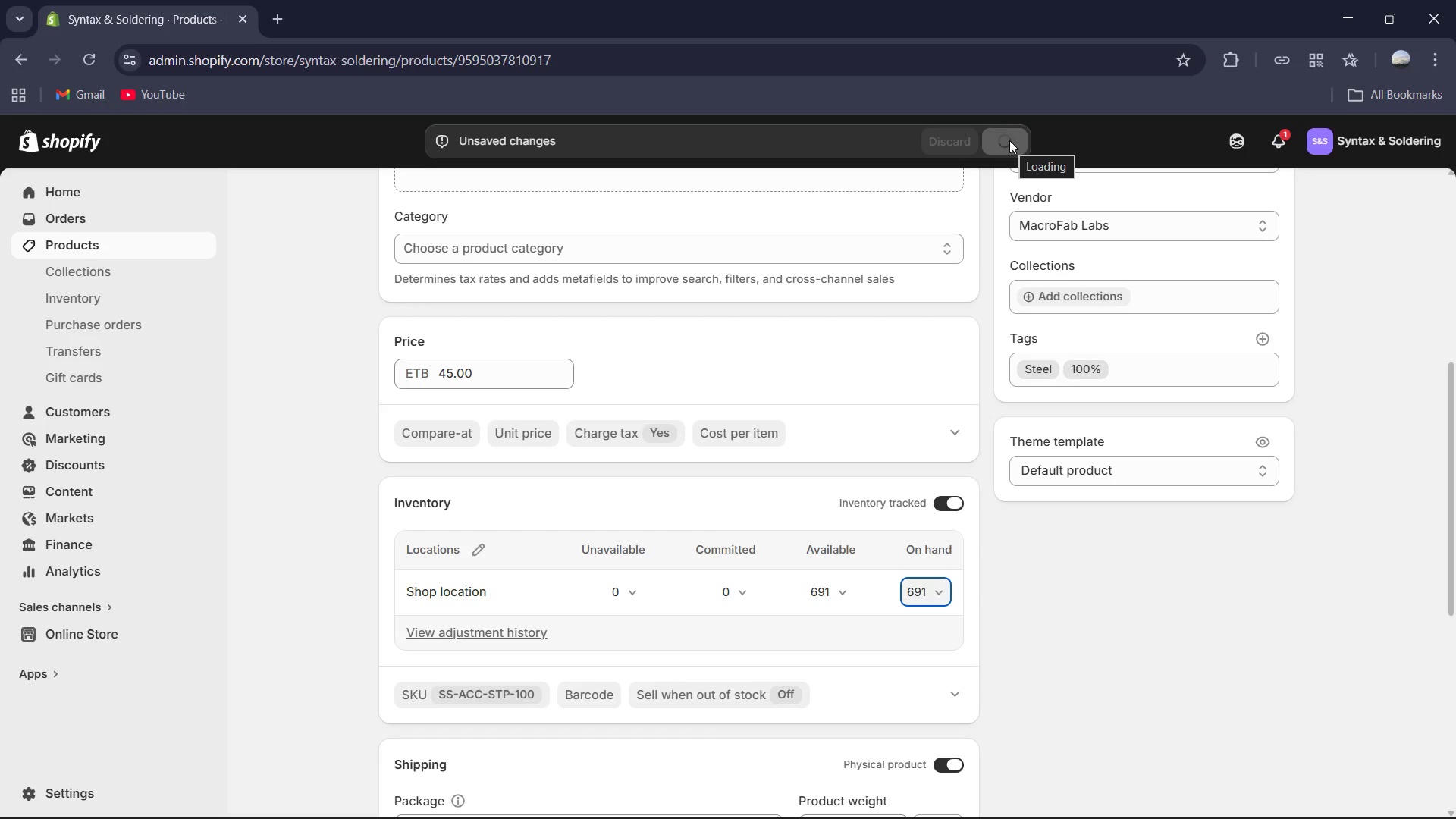 
scroll: coordinate [613, 306], scroll_direction: up, amount: 8.0
 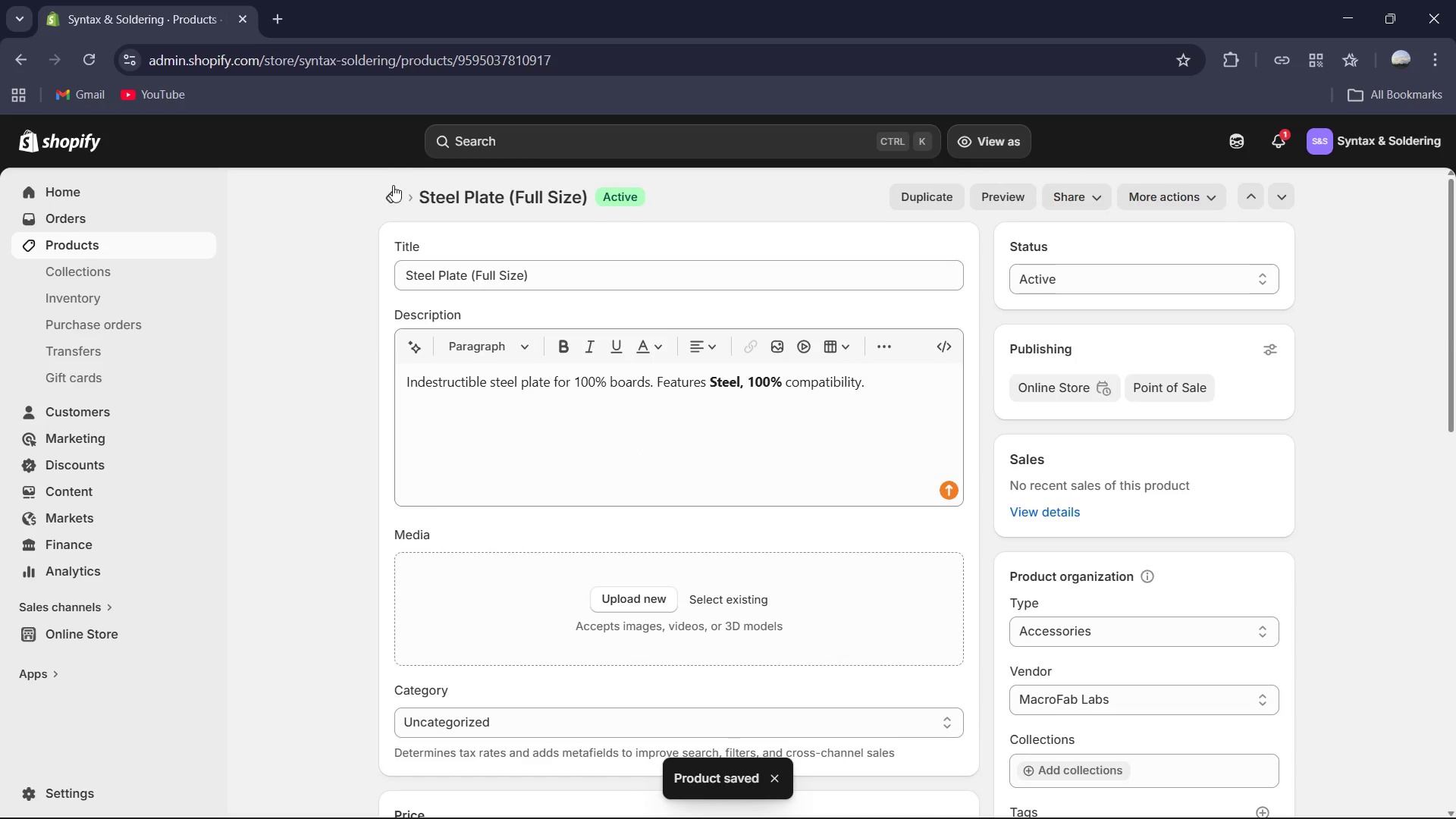 
left_click([397, 192])
 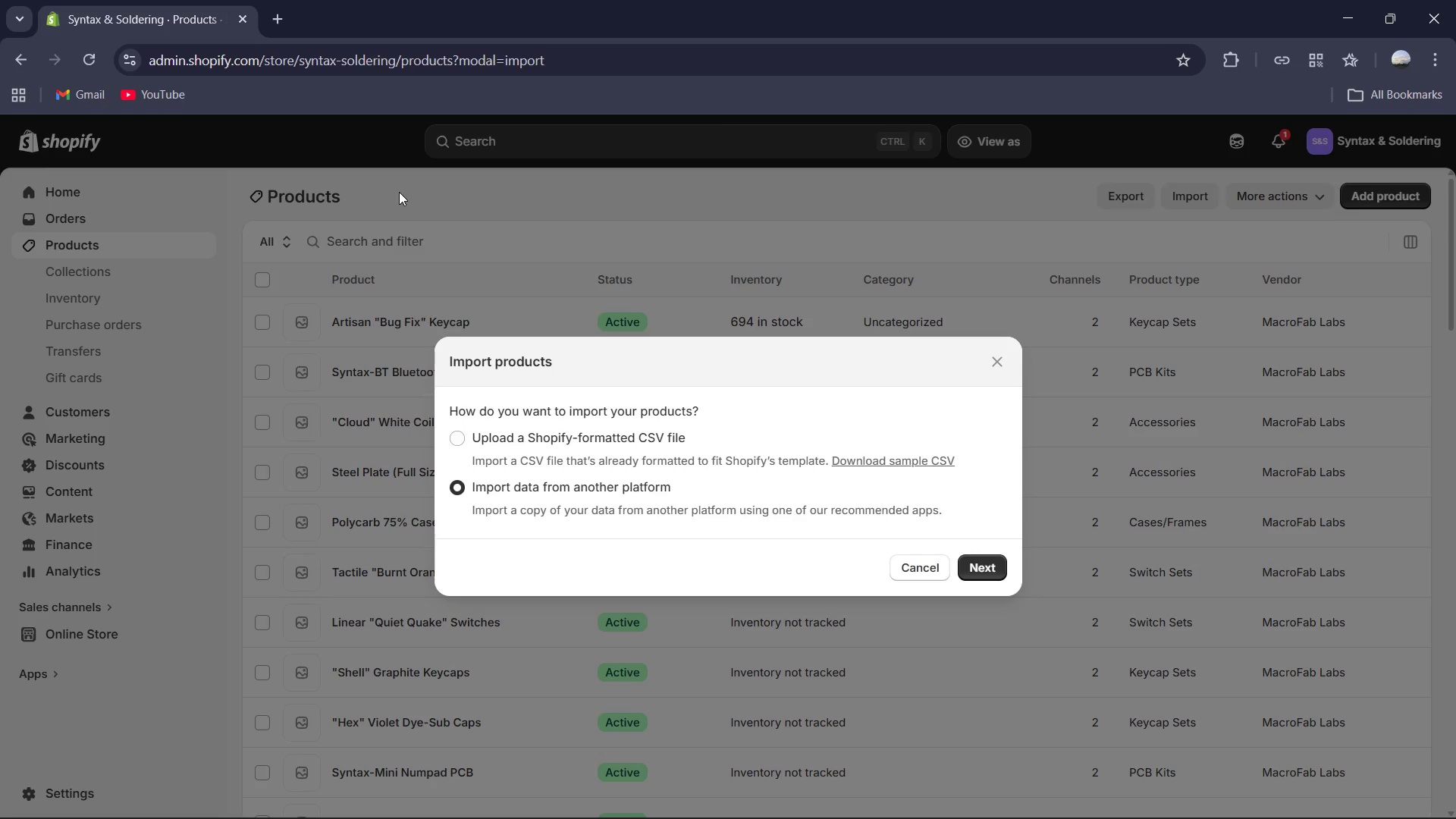 
left_click_drag(start_coordinate=[1128, 385], to_coordinate=[1125, 387])
 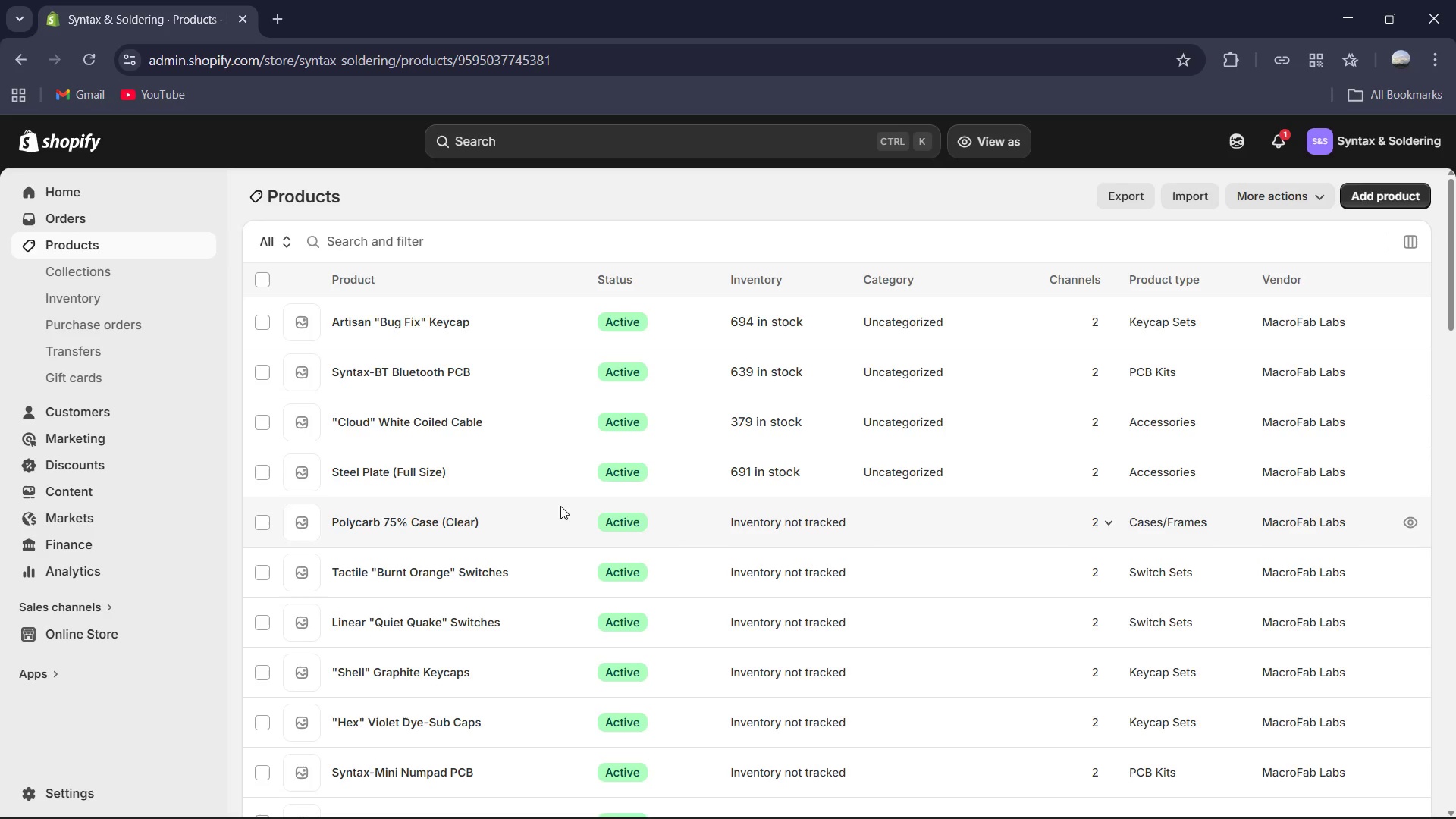 
left_click([397, 522])
 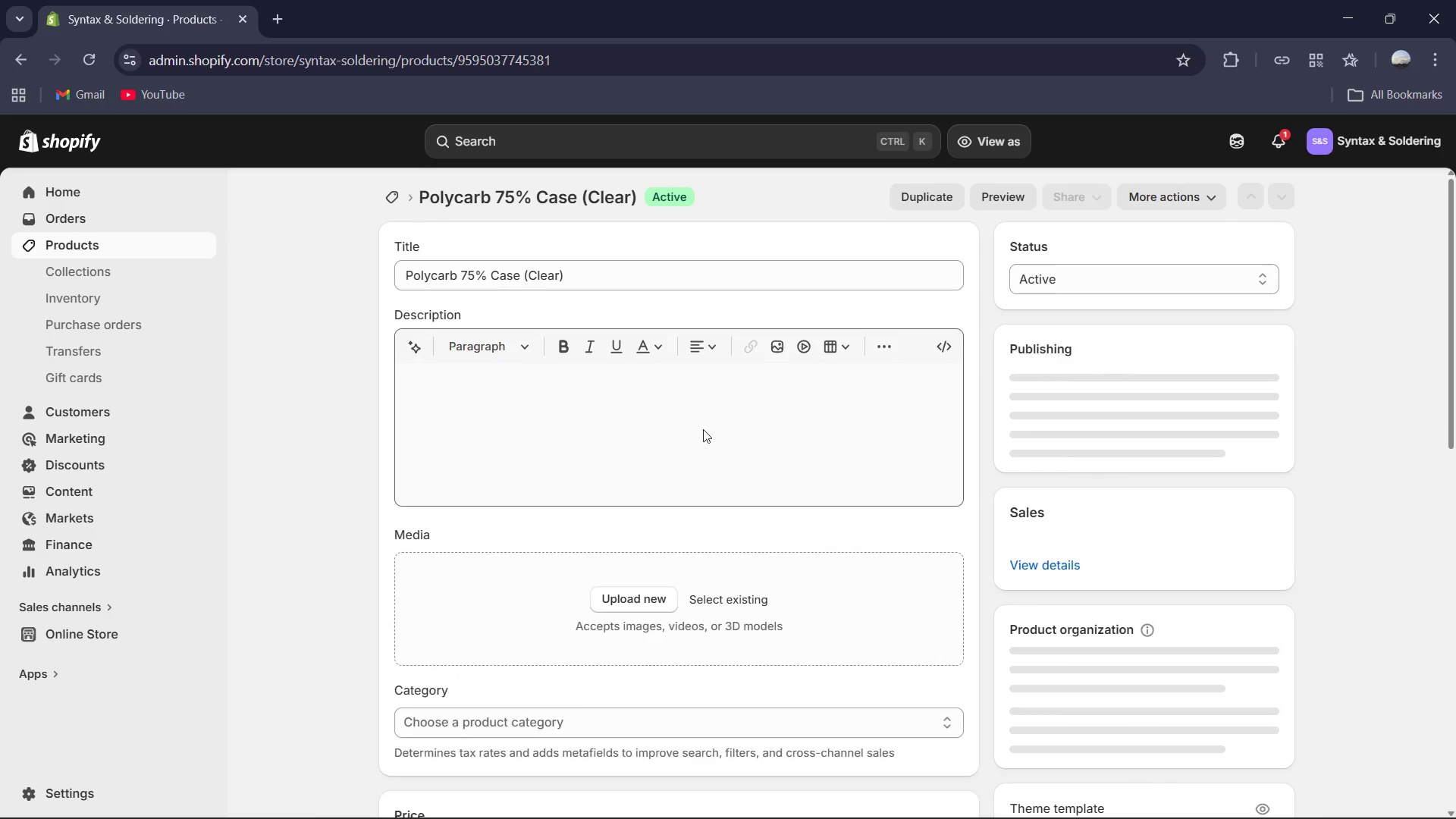 
scroll: coordinate [761, 430], scroll_direction: down, amount: 4.0
 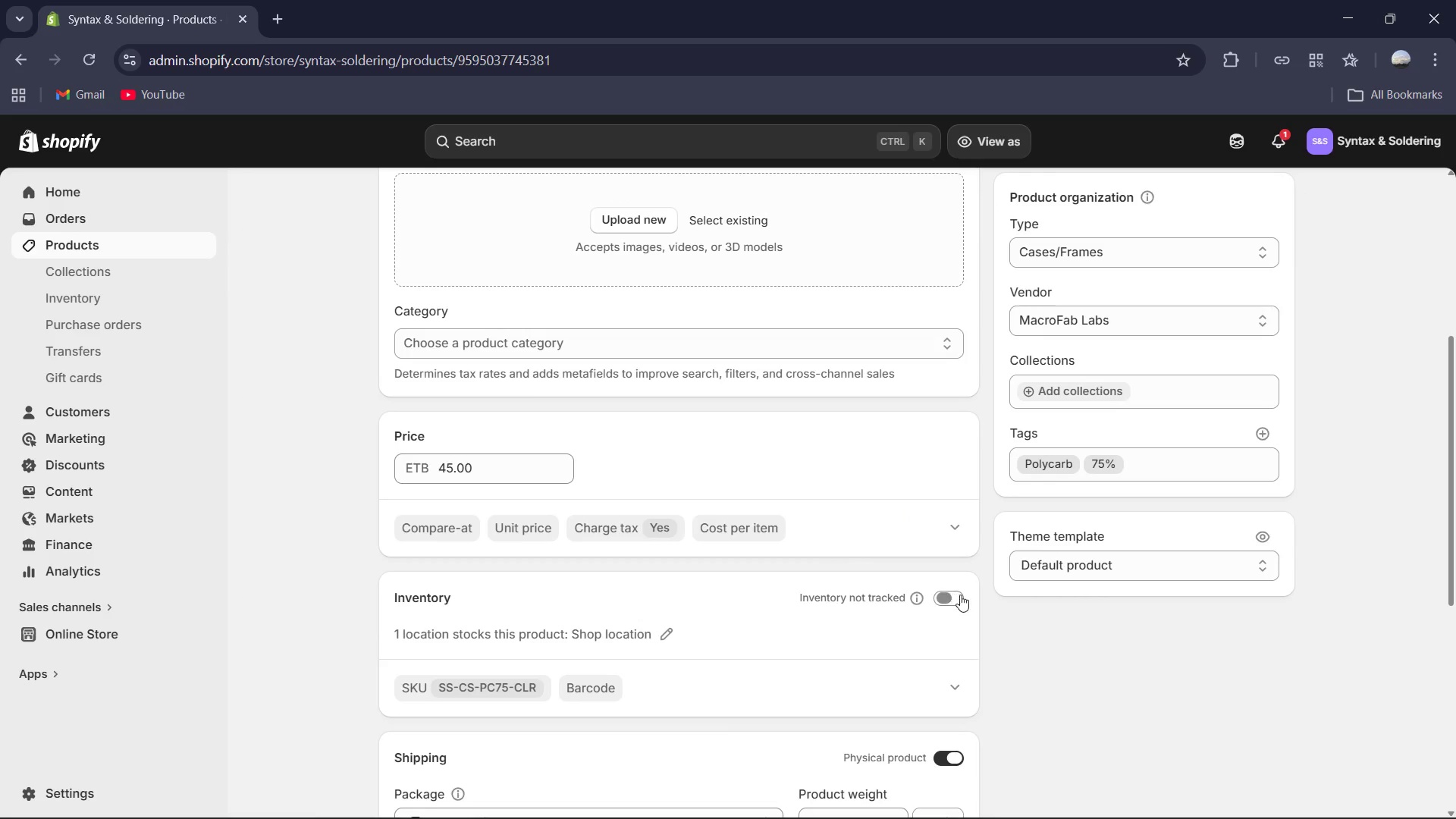 
left_click([946, 596])
 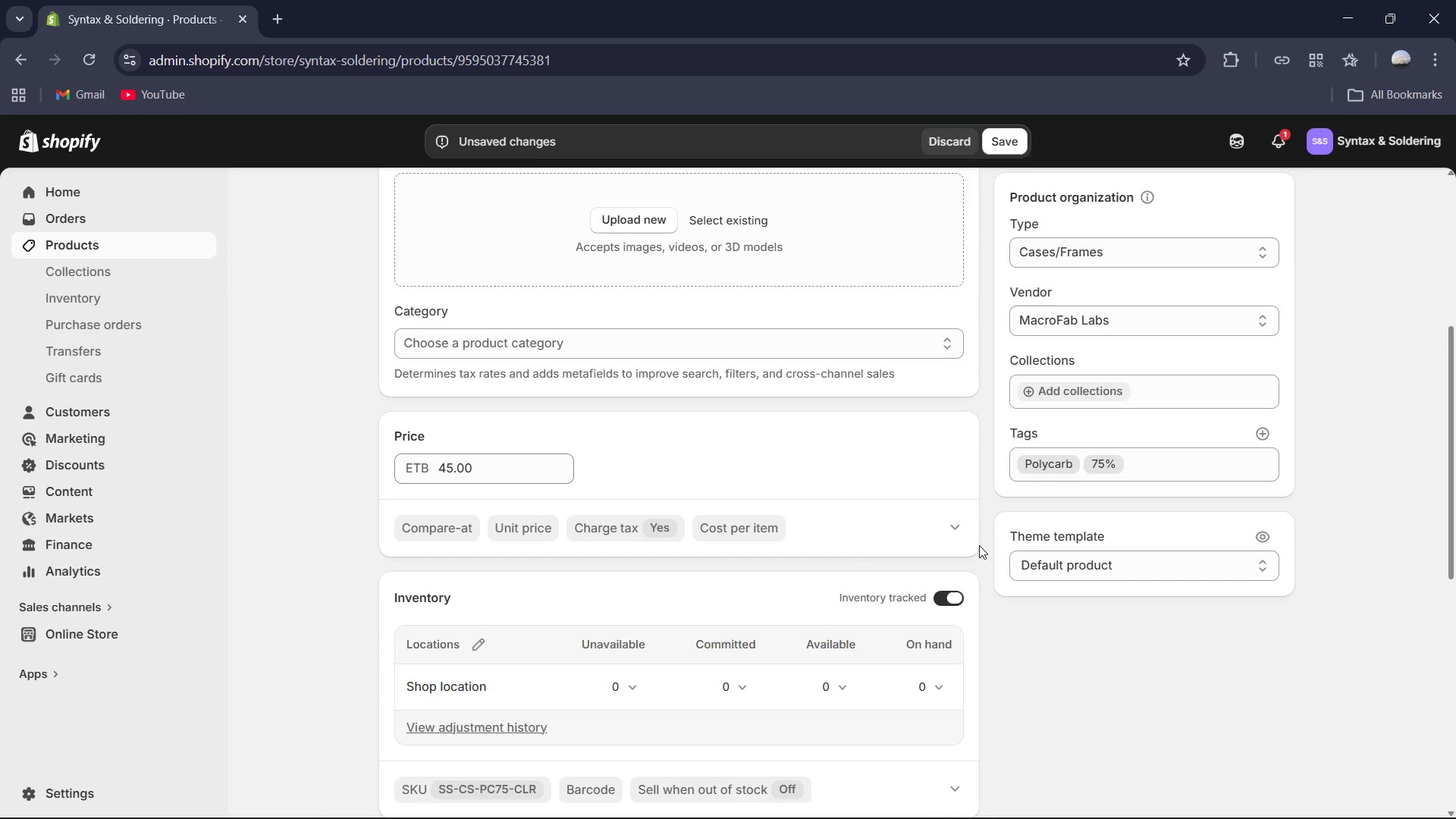 
scroll: coordinate [981, 541], scroll_direction: down, amount: 3.0
 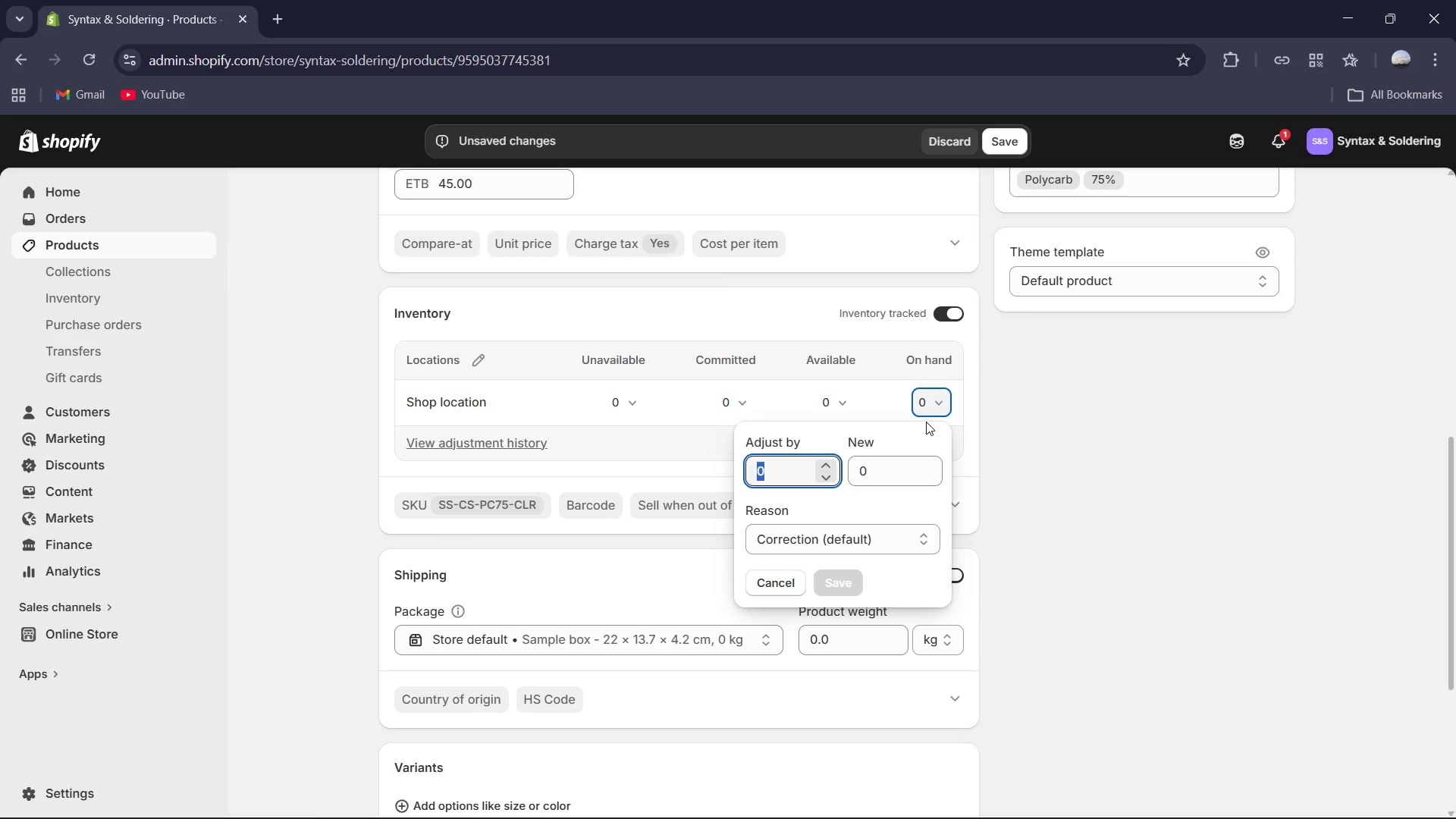 
key(Numpad6)
 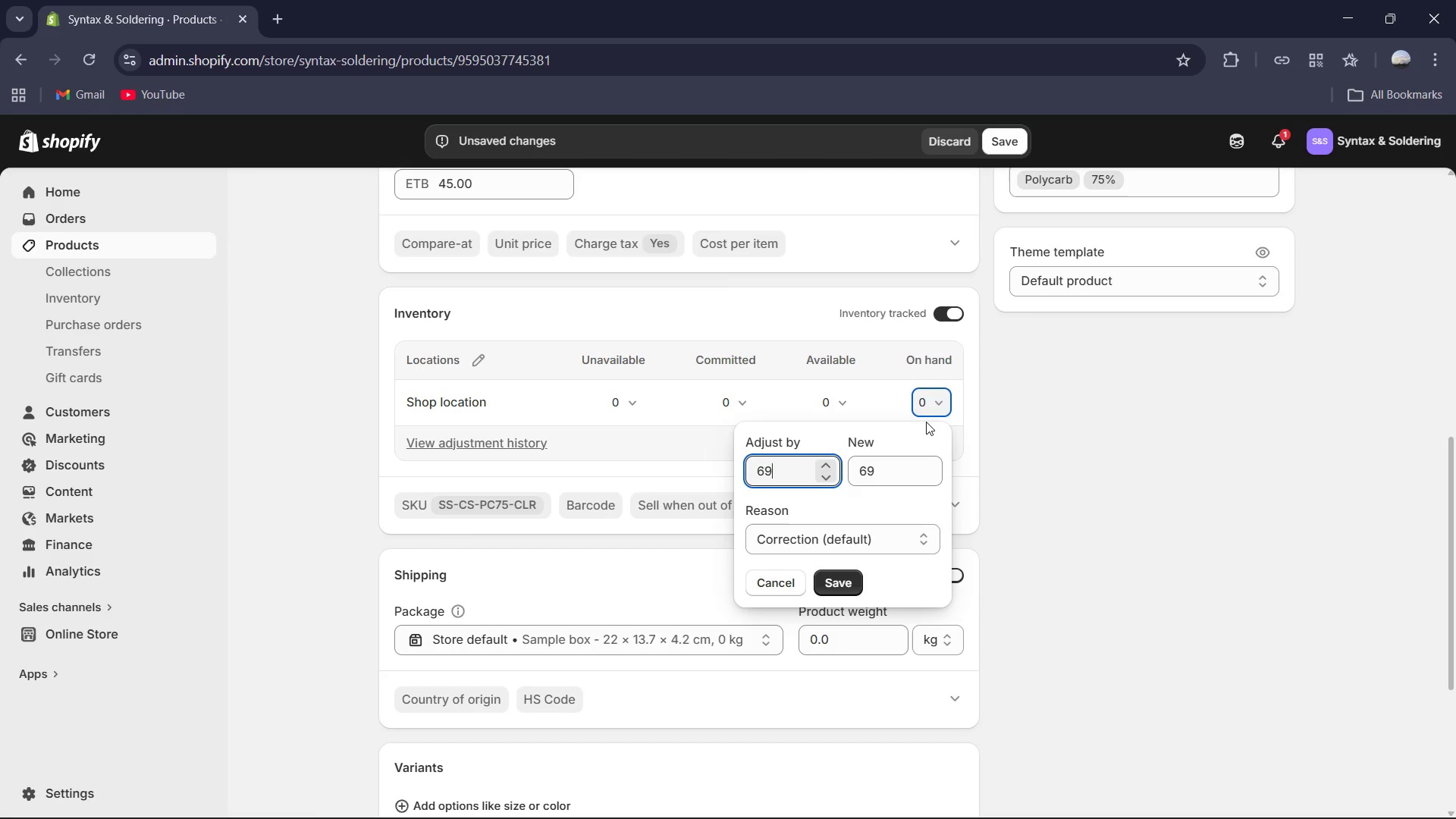 
key(Numpad9)
 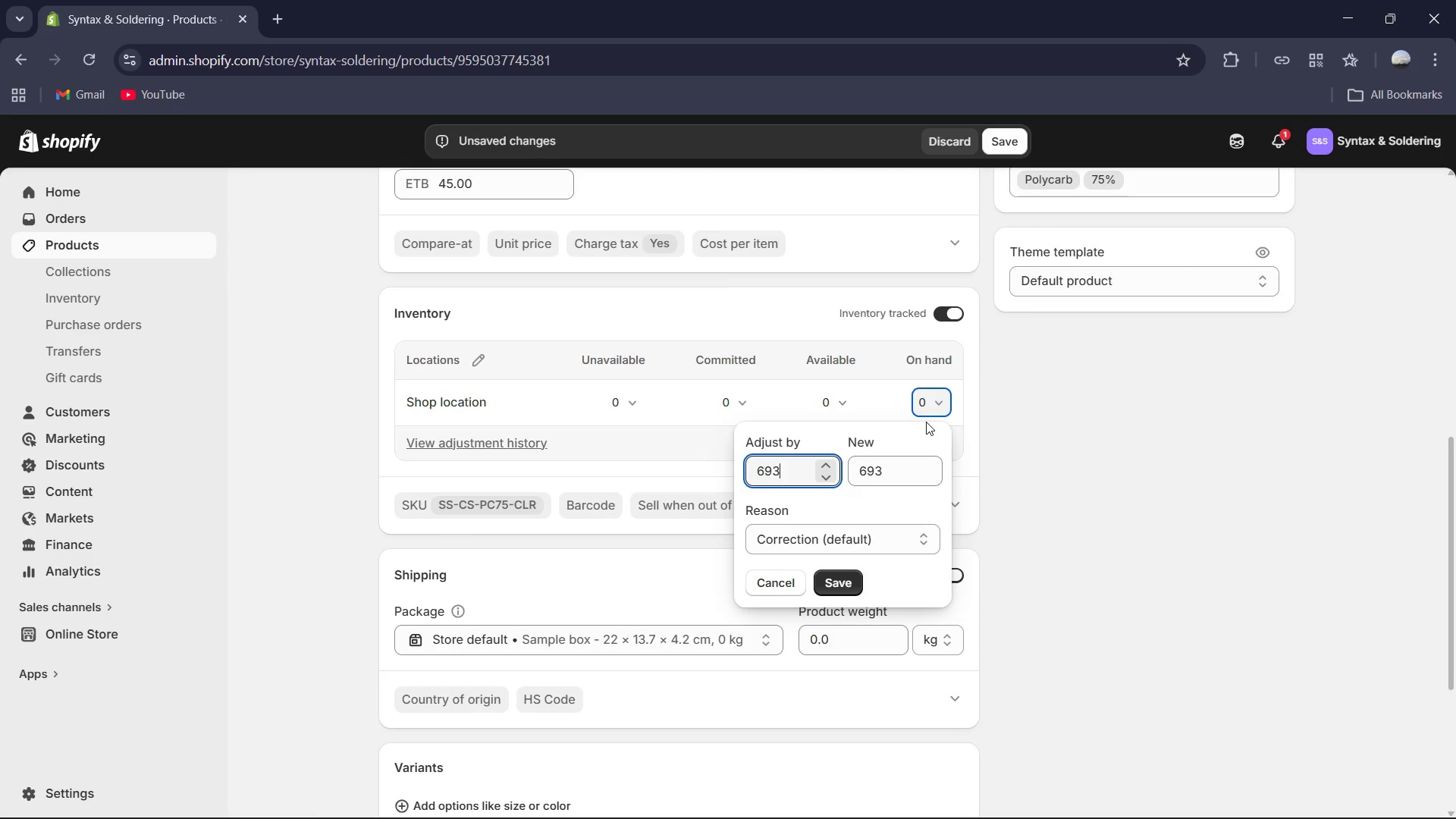 
key(Numpad3)
 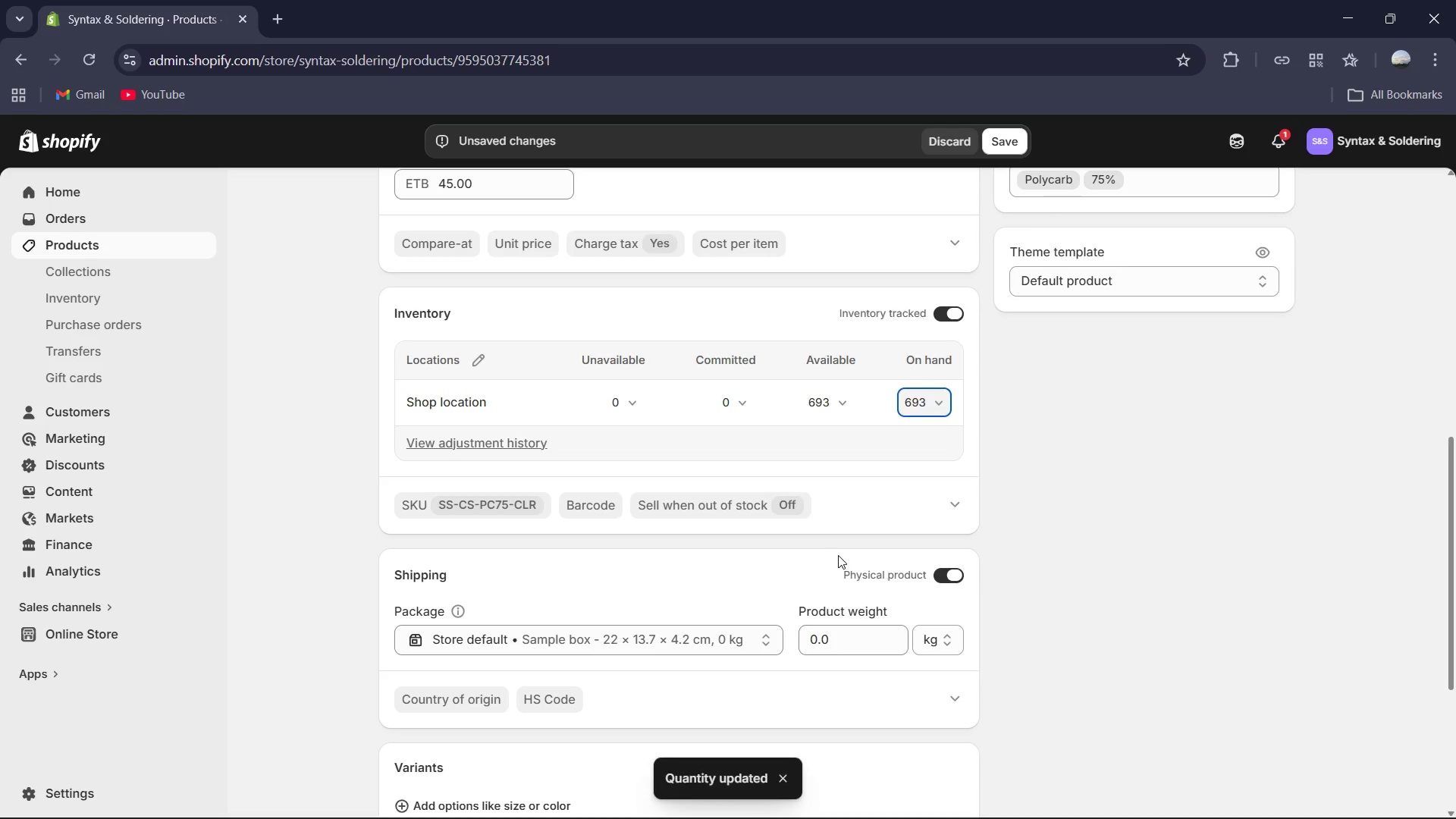 
wait(6.03)
 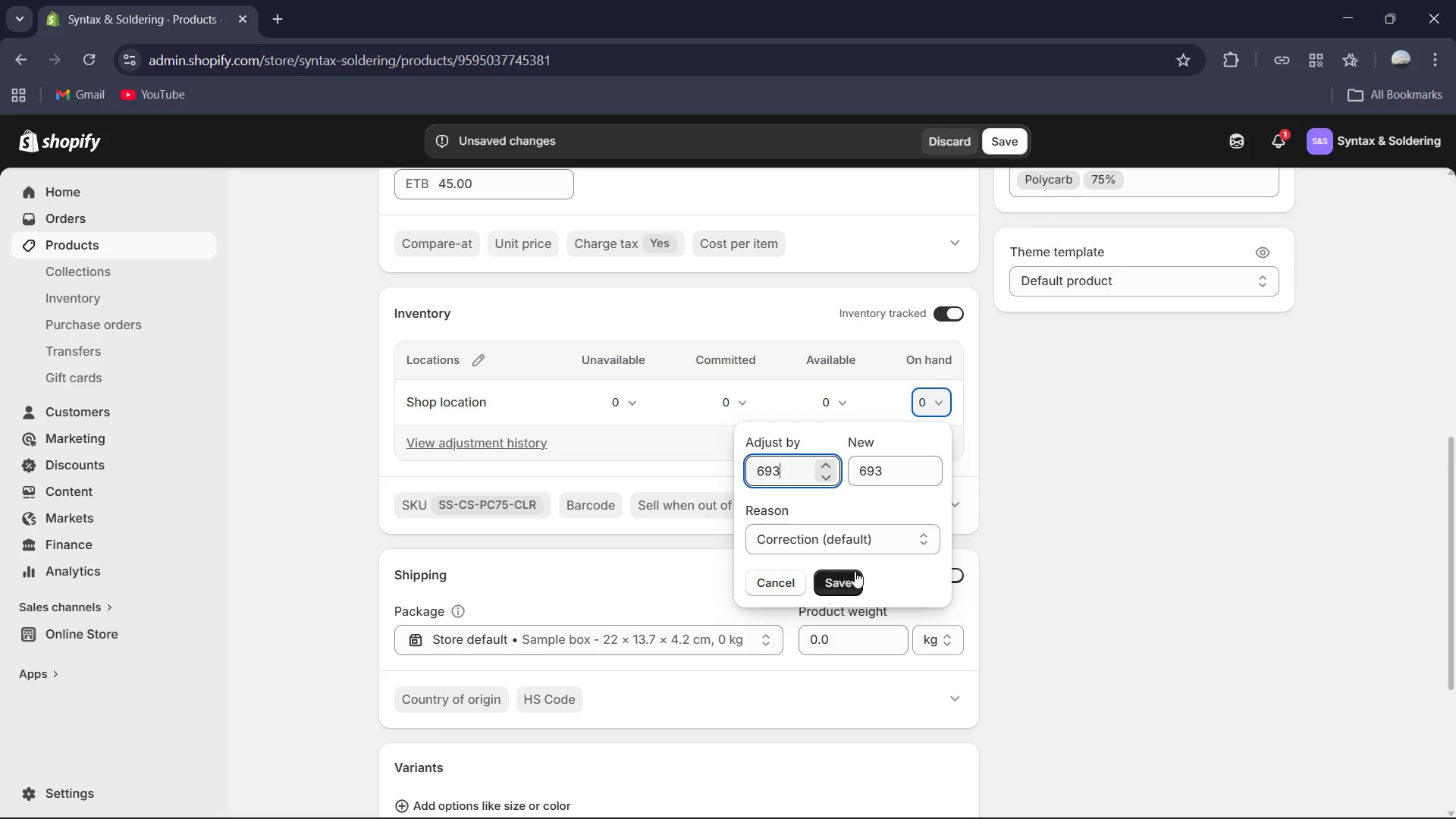 
left_click([994, 143])
 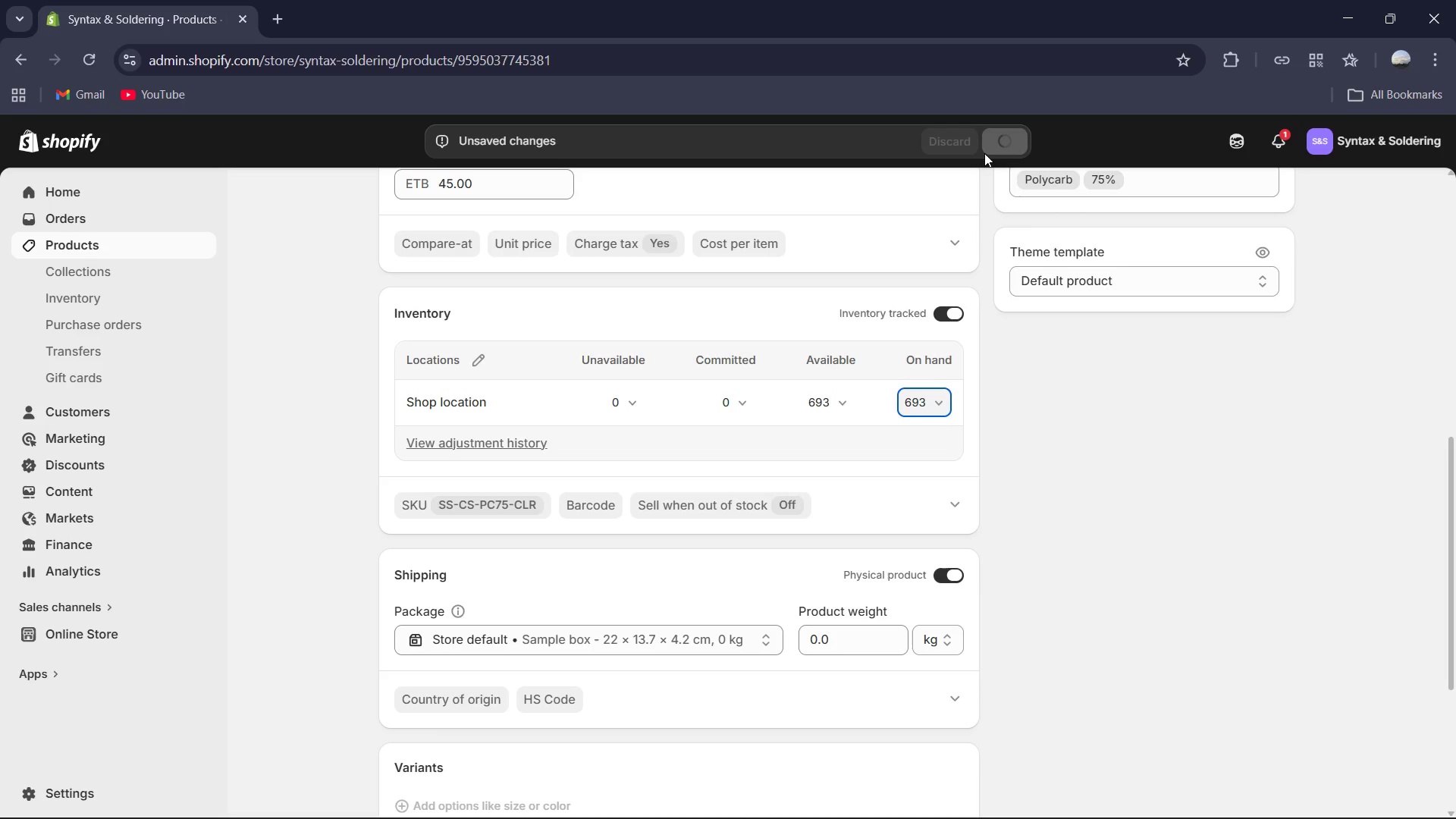 
scroll: coordinate [671, 250], scroll_direction: up, amount: 10.0
 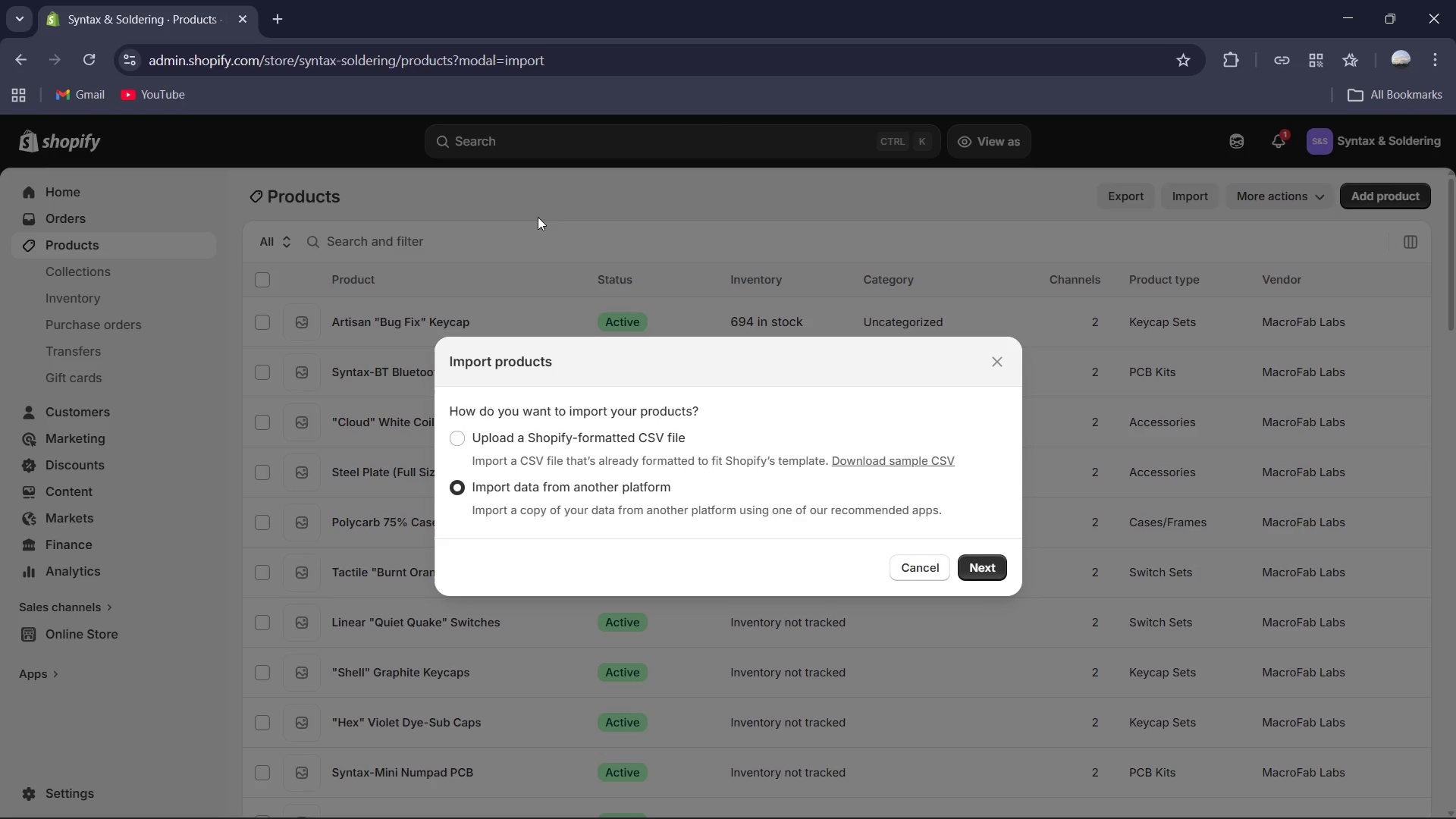 
wait(5.1)
 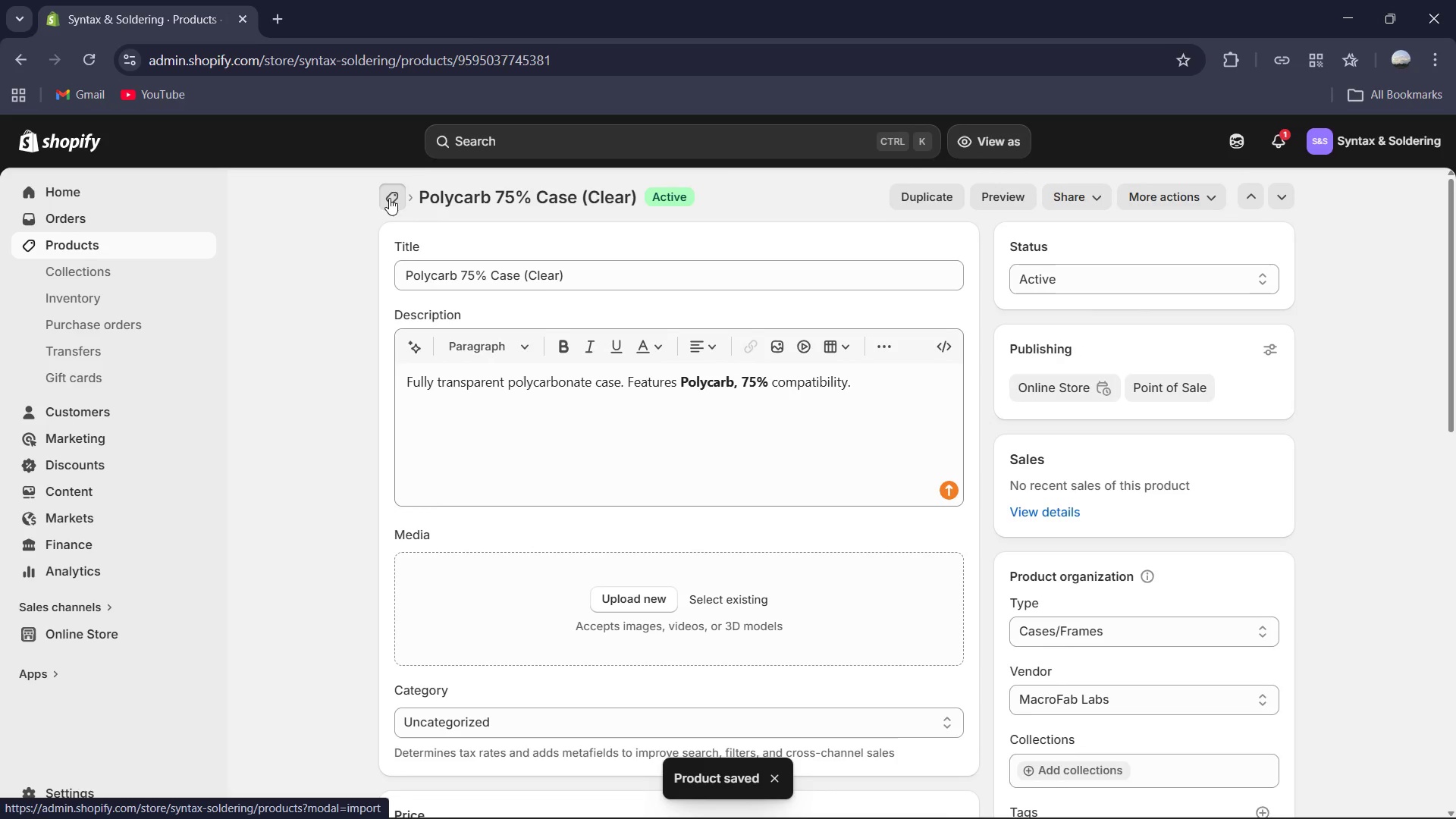 
left_click([1000, 359])
 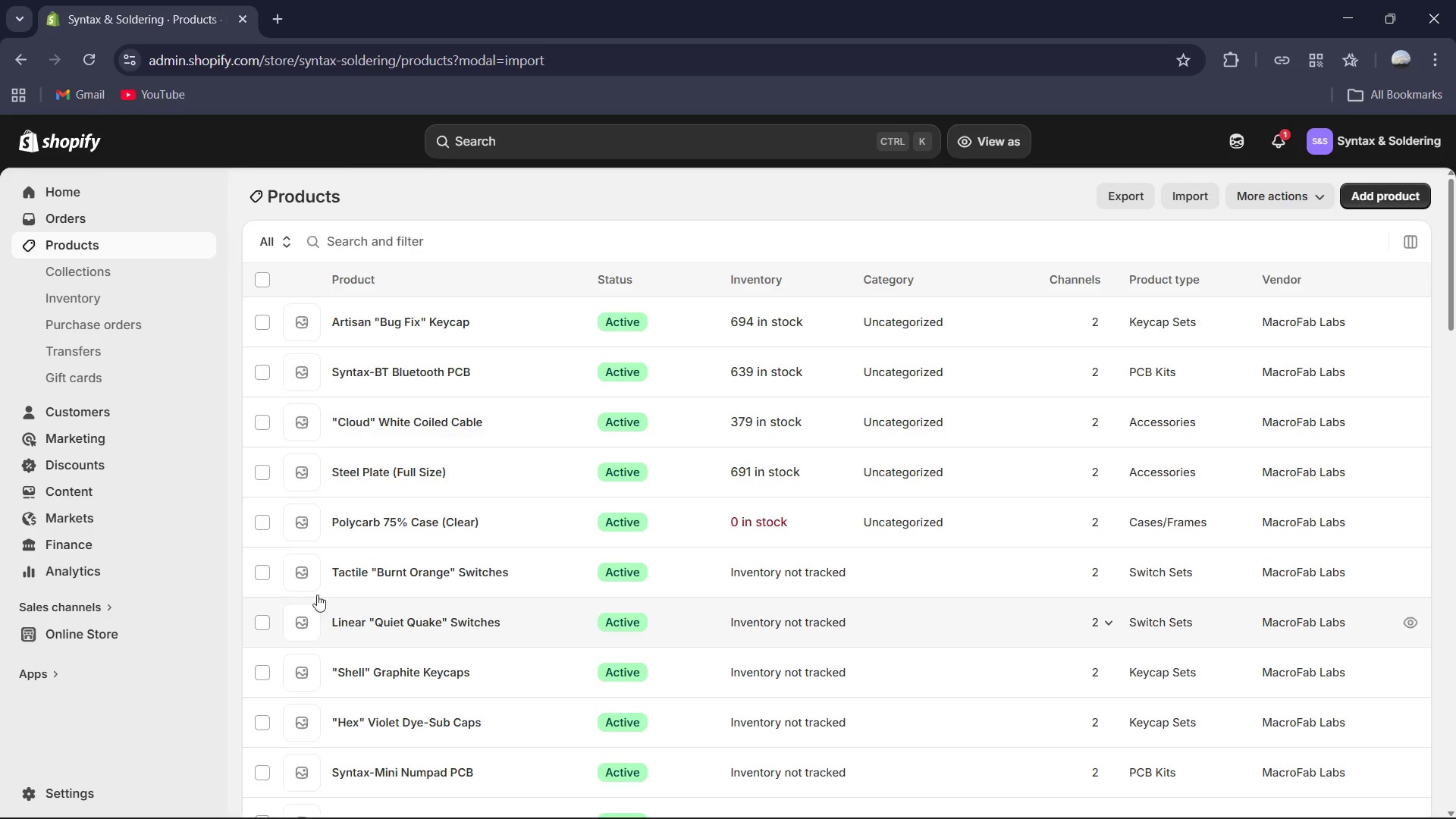 
left_click([356, 579])
 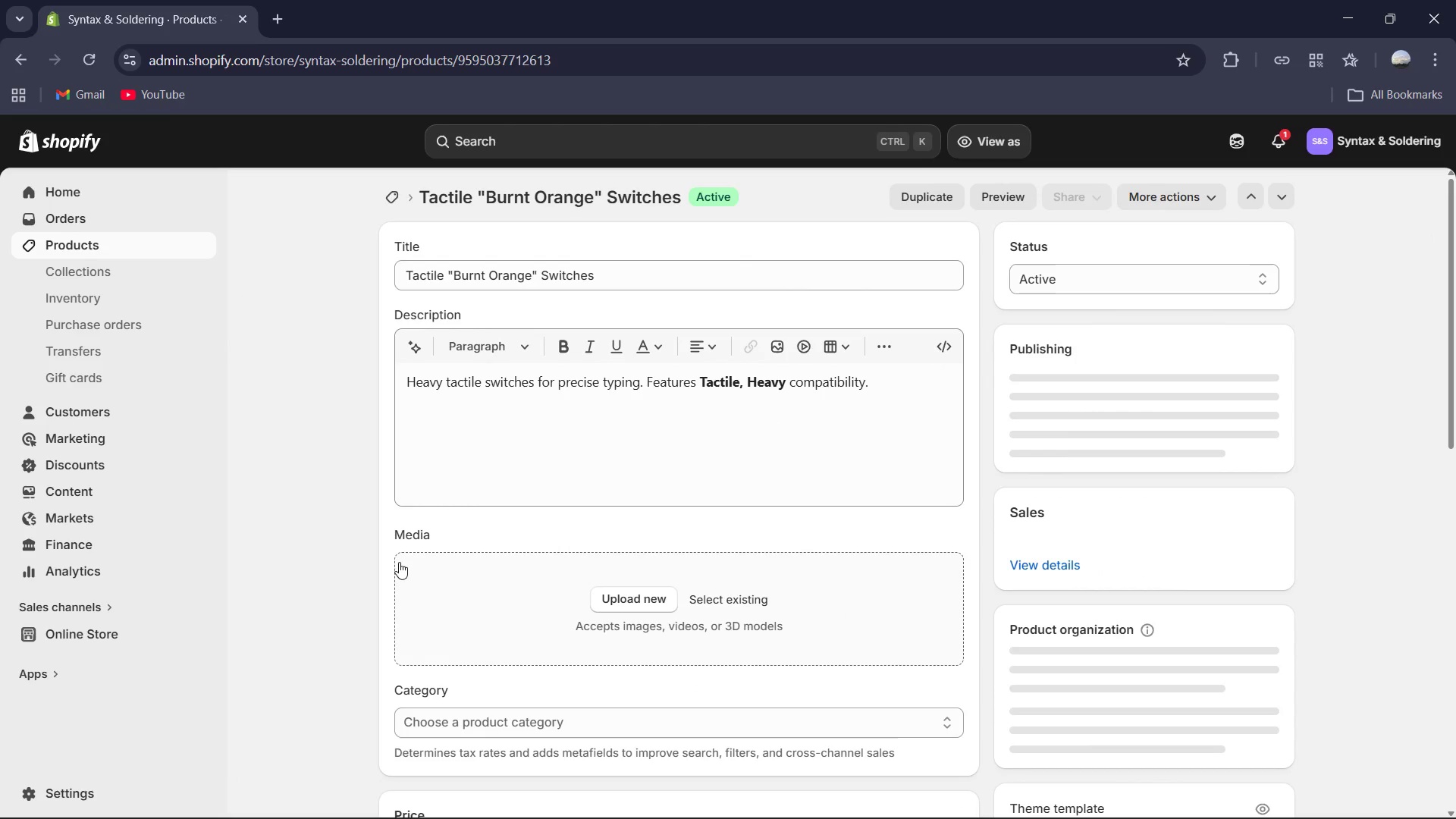 
wait(5.11)
 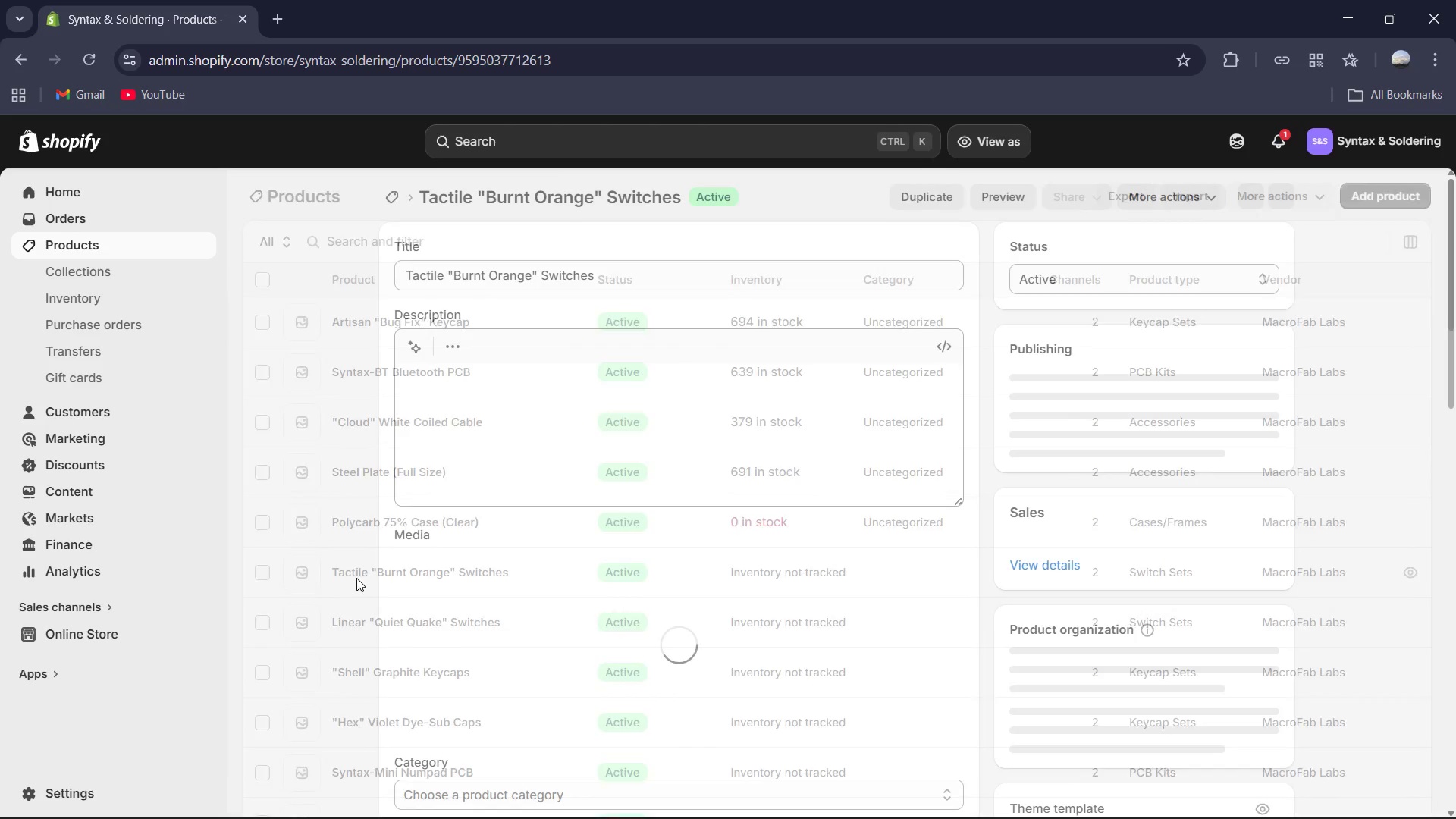 
scroll: coordinate [811, 552], scroll_direction: down, amount: 5.0
 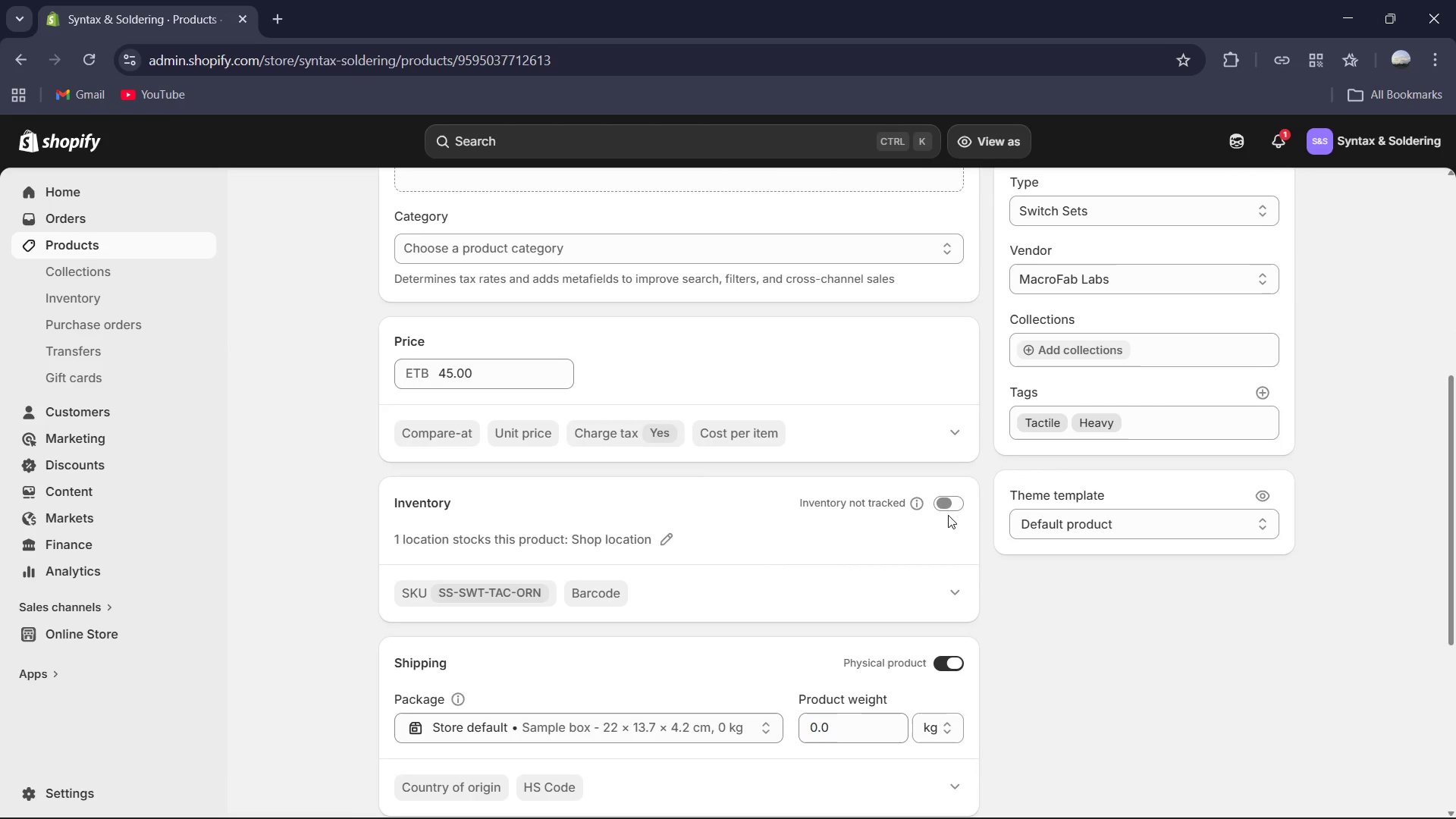 
left_click([947, 510])
 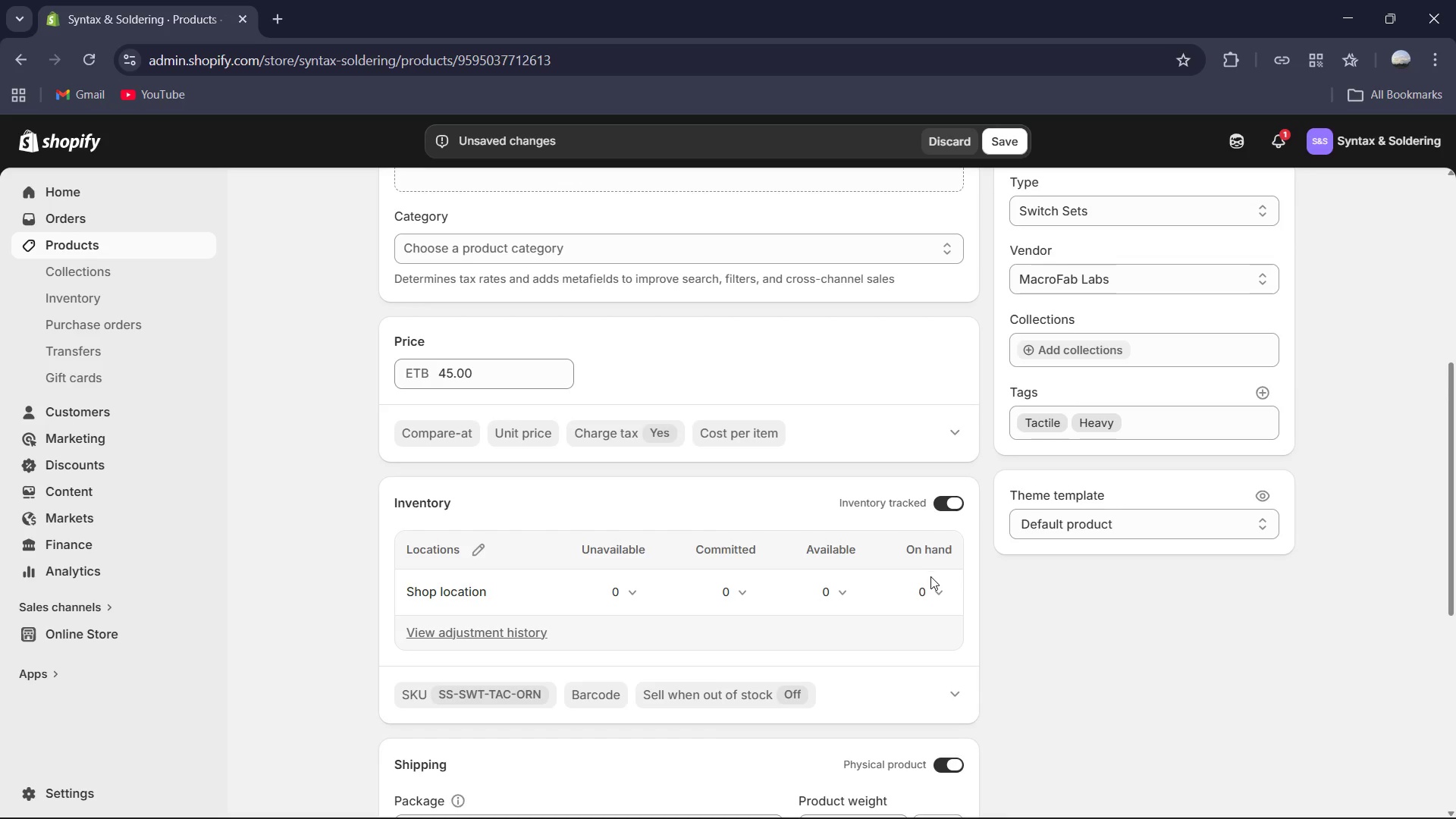 
double_click([932, 589])
 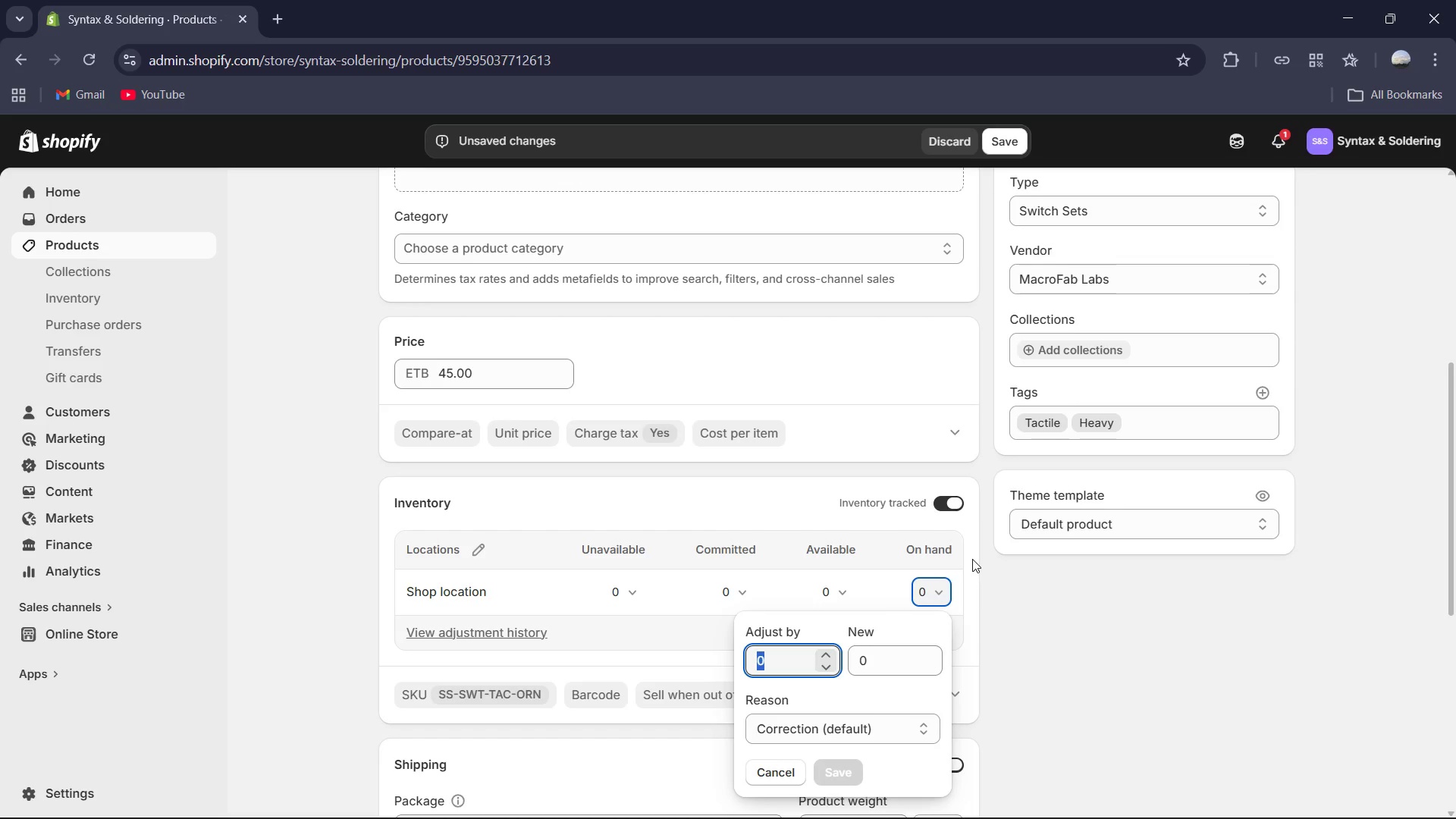 
key(Numpad9)
 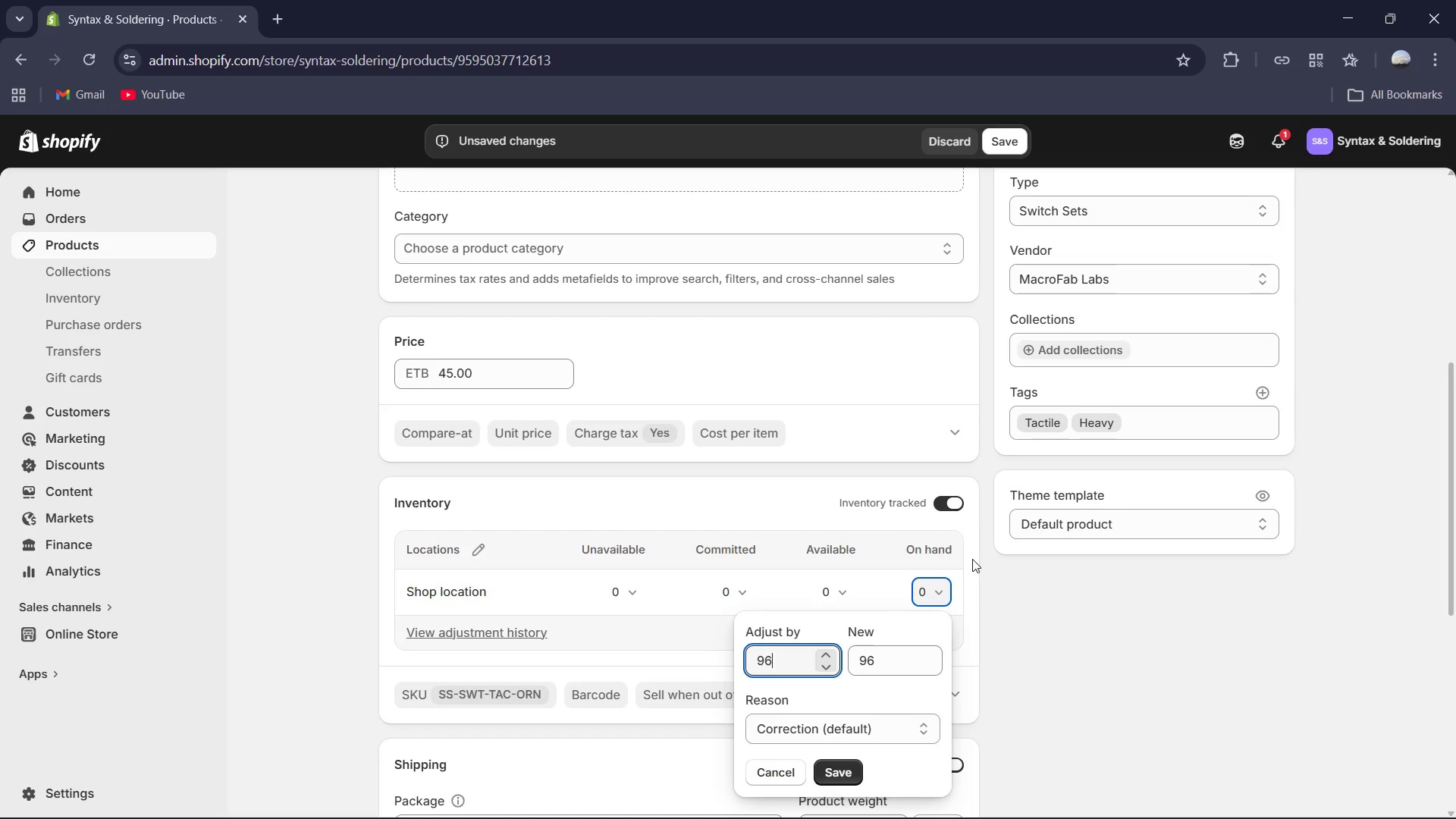 
key(Numpad6)
 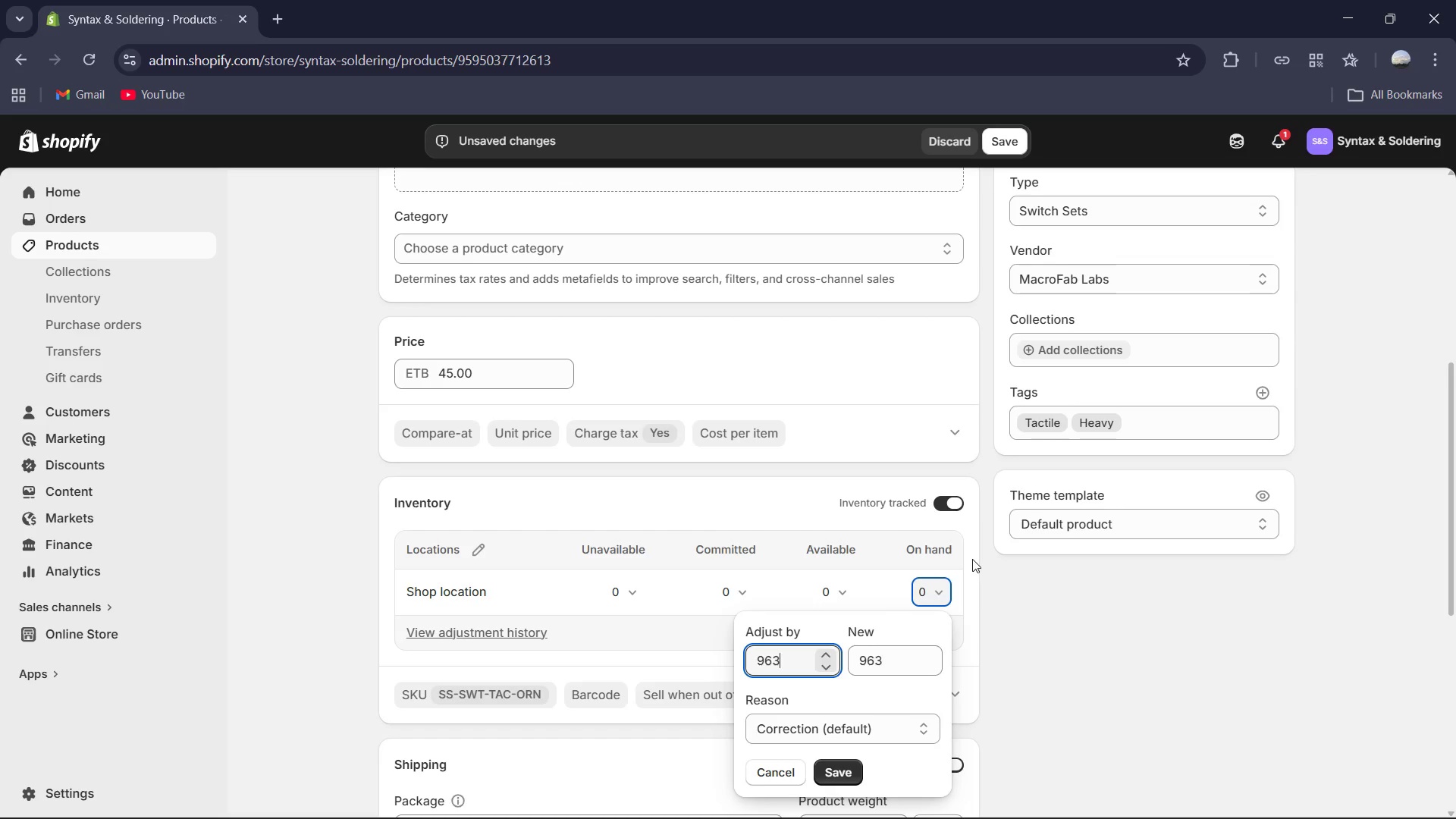 
key(Numpad3)
 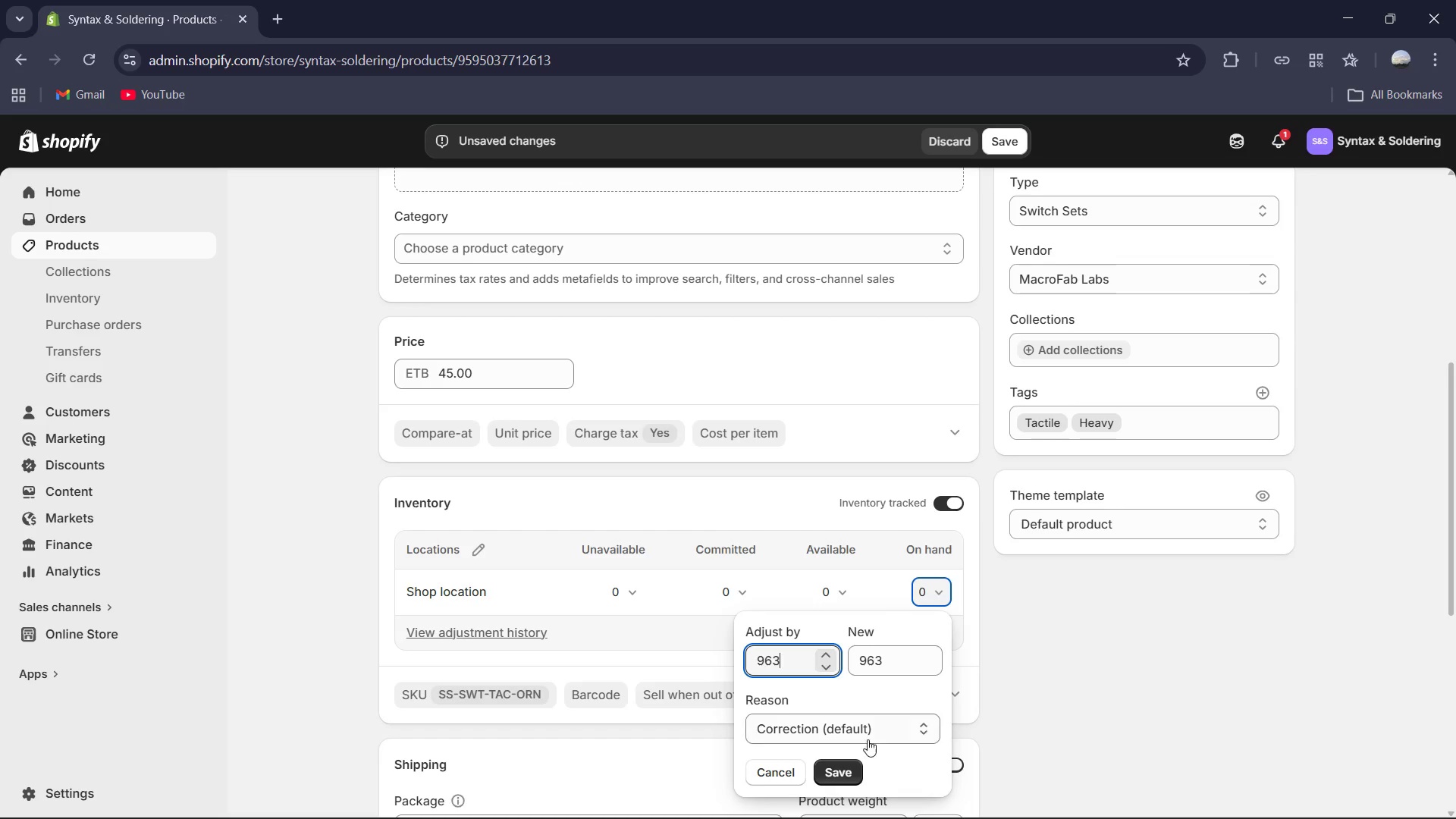 
left_click([846, 765])
 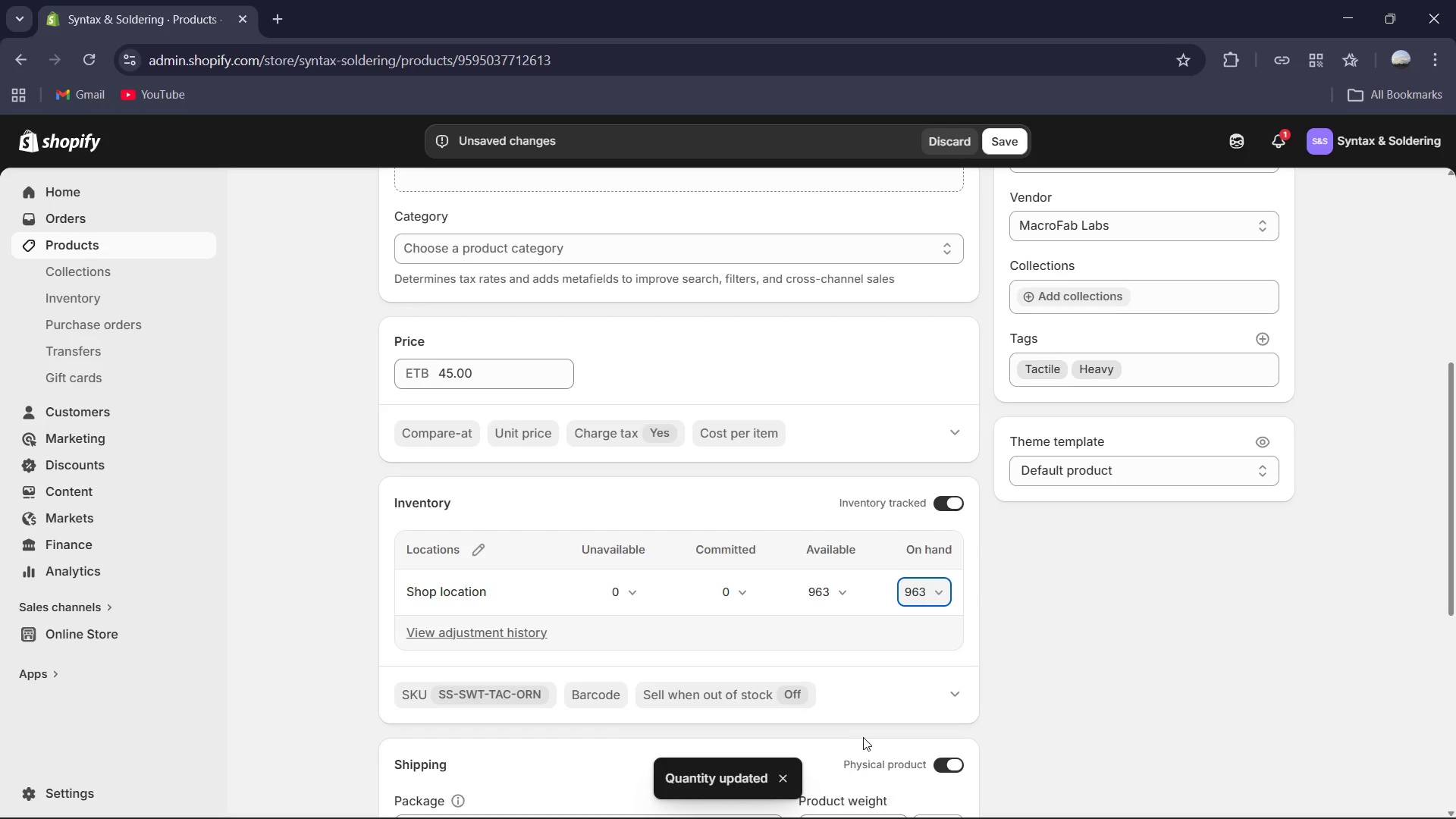 
wait(14.62)
 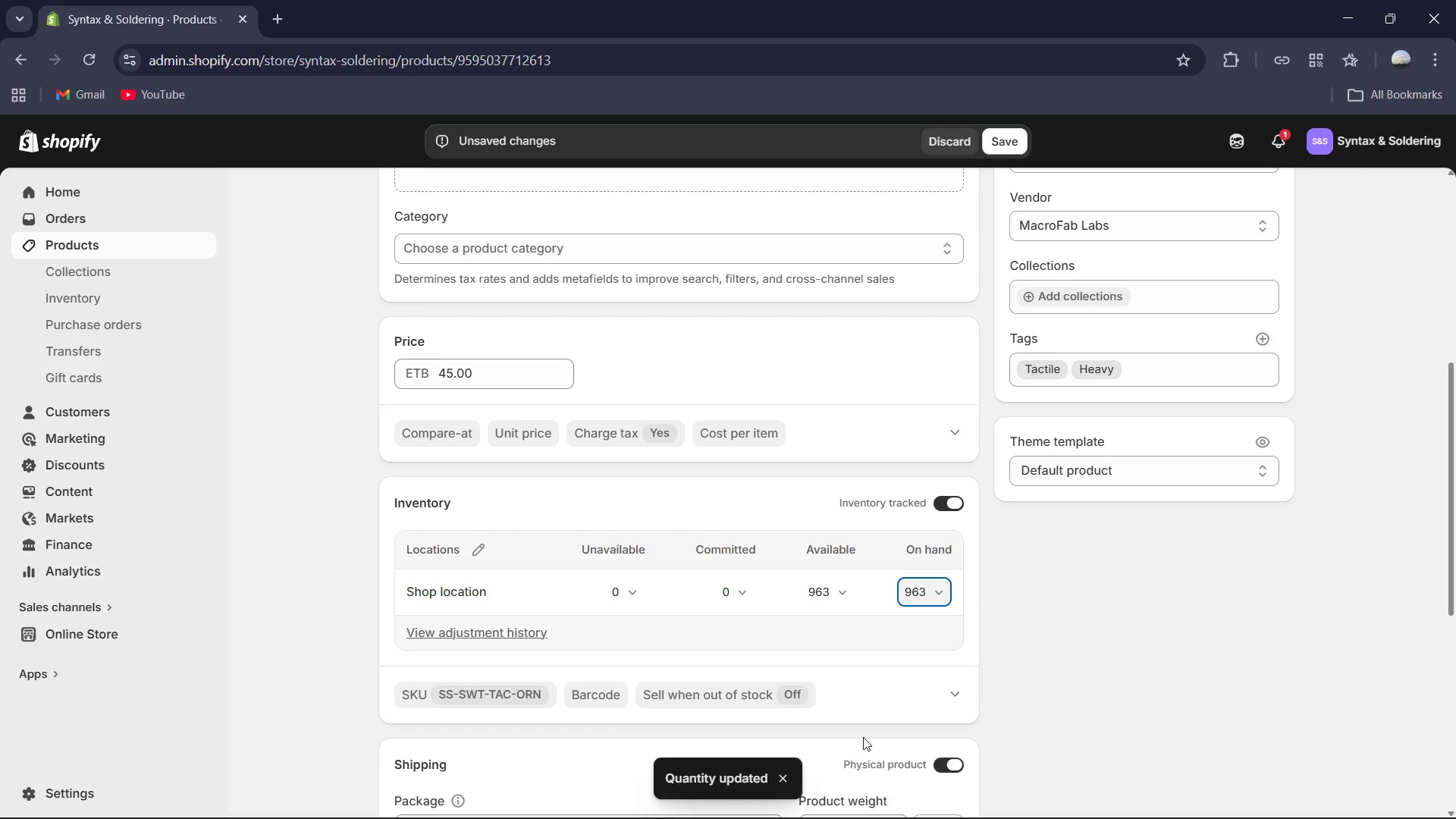 
left_click([1013, 127])
 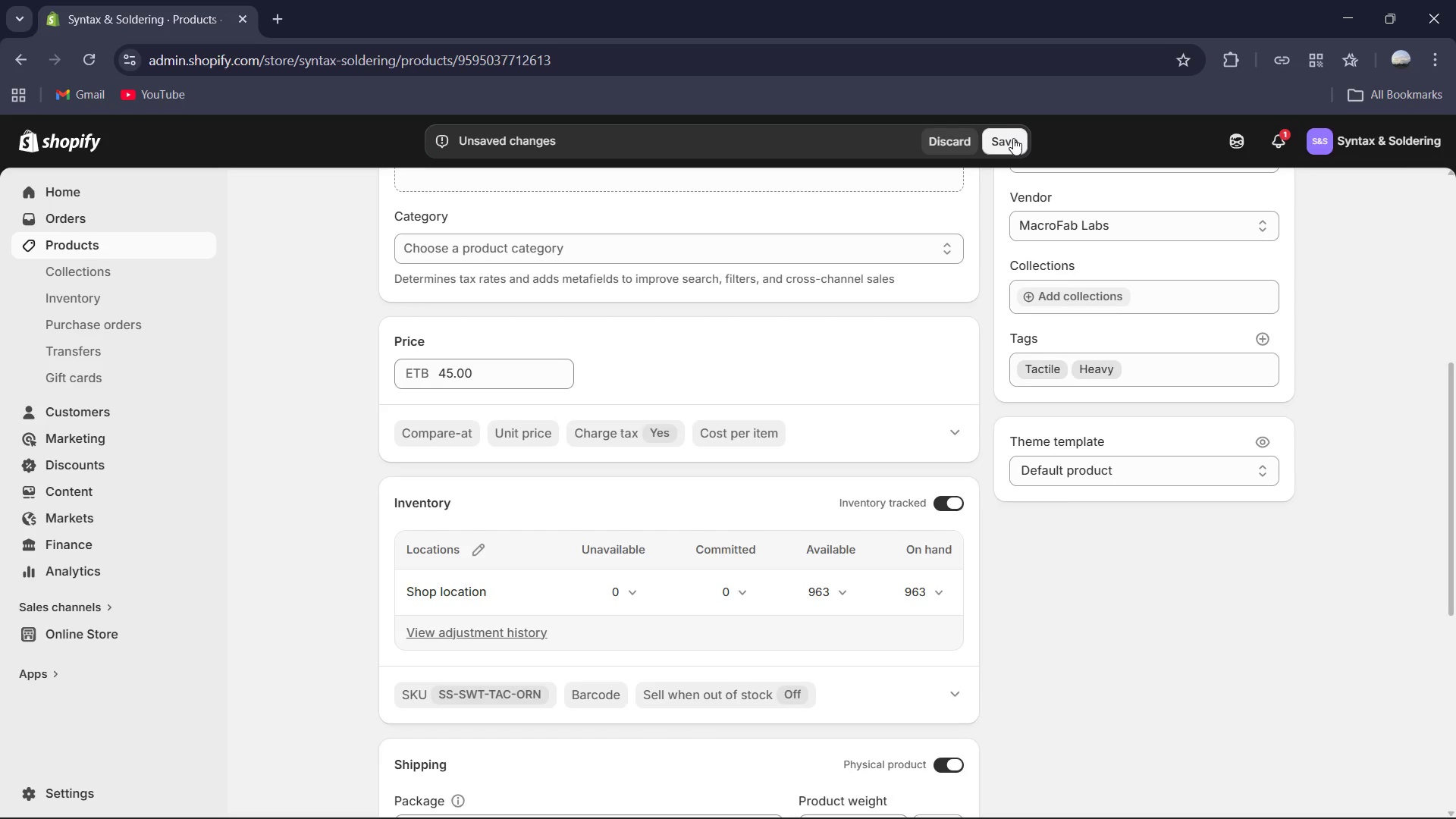 
left_click([1013, 138])
 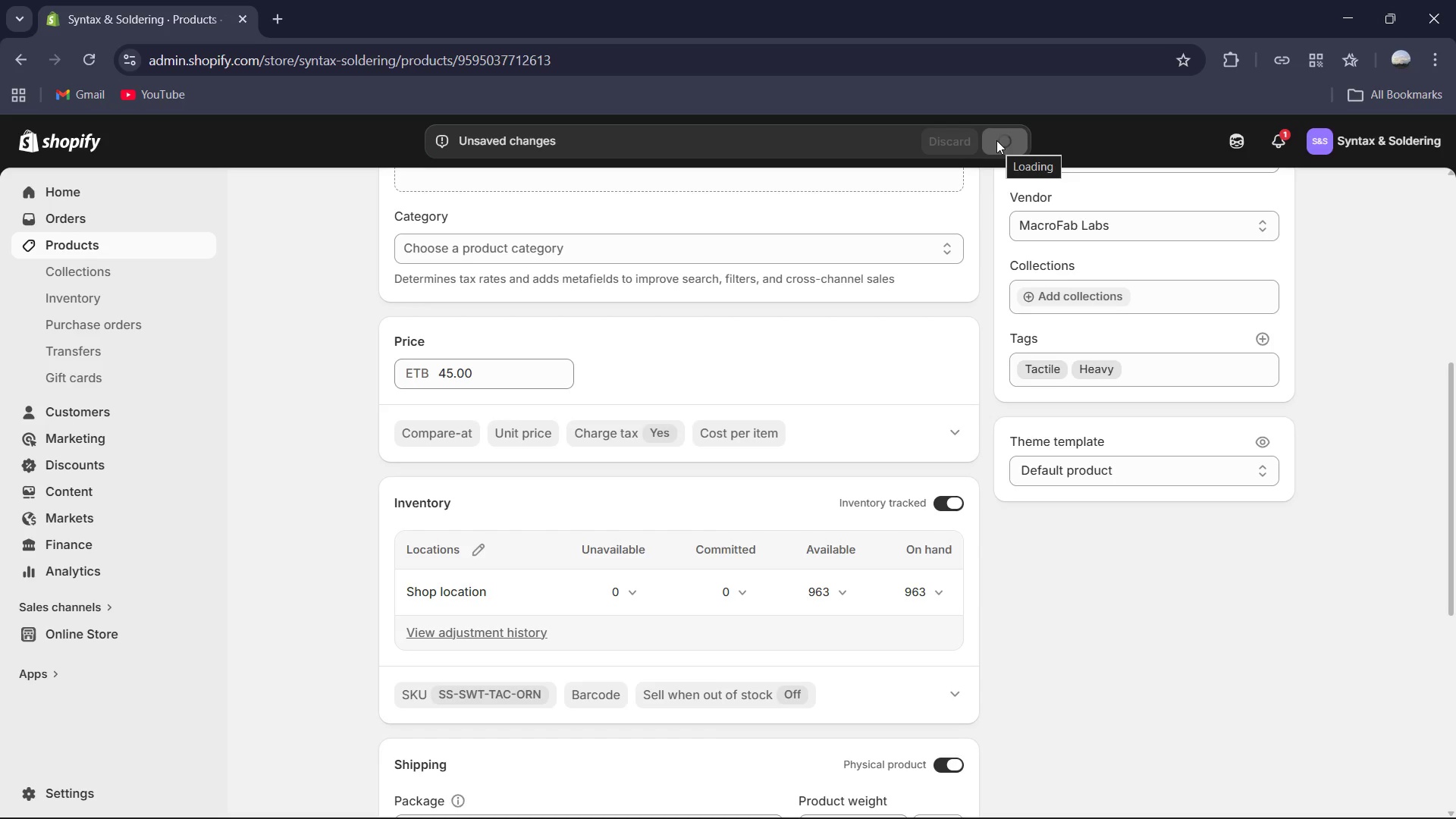 
wait(10.61)
 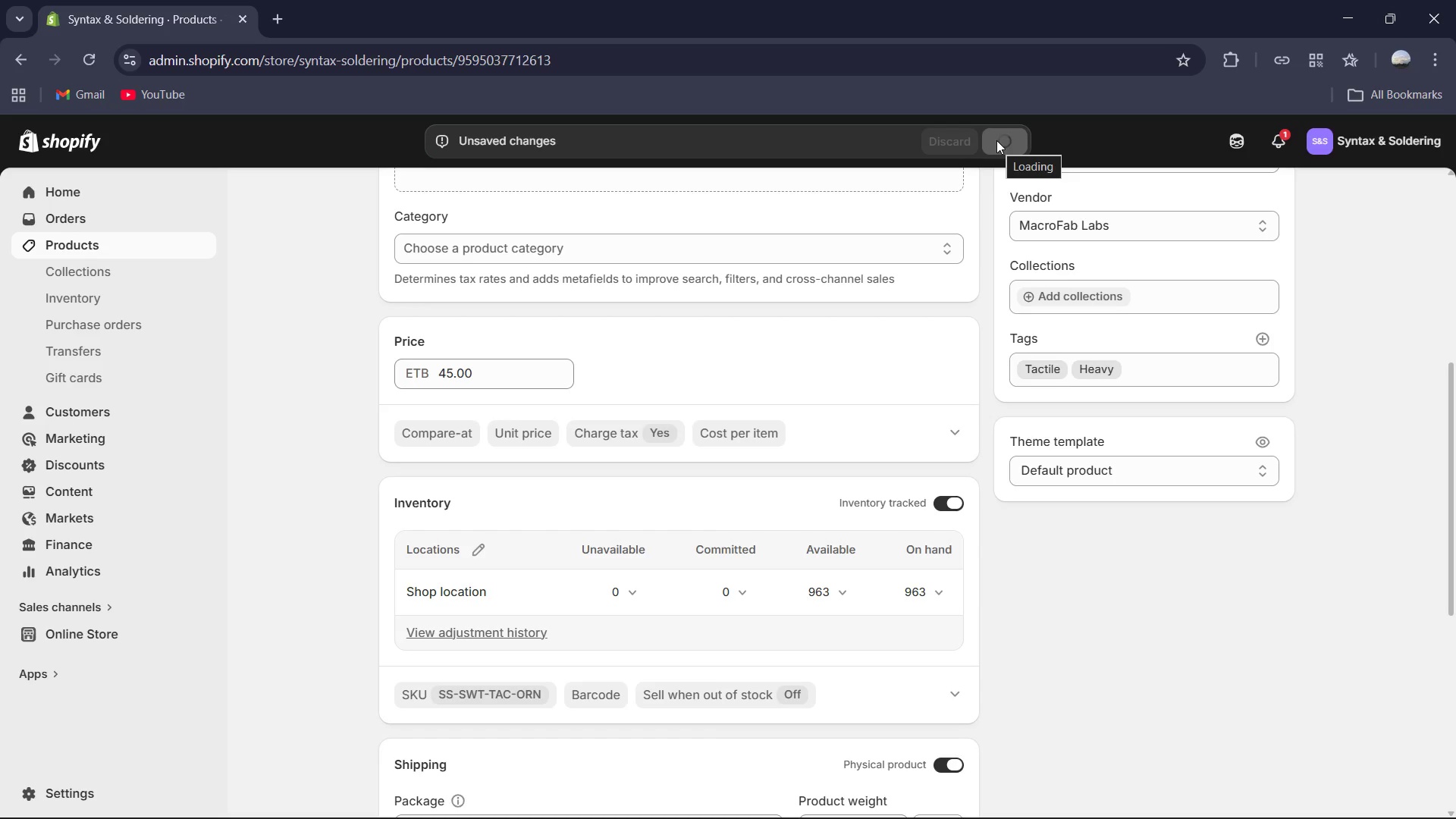 
scroll: coordinate [682, 366], scroll_direction: up, amount: 8.0
 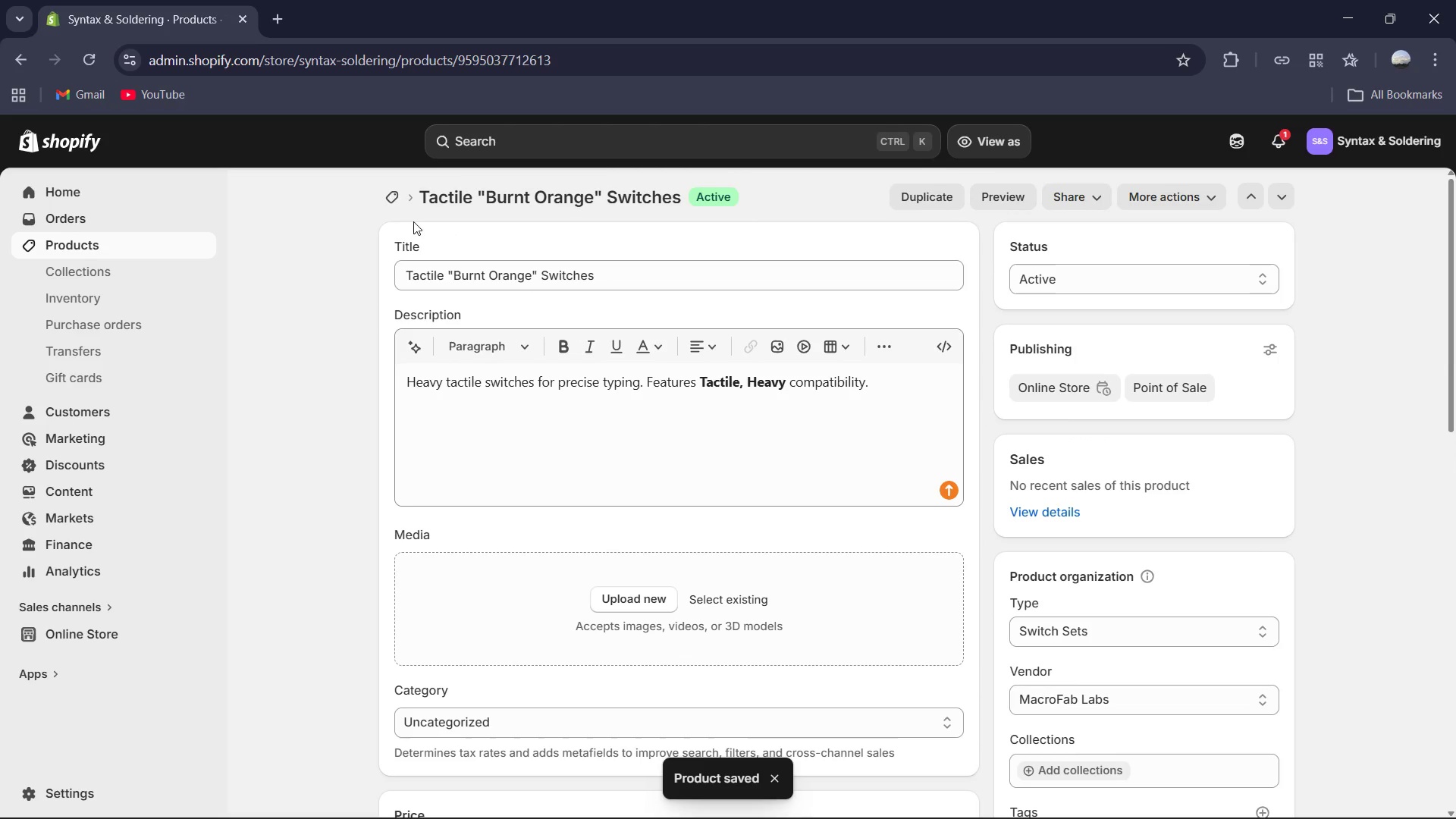 
mouse_move([425, 222])
 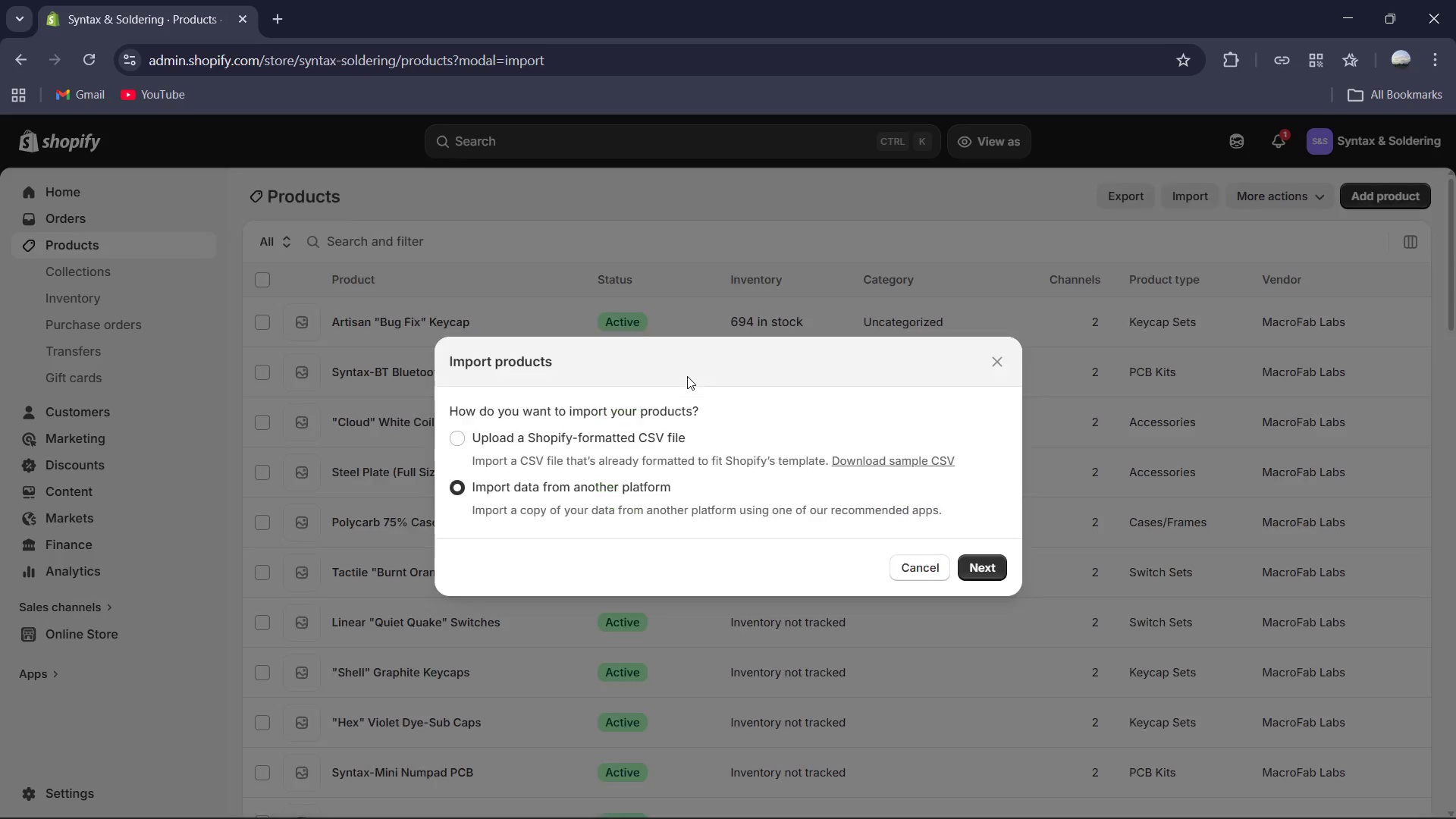 
left_click([687, 376])
 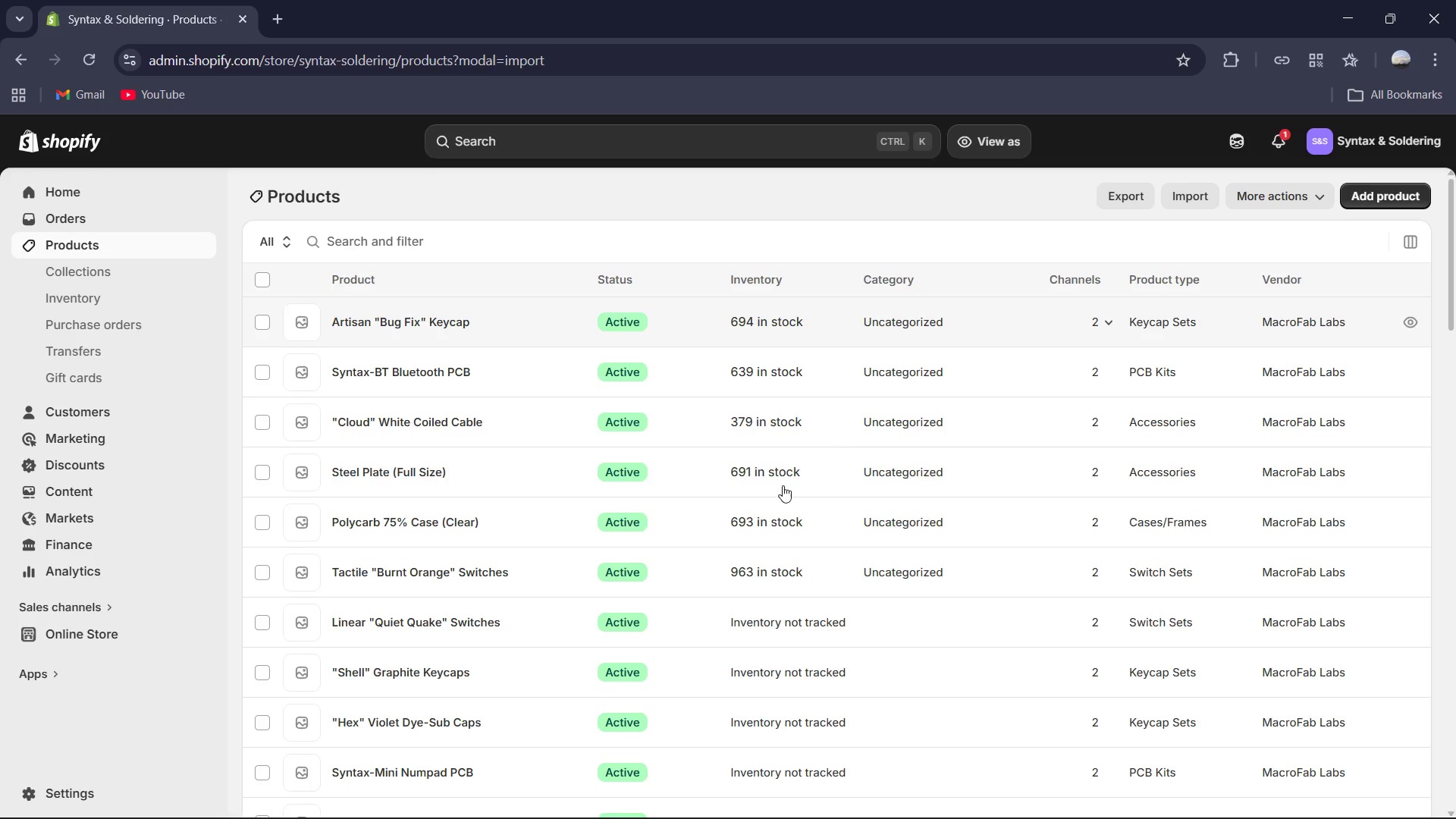 
scroll: coordinate [615, 586], scroll_direction: down, amount: 2.0
 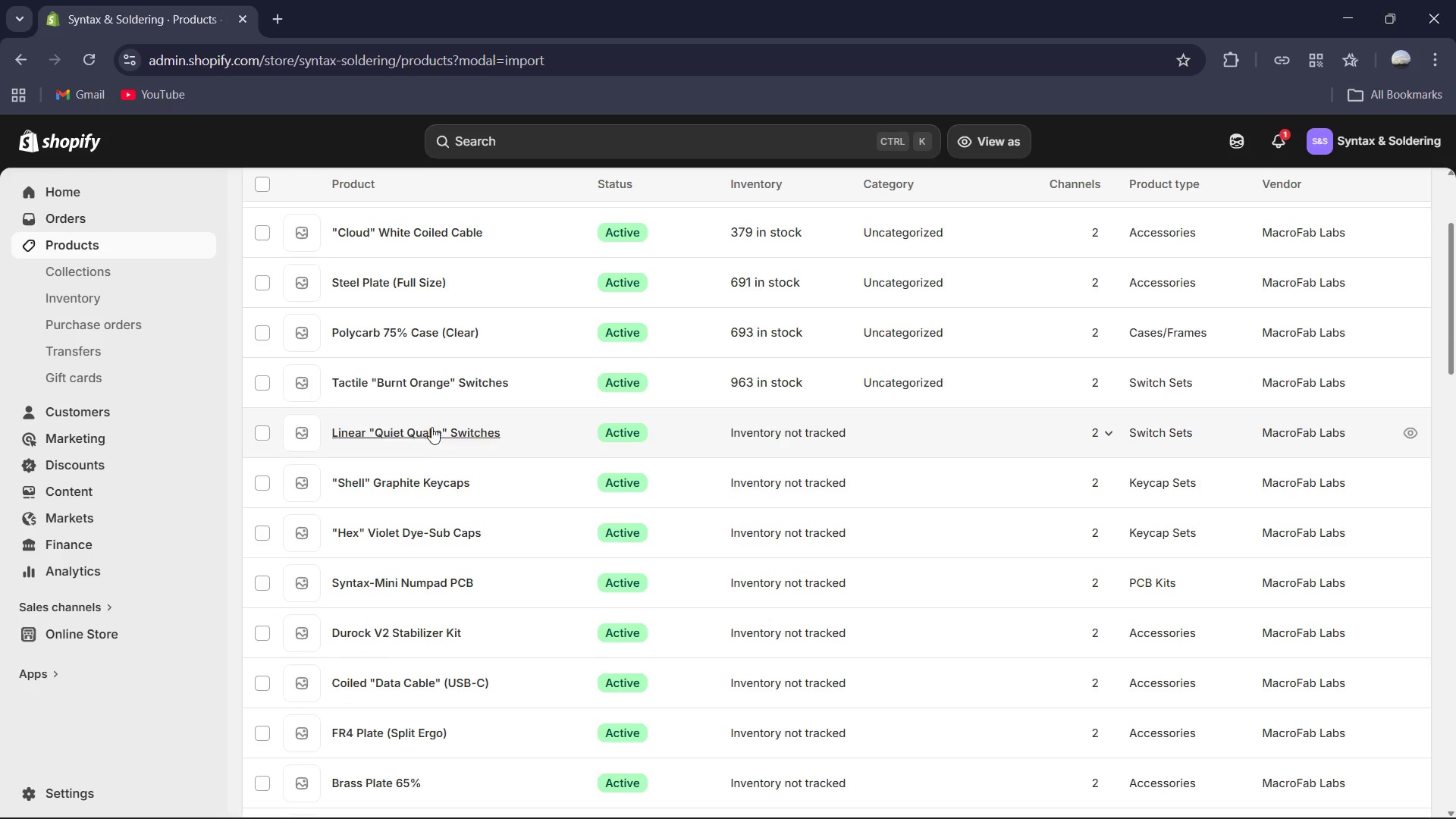 
left_click([413, 426])
 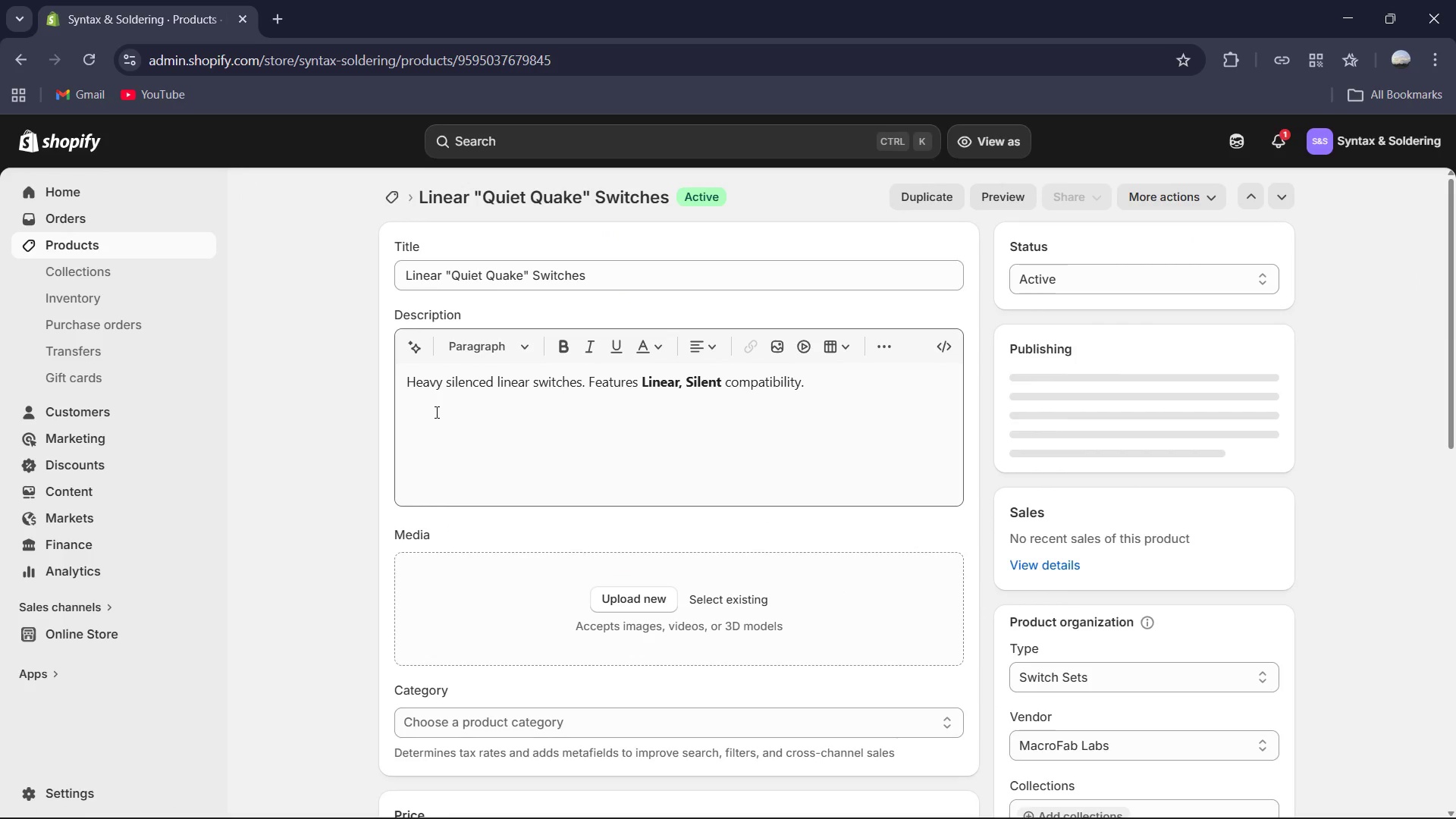 
scroll: coordinate [793, 488], scroll_direction: down, amount: 7.0
 